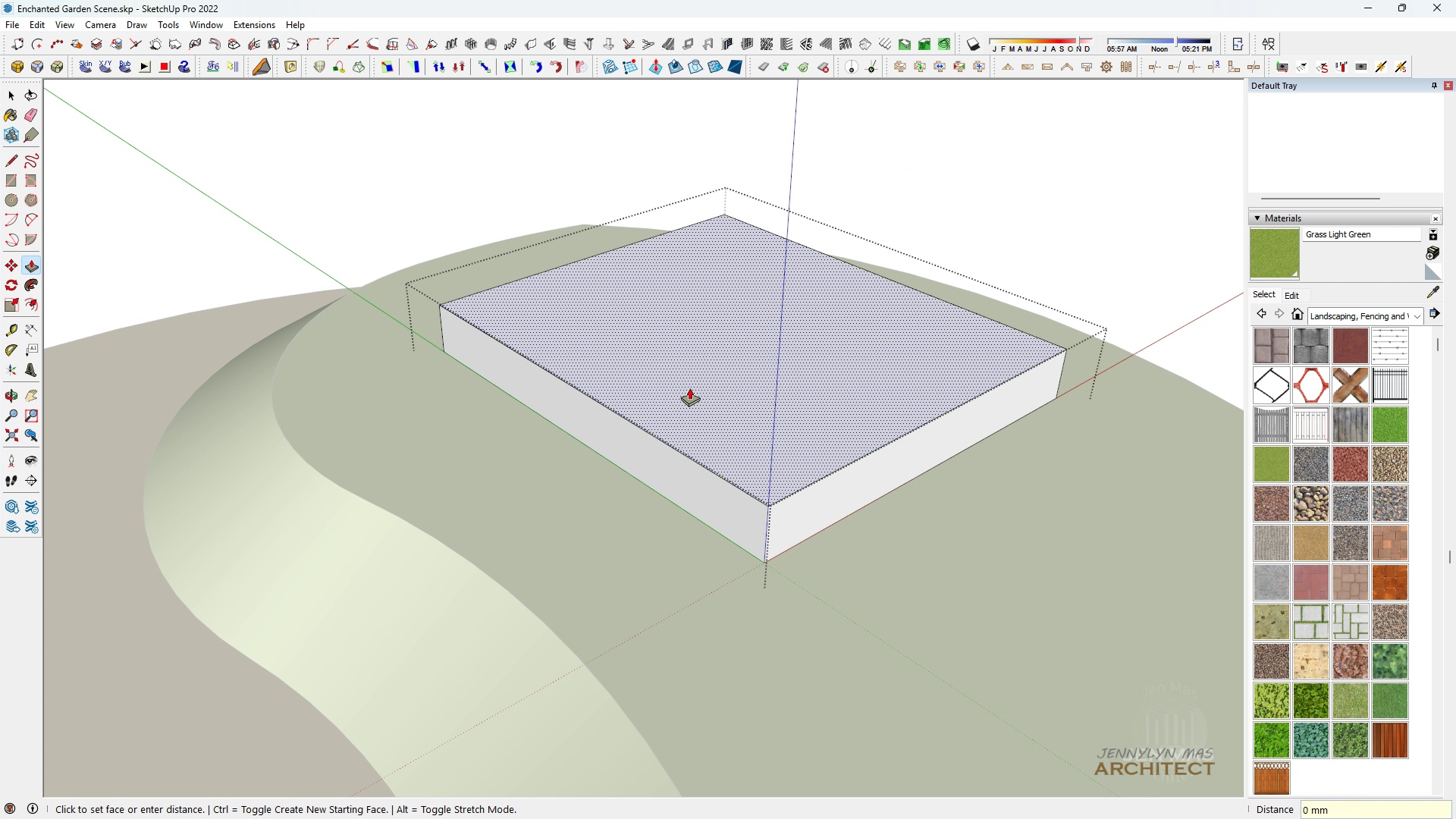 
triple_click([689, 388])
 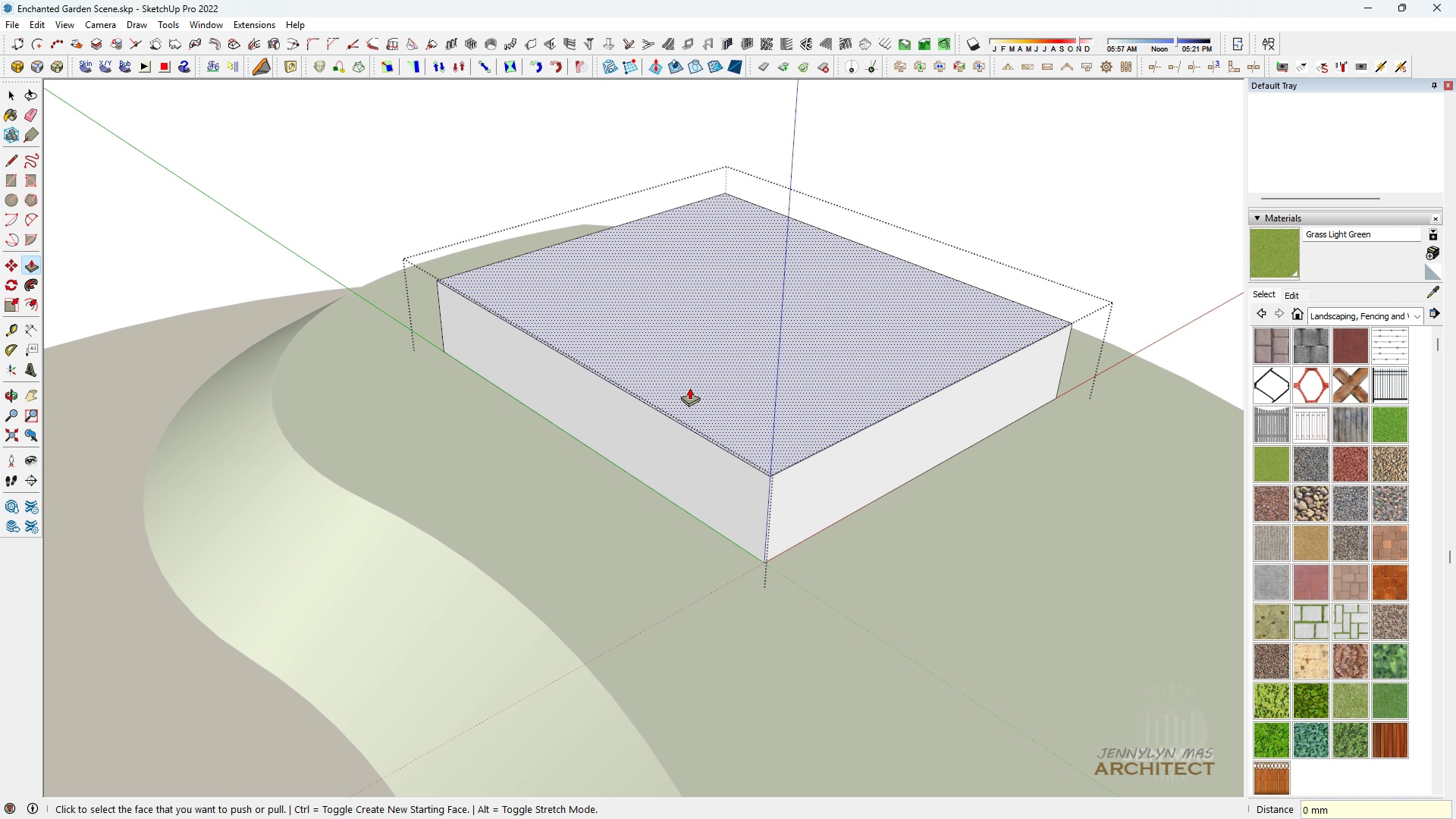 
triple_click([689, 388])
 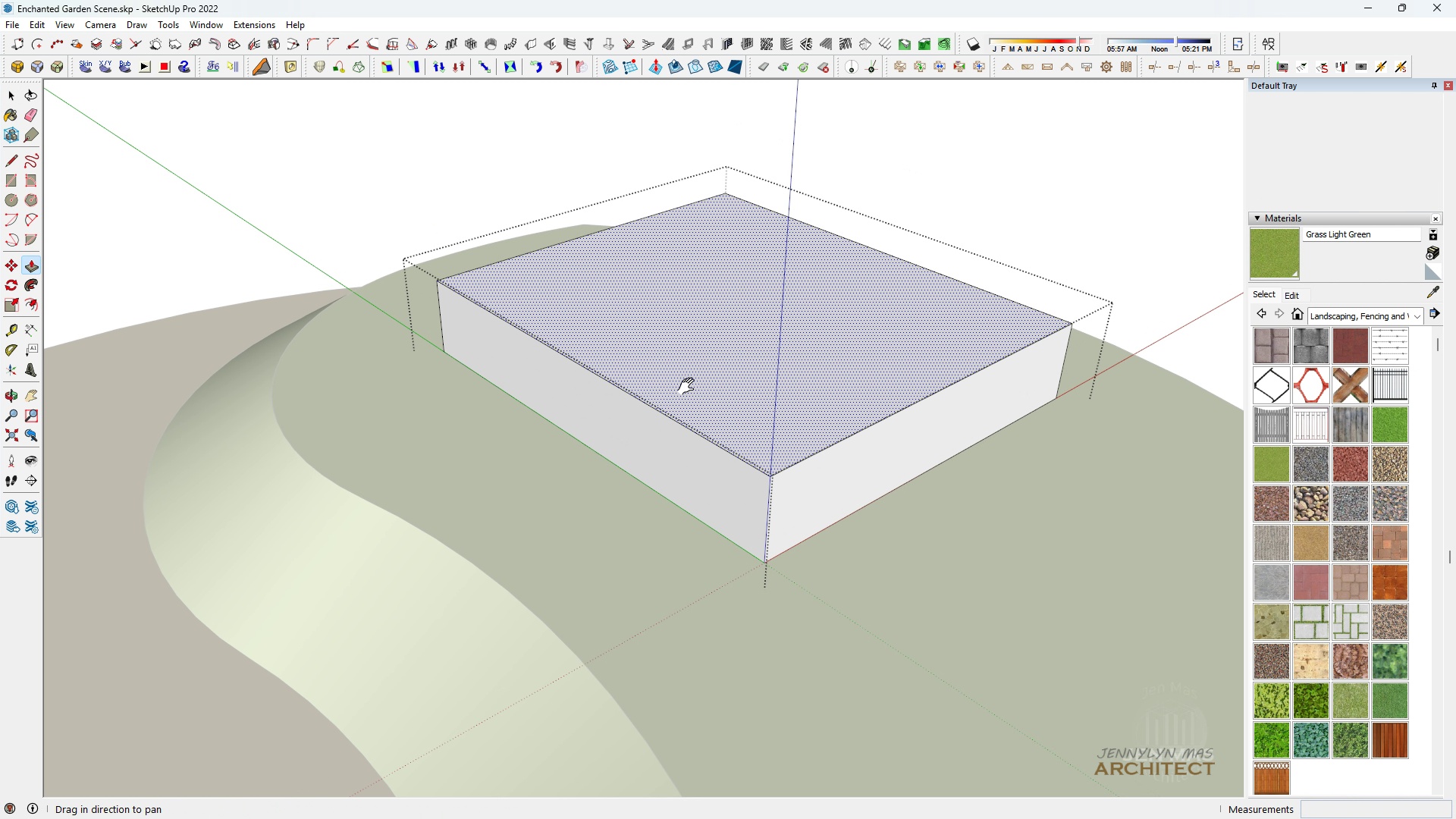 
type(hh )
 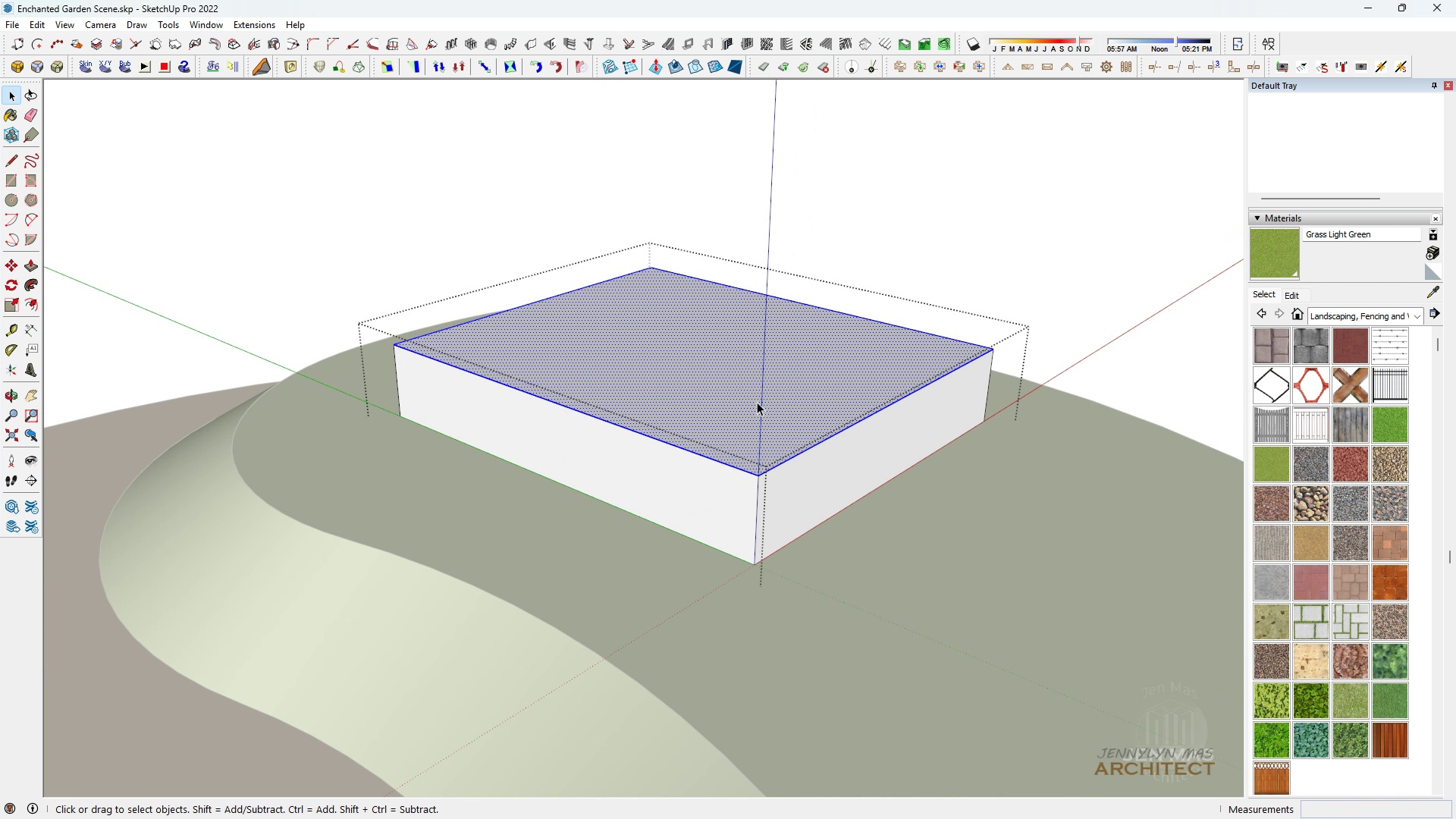 
scroll: coordinate [679, 480], scroll_direction: down, amount: 3.0
 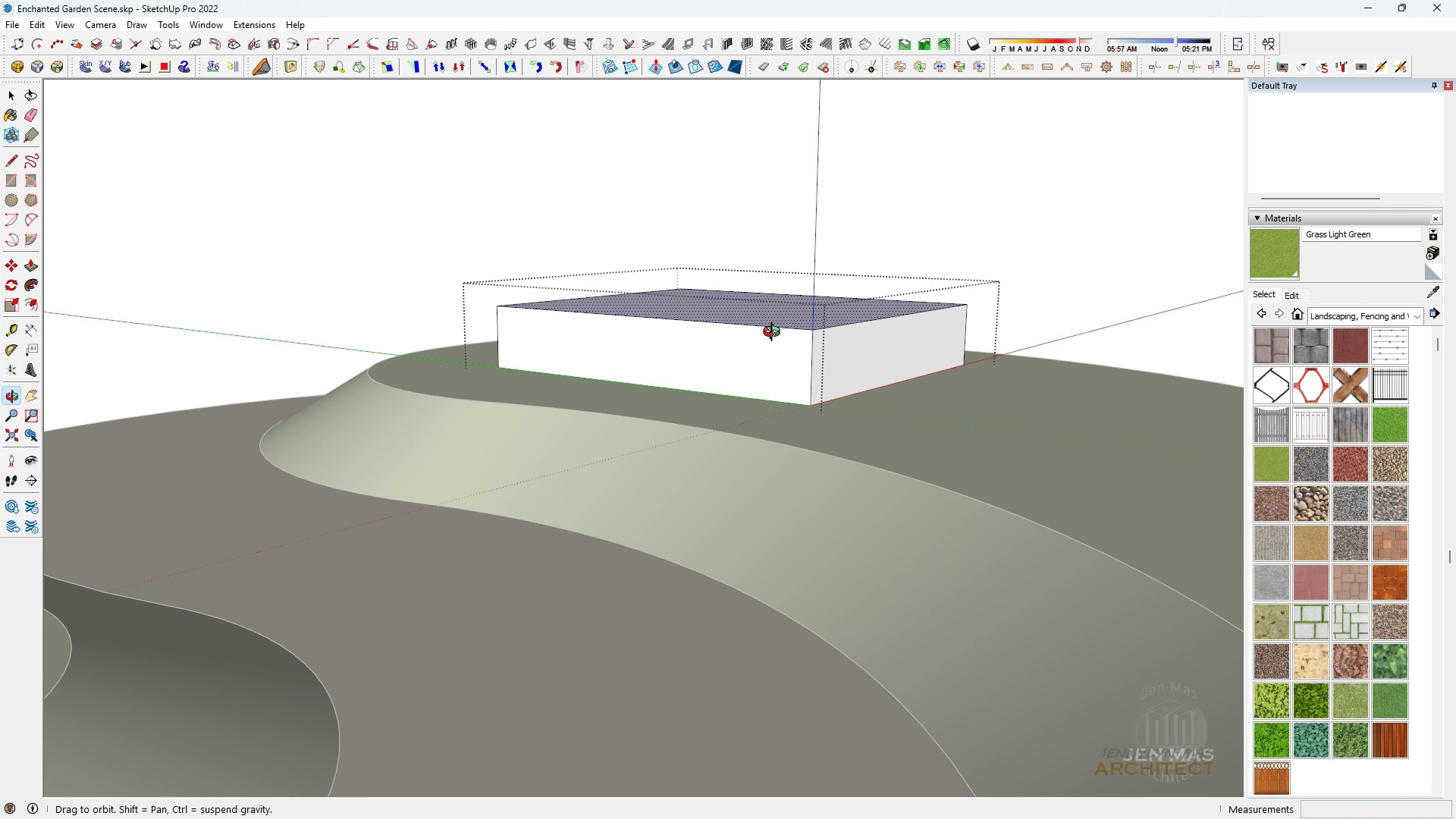 
scroll: coordinate [737, 422], scroll_direction: up, amount: 2.0
 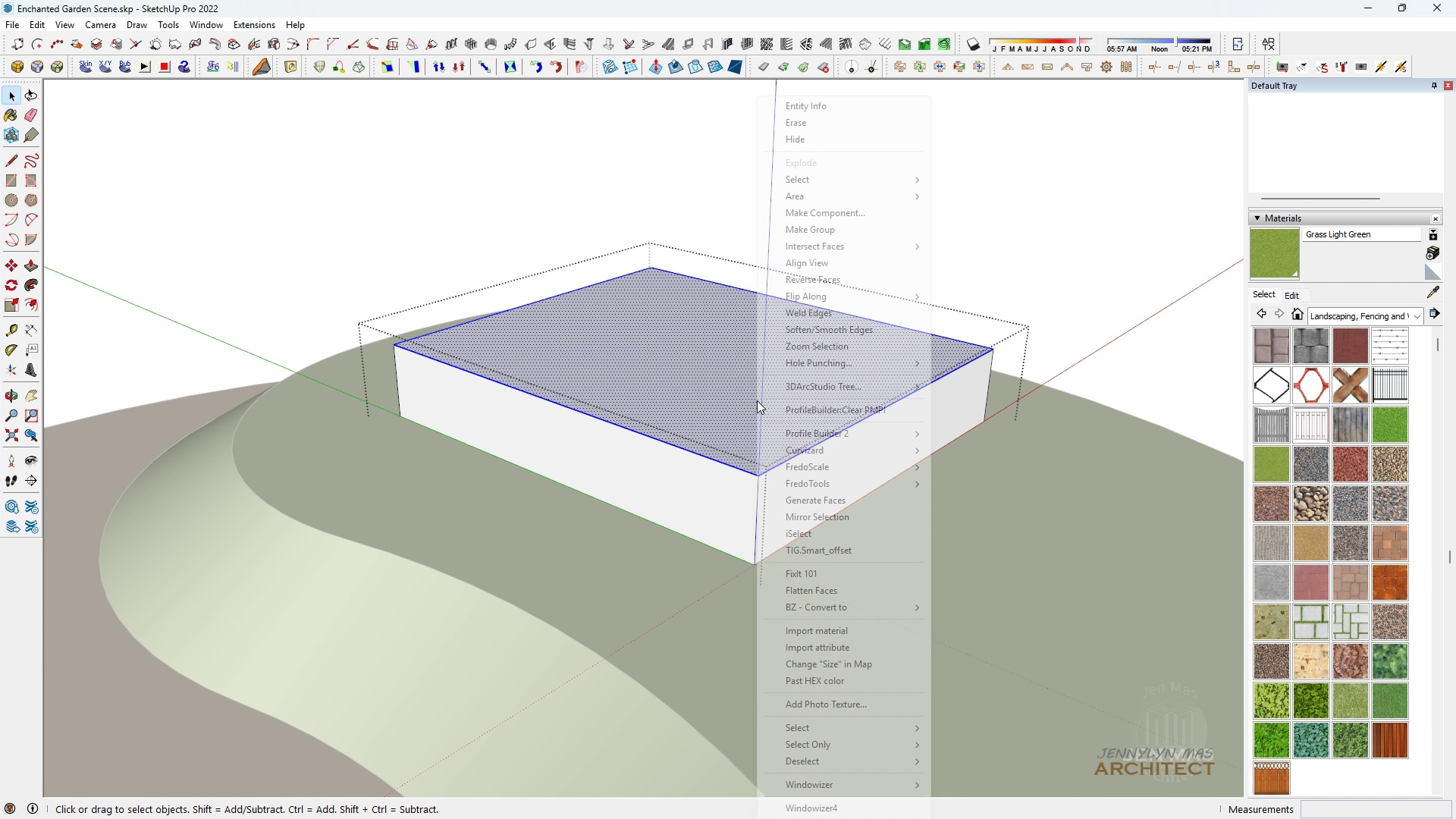 
left_click_drag(start_coordinate=[758, 400], to_coordinate=[723, 437])
 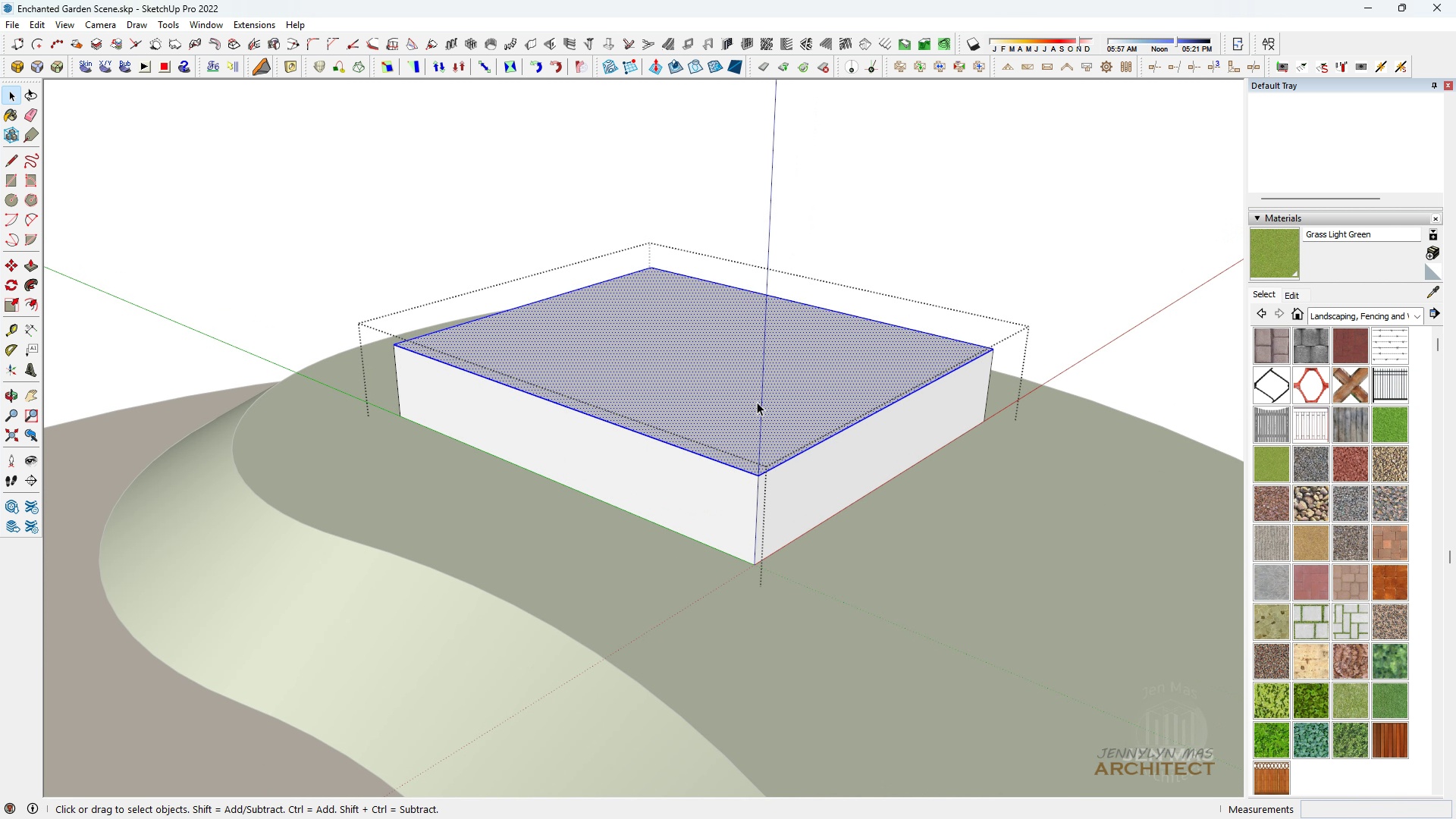 
double_click([757, 402])
 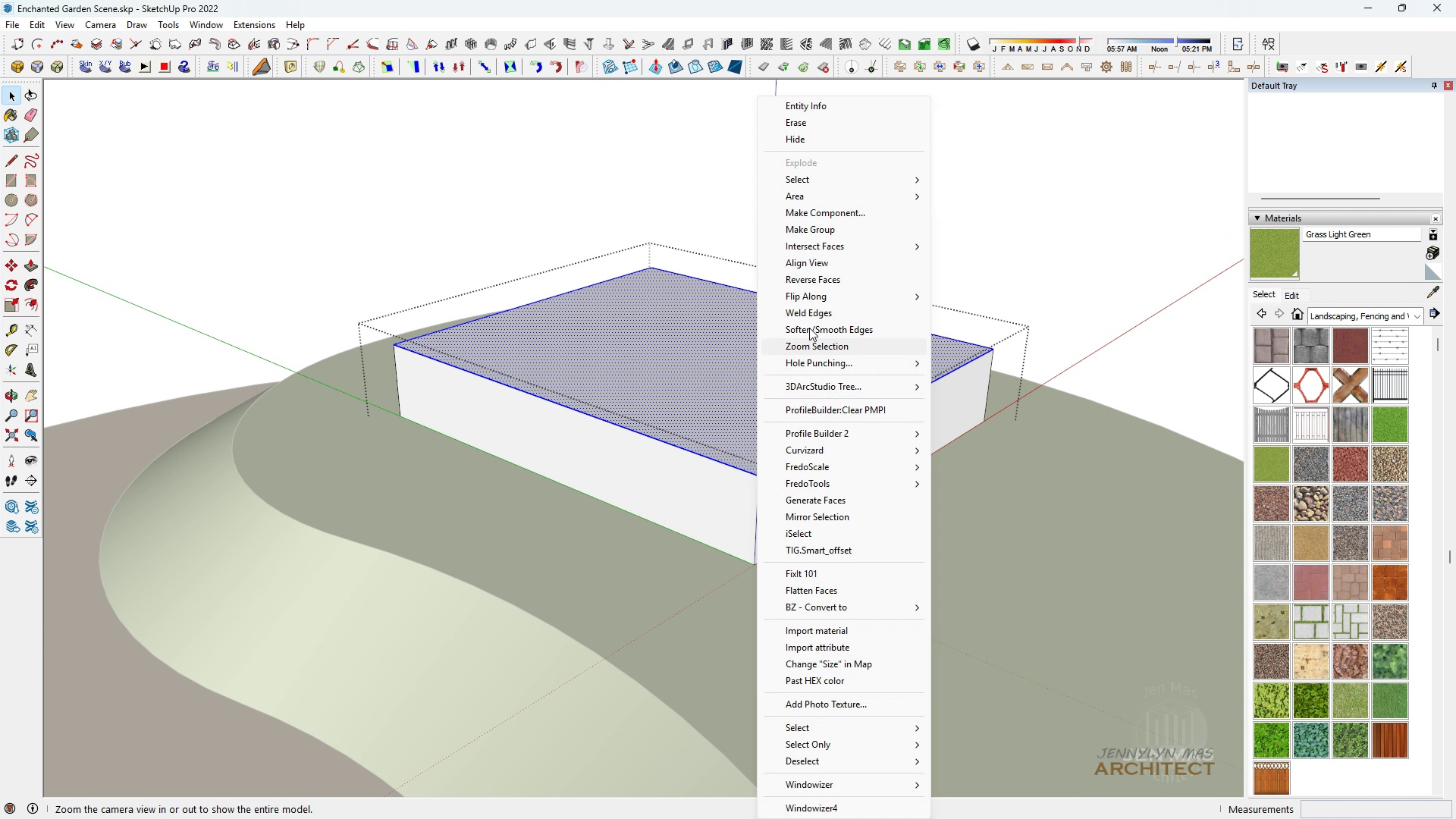 
right_click([757, 402])
 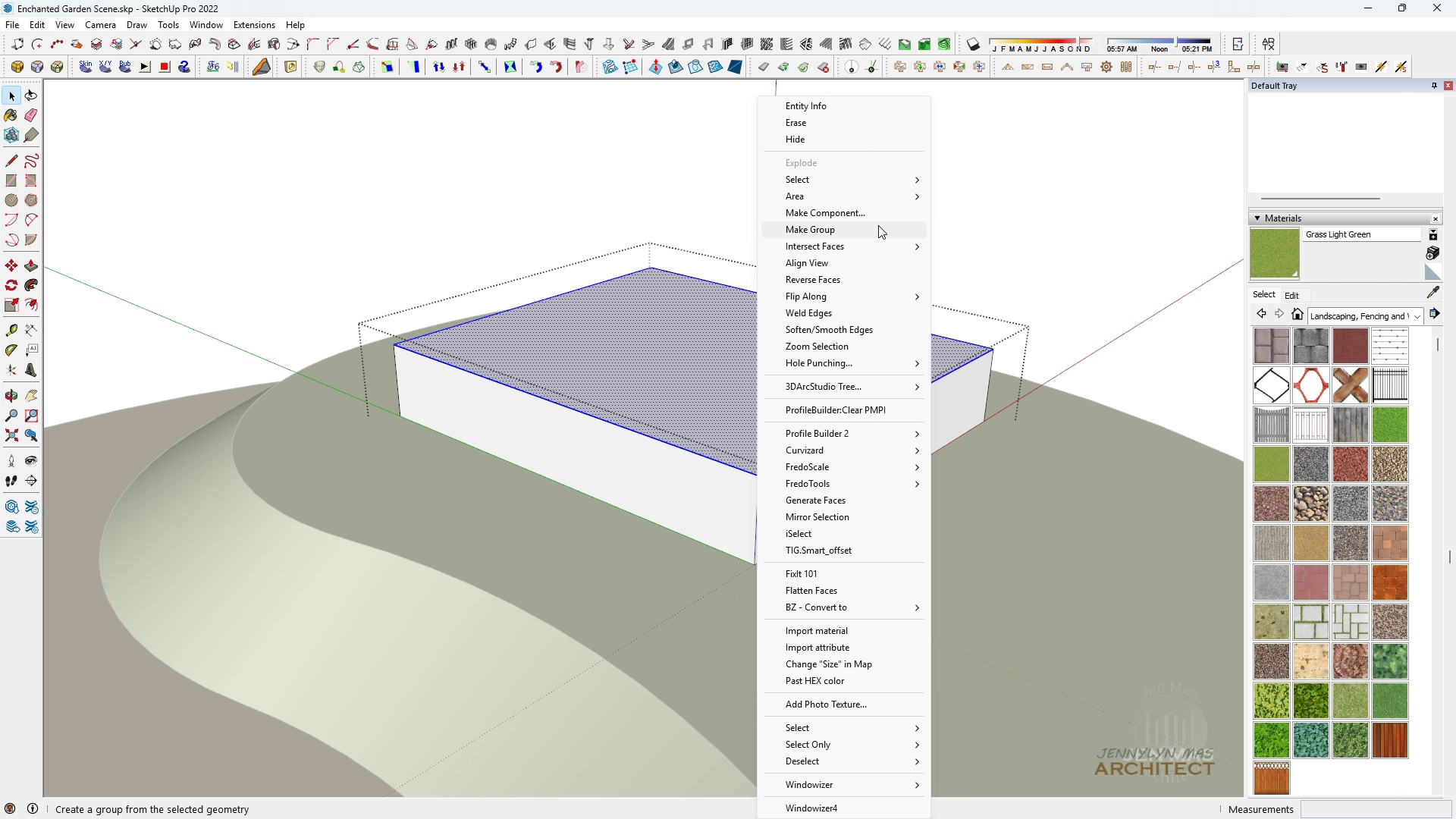 
left_click([878, 225])
 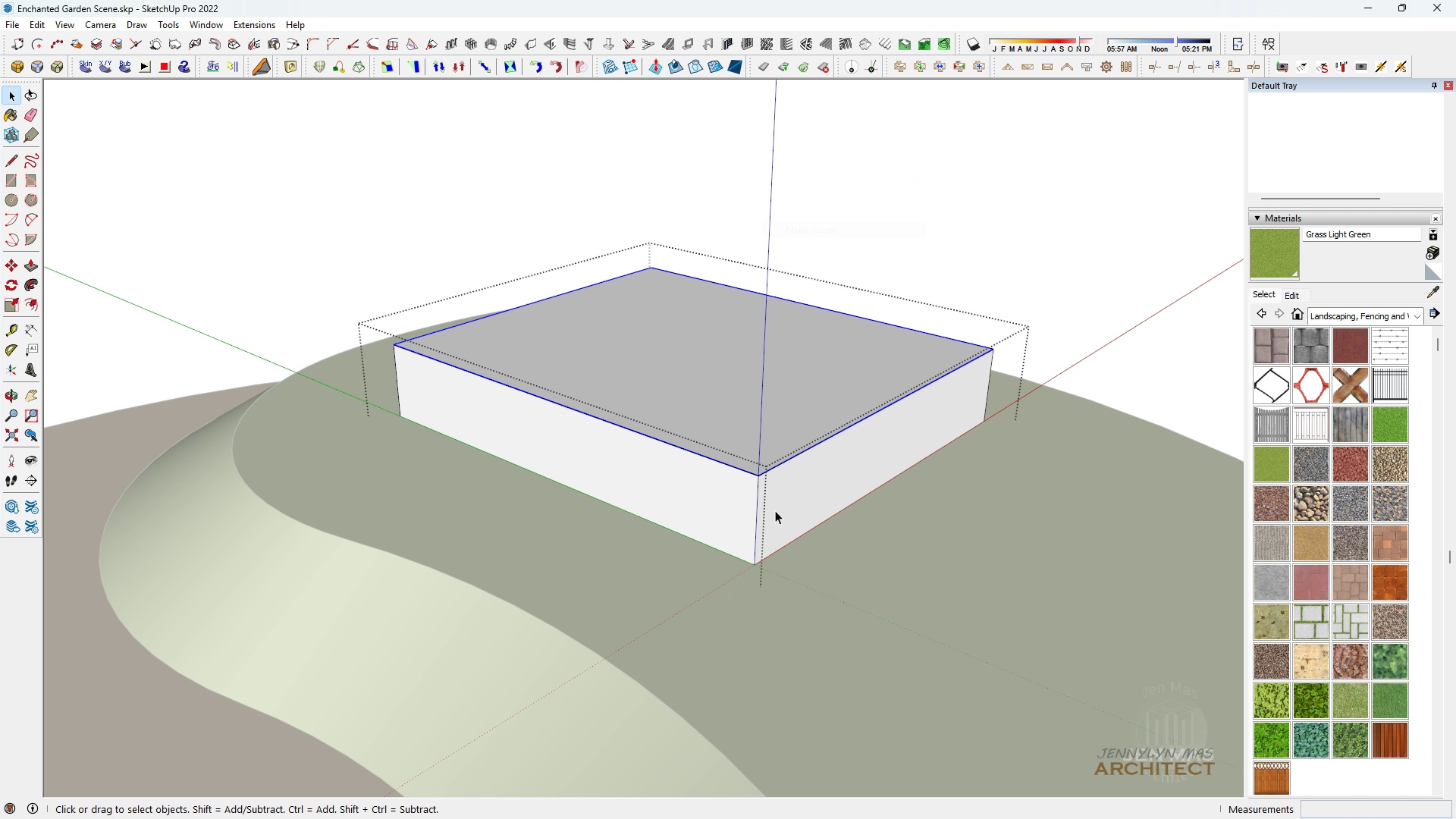 
scroll: coordinate [773, 504], scroll_direction: down, amount: 4.0
 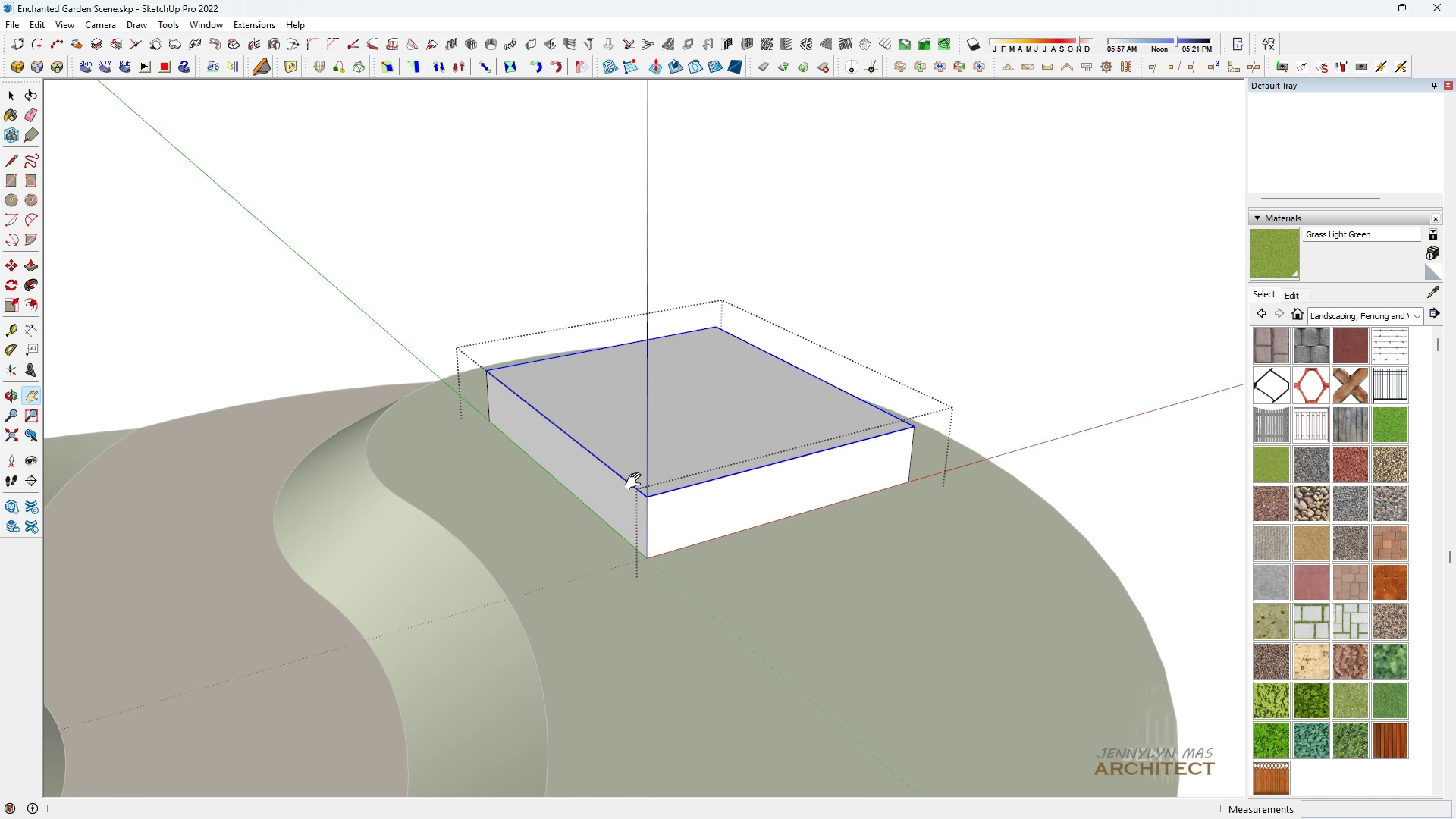 
type(hh )
 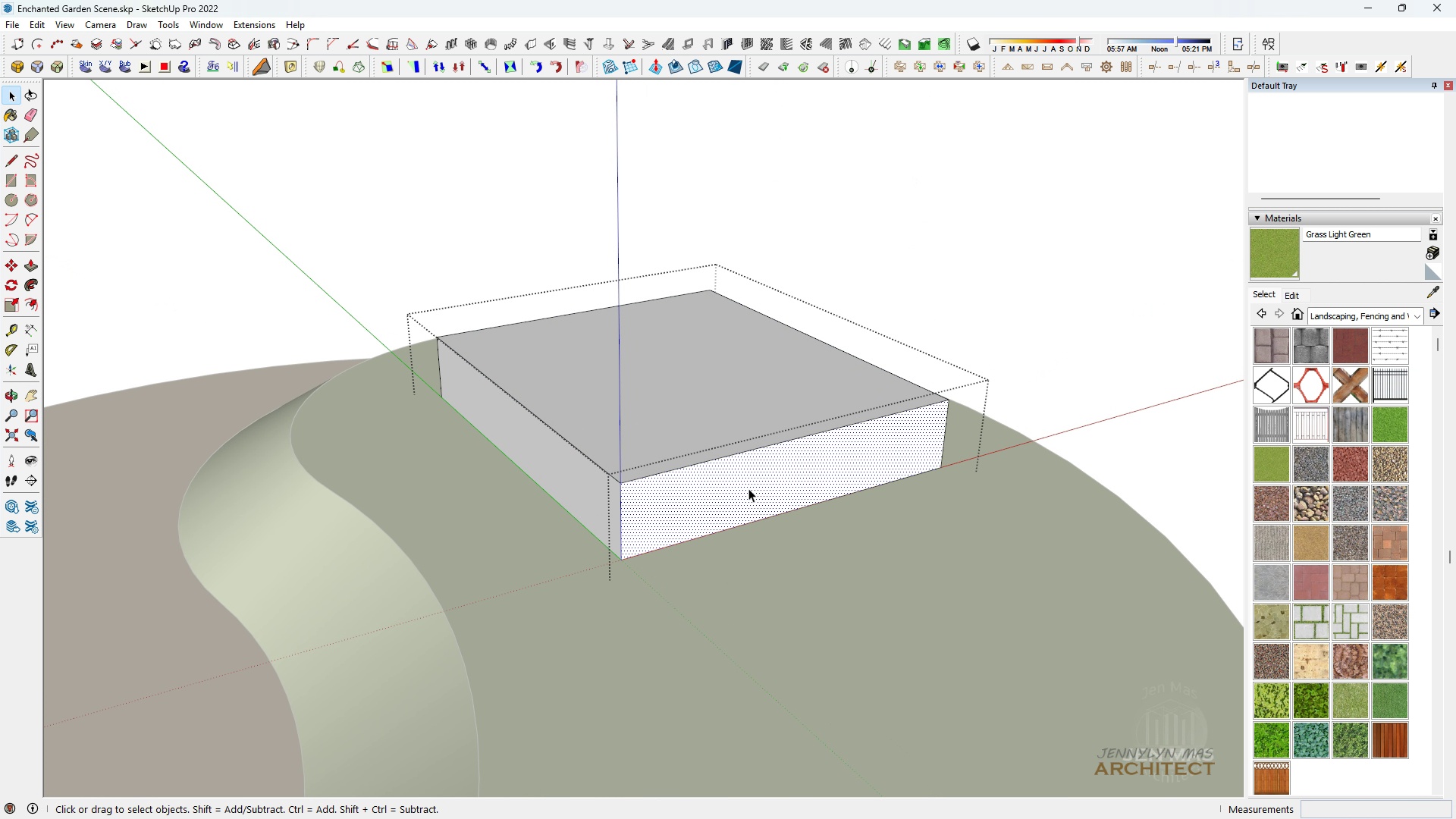 
left_click_drag(start_coordinate=[742, 485], to_coordinate=[741, 472])
 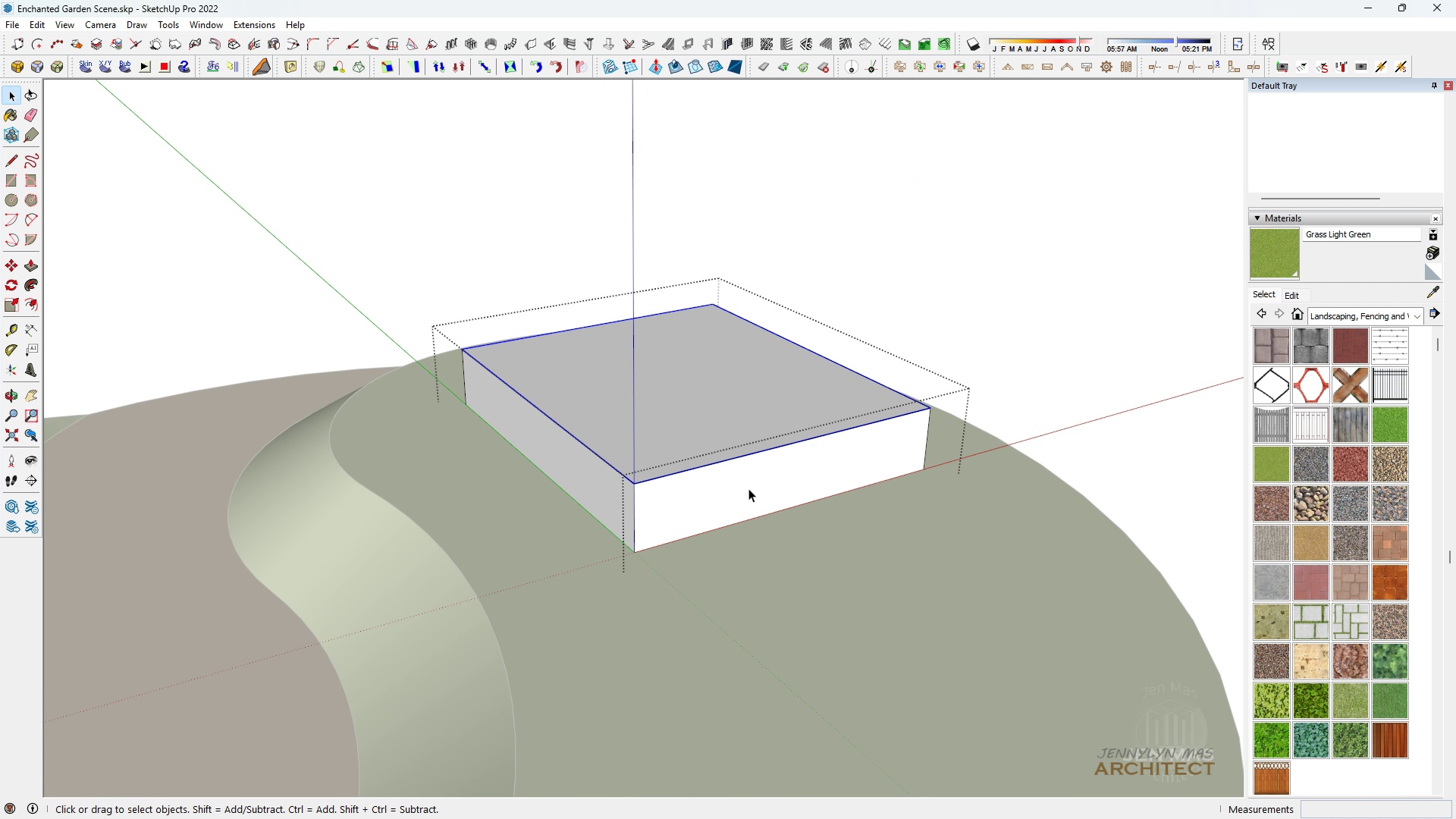 
scroll: coordinate [748, 488], scroll_direction: up, amount: 2.0
 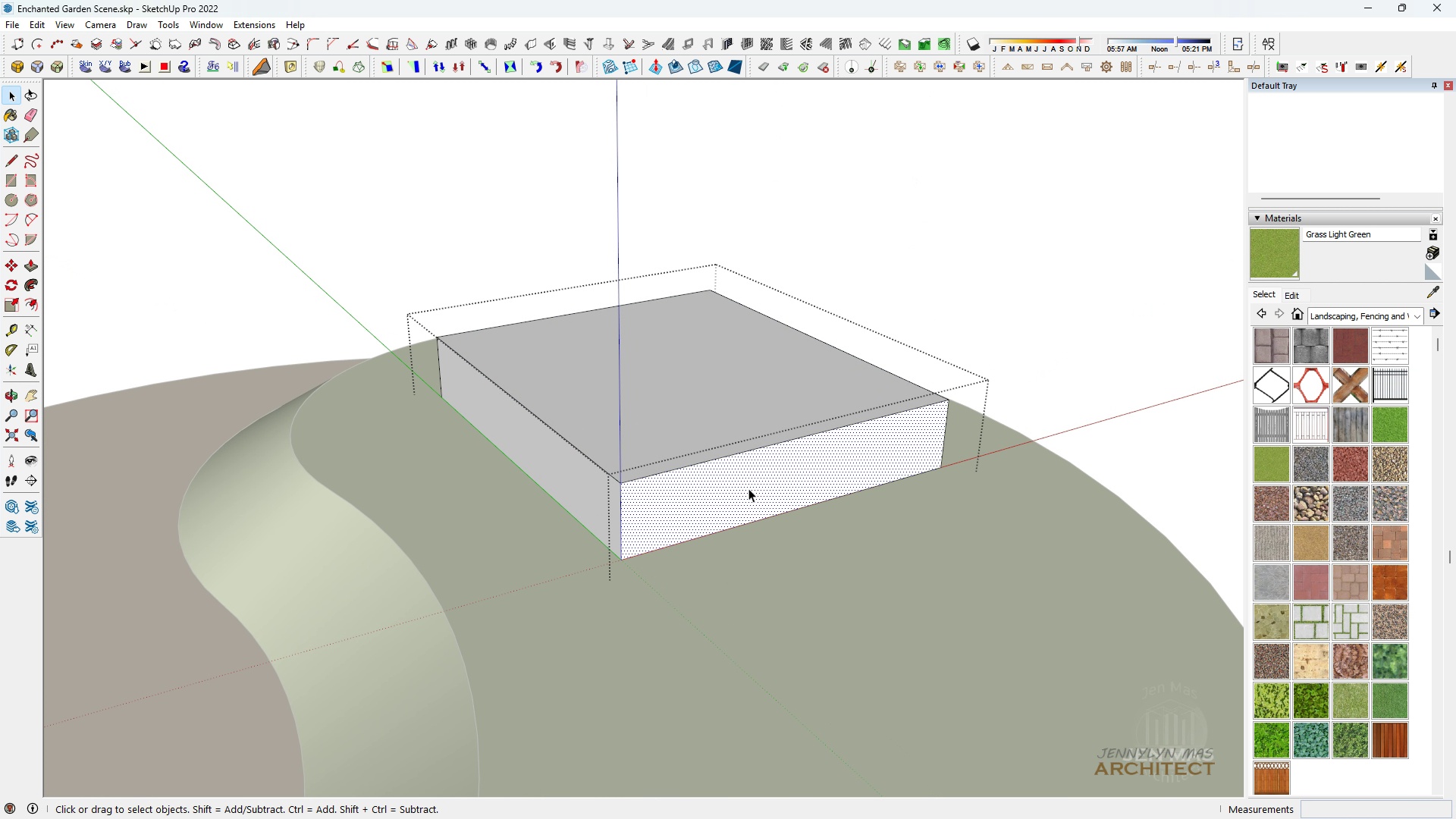 
left_click([748, 488])
 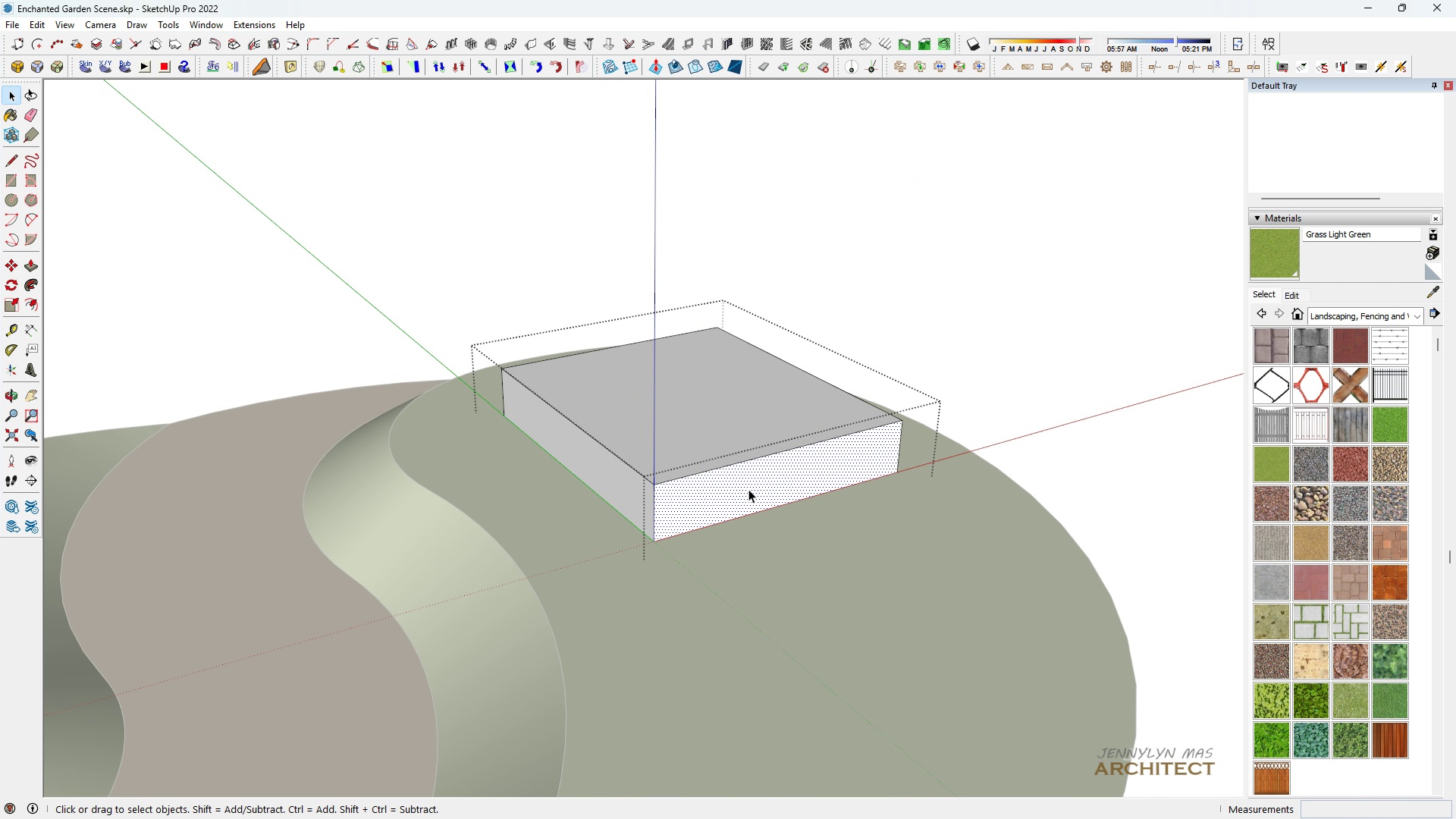 
scroll: coordinate [748, 489], scroll_direction: down, amount: 4.0
 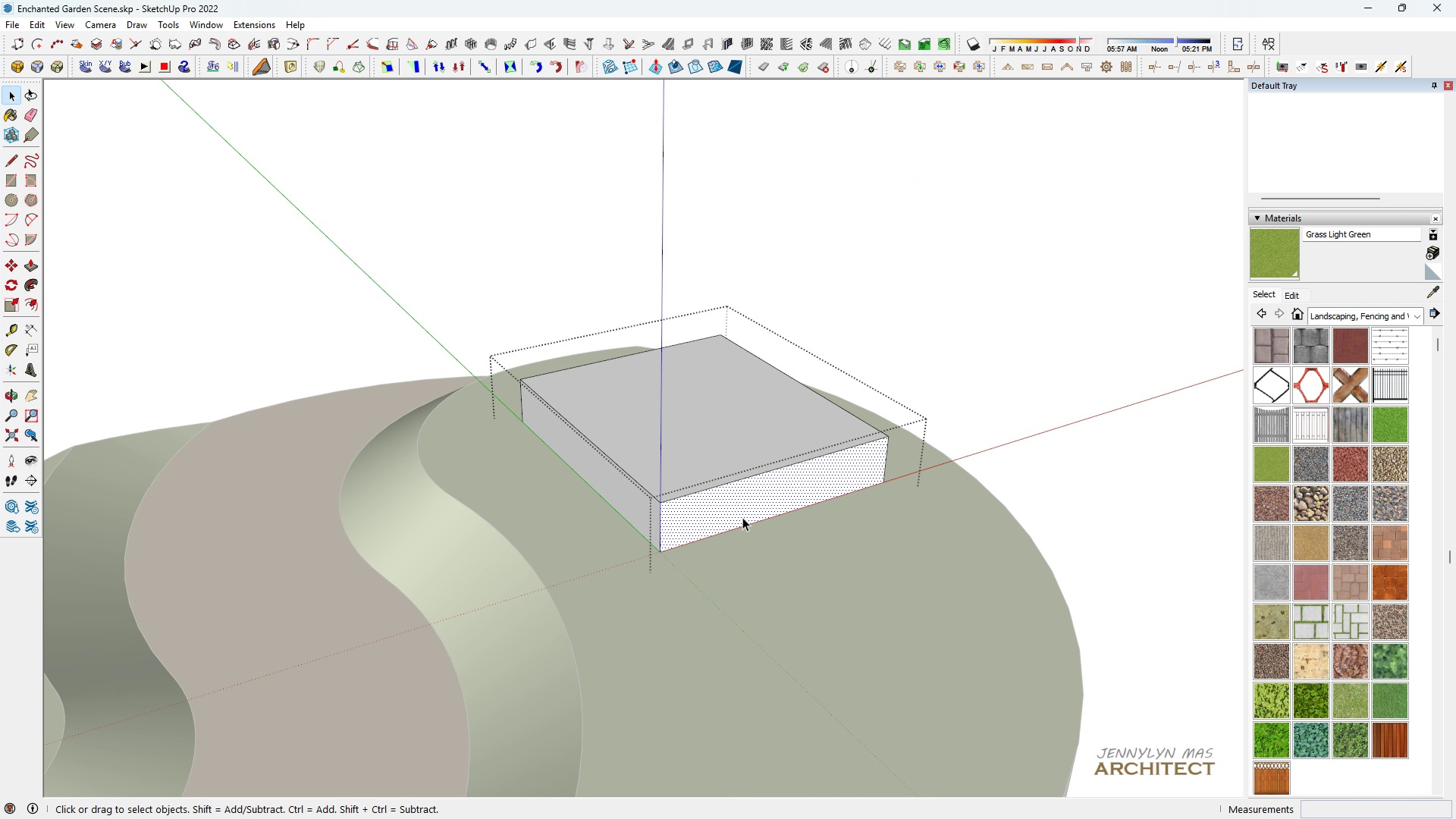 
scroll: coordinate [735, 492], scroll_direction: up, amount: 3.0
 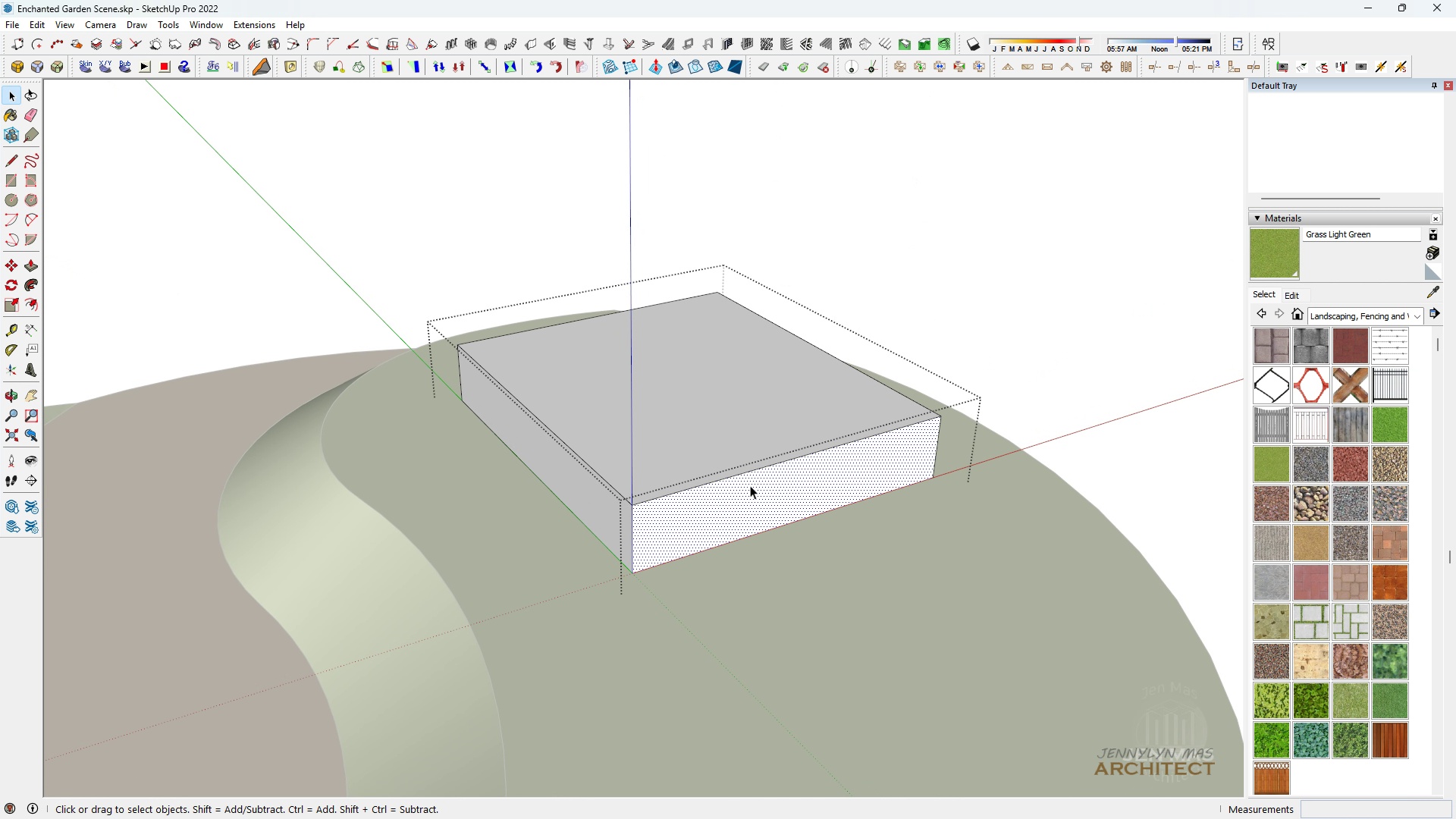 
key(L)
 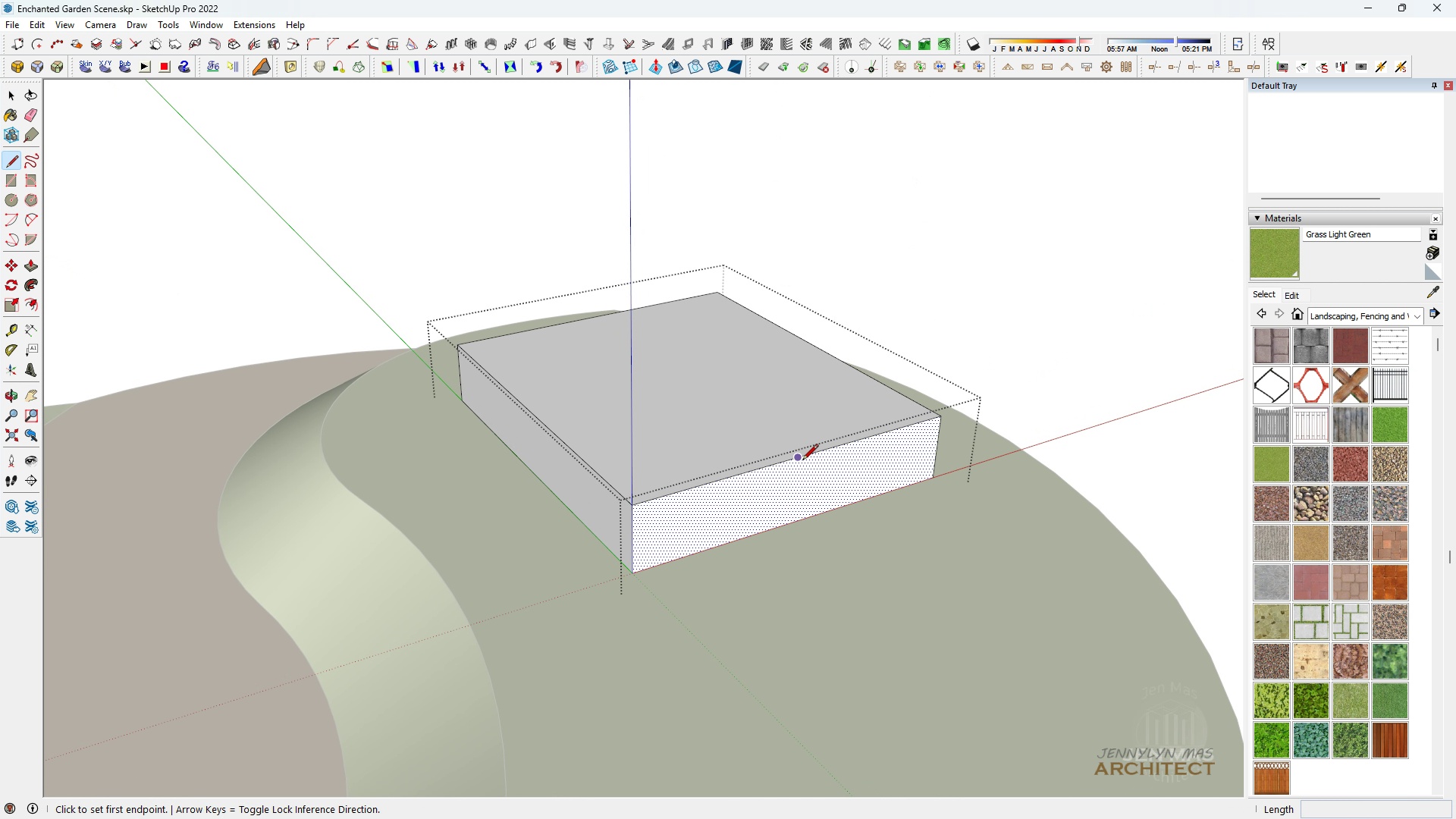 
key(Space)
 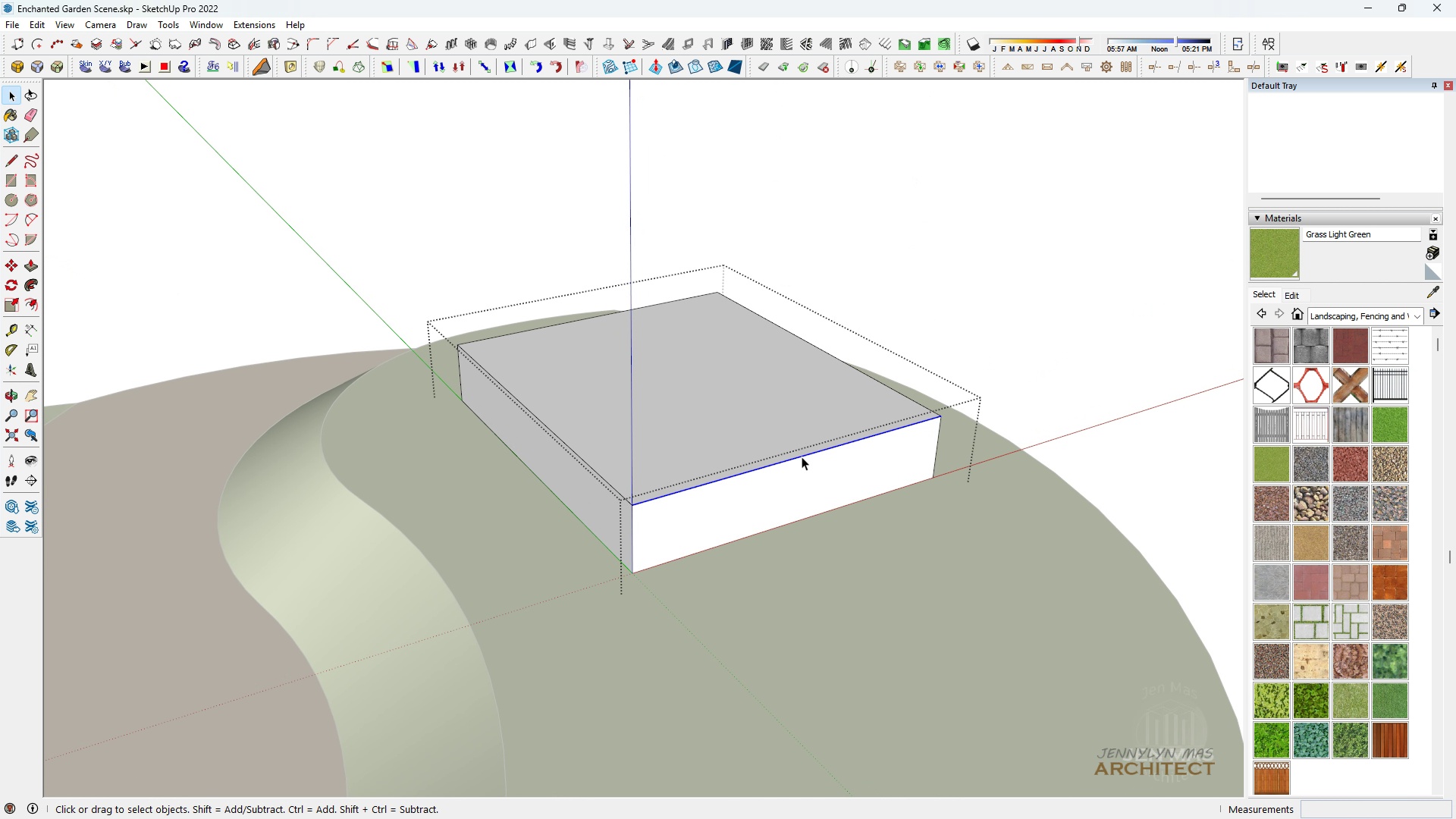 
left_click([802, 457])
 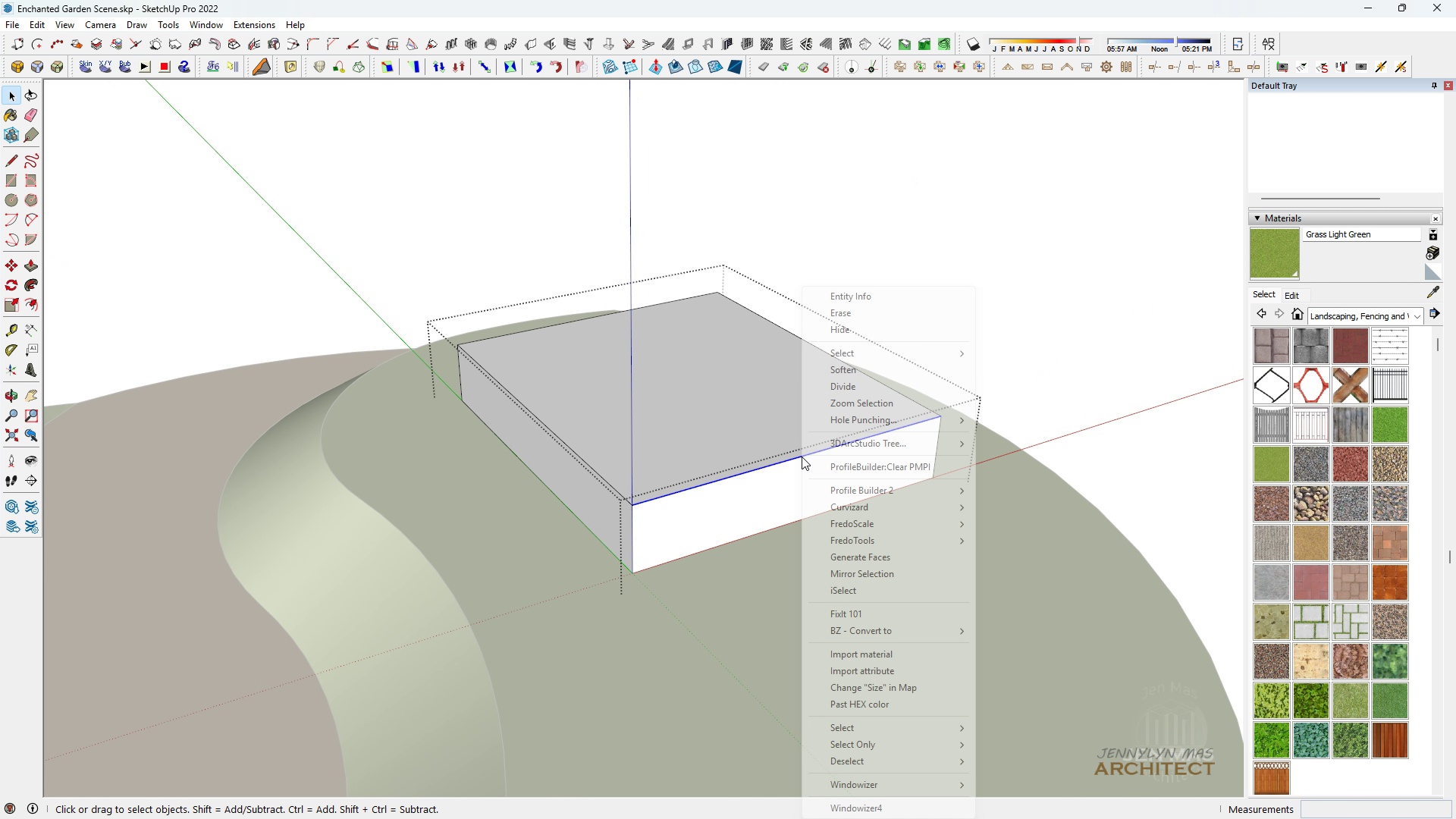 
right_click([802, 457])
 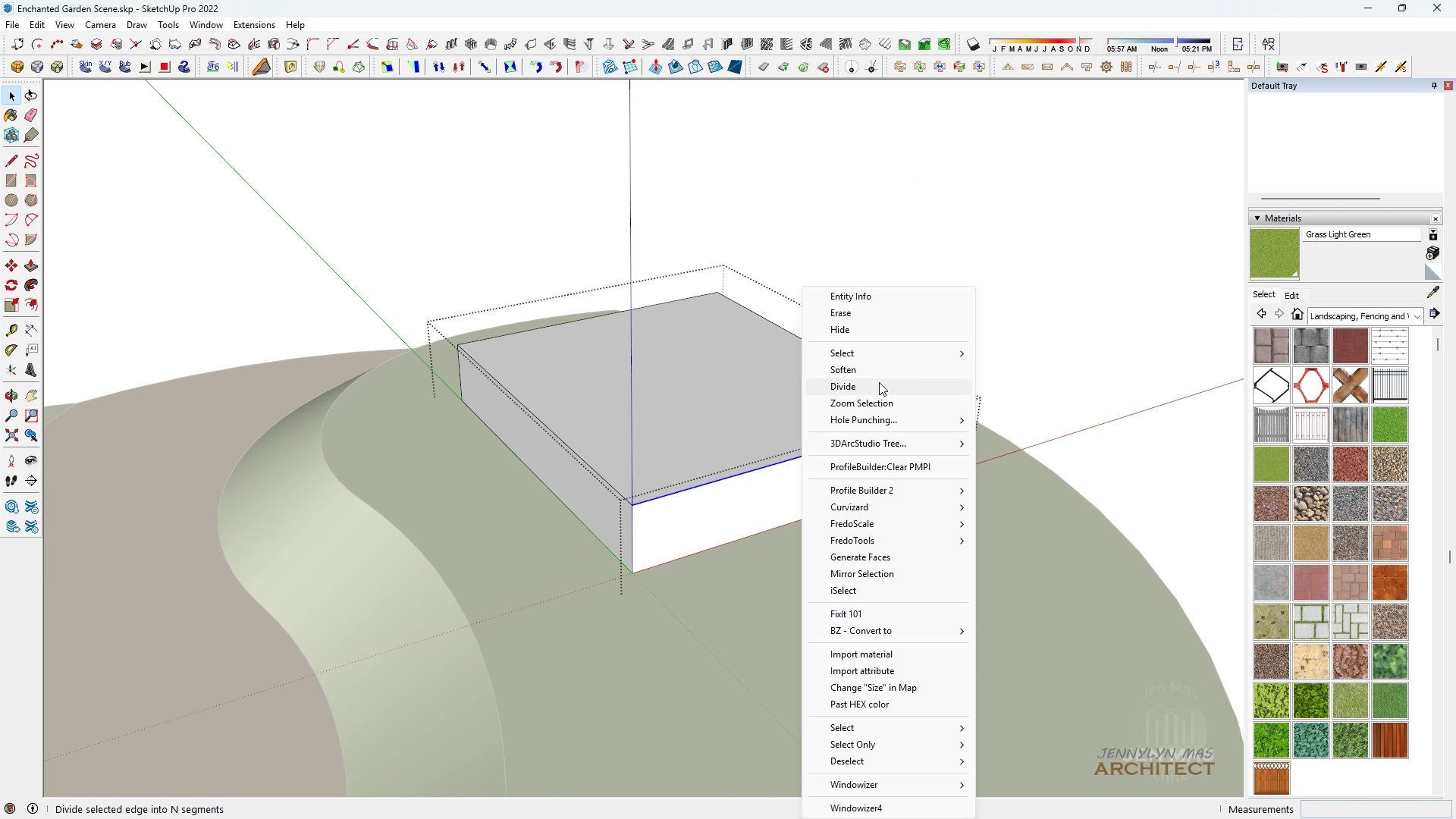 
left_click([879, 384])
 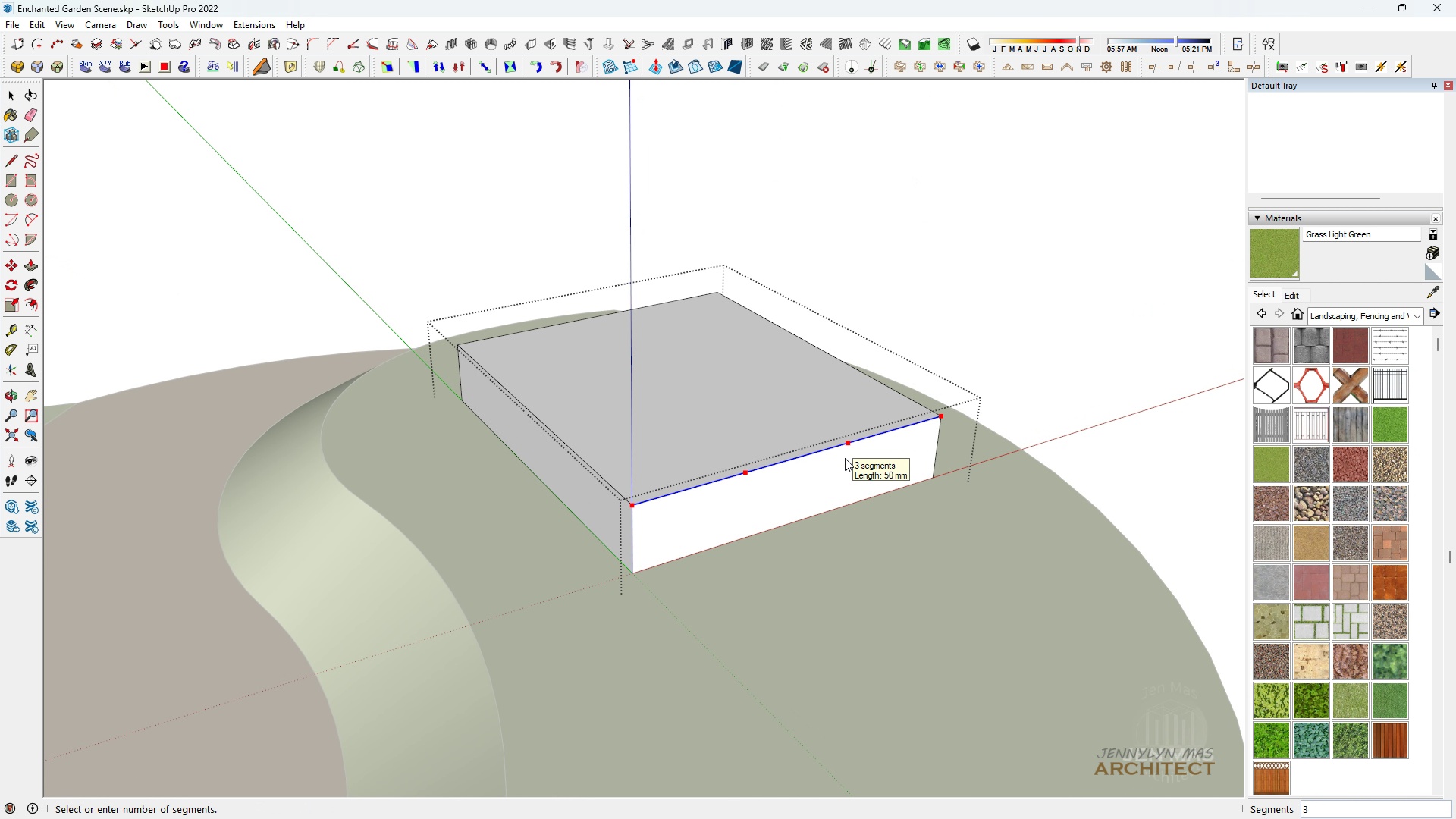 
left_click([845, 458])
 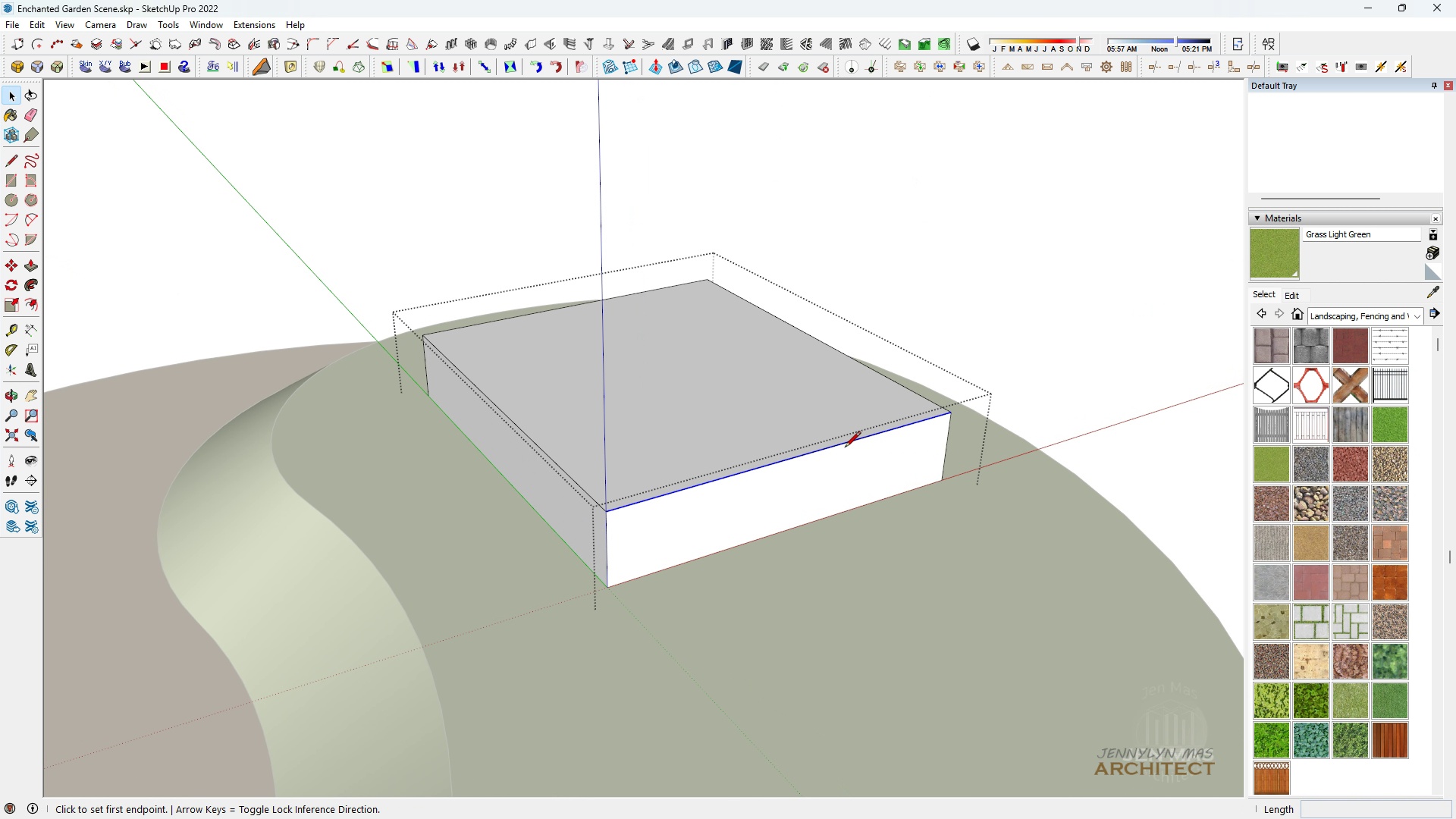 
scroll: coordinate [845, 452], scroll_direction: up, amount: 2.0
 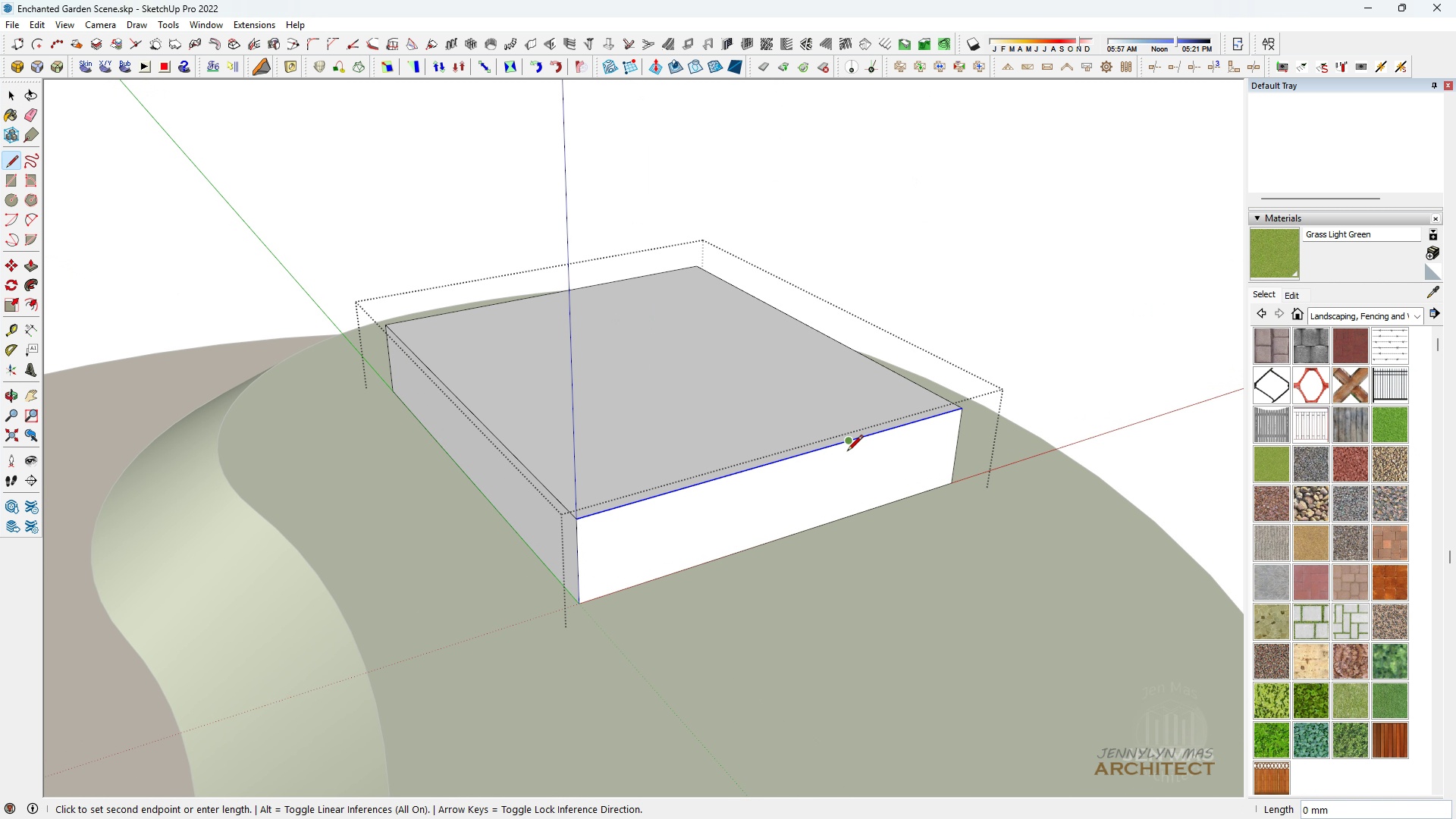 
key(L)
 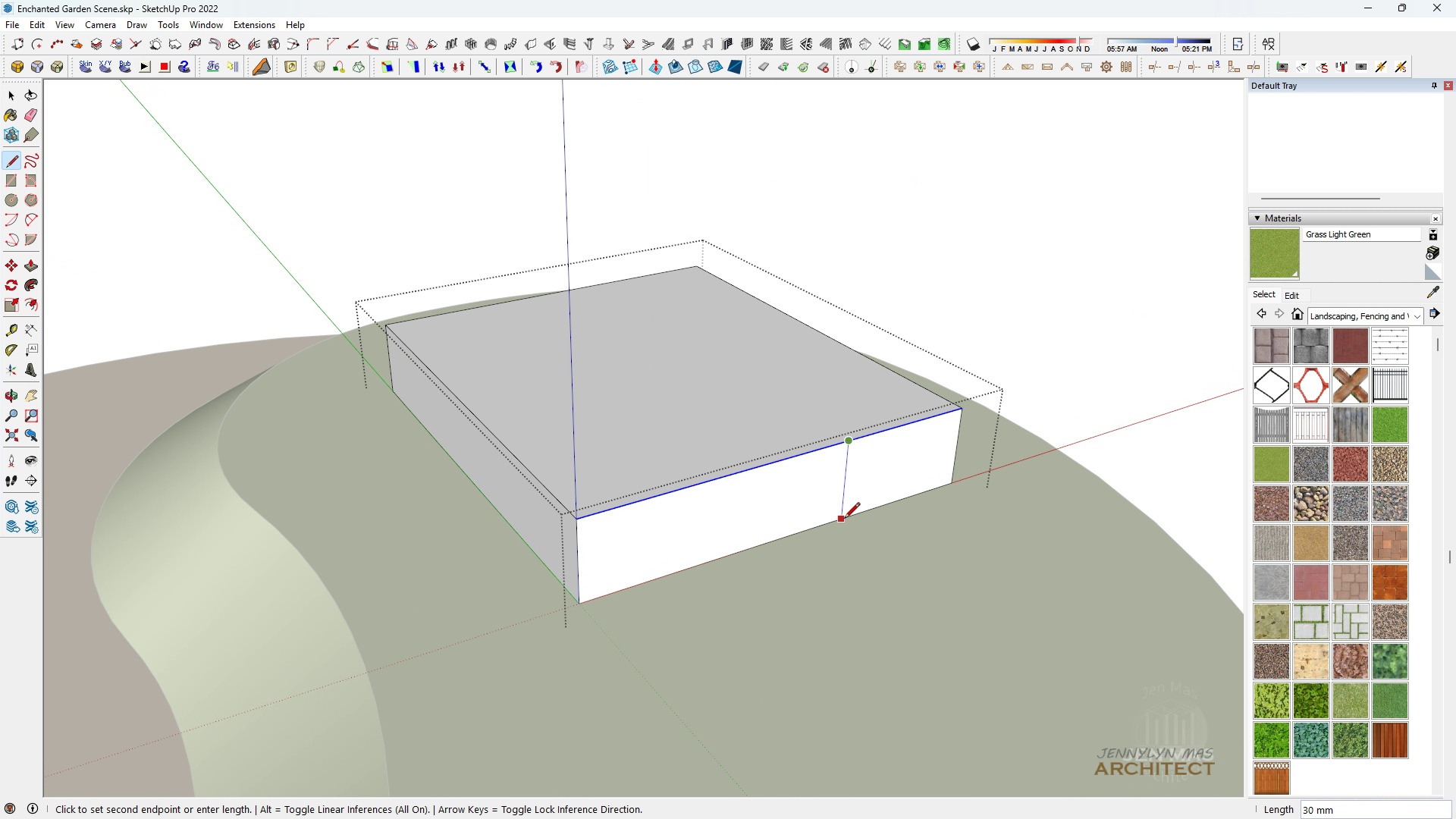 
left_click([844, 519])
 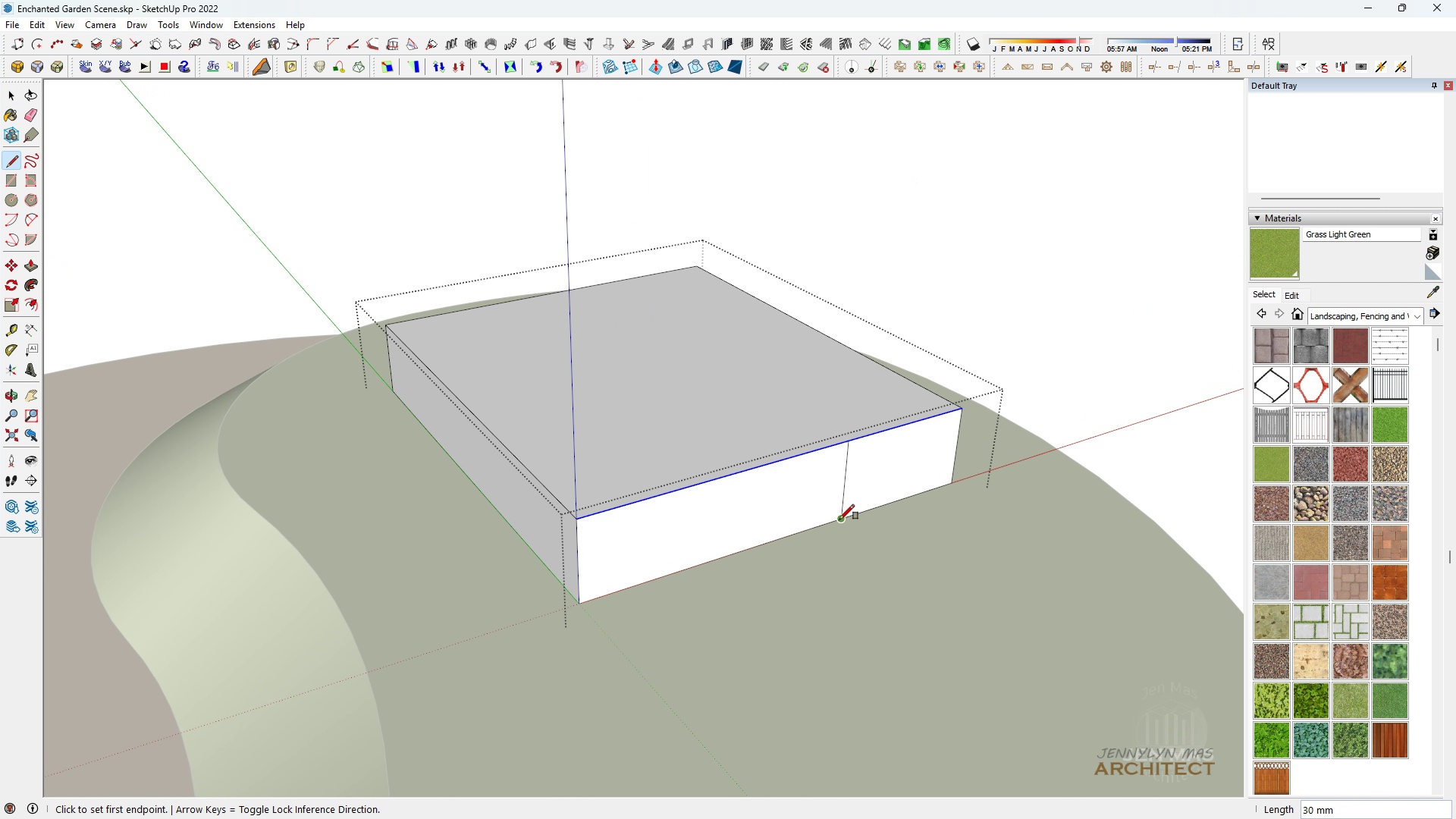 
key(R)
 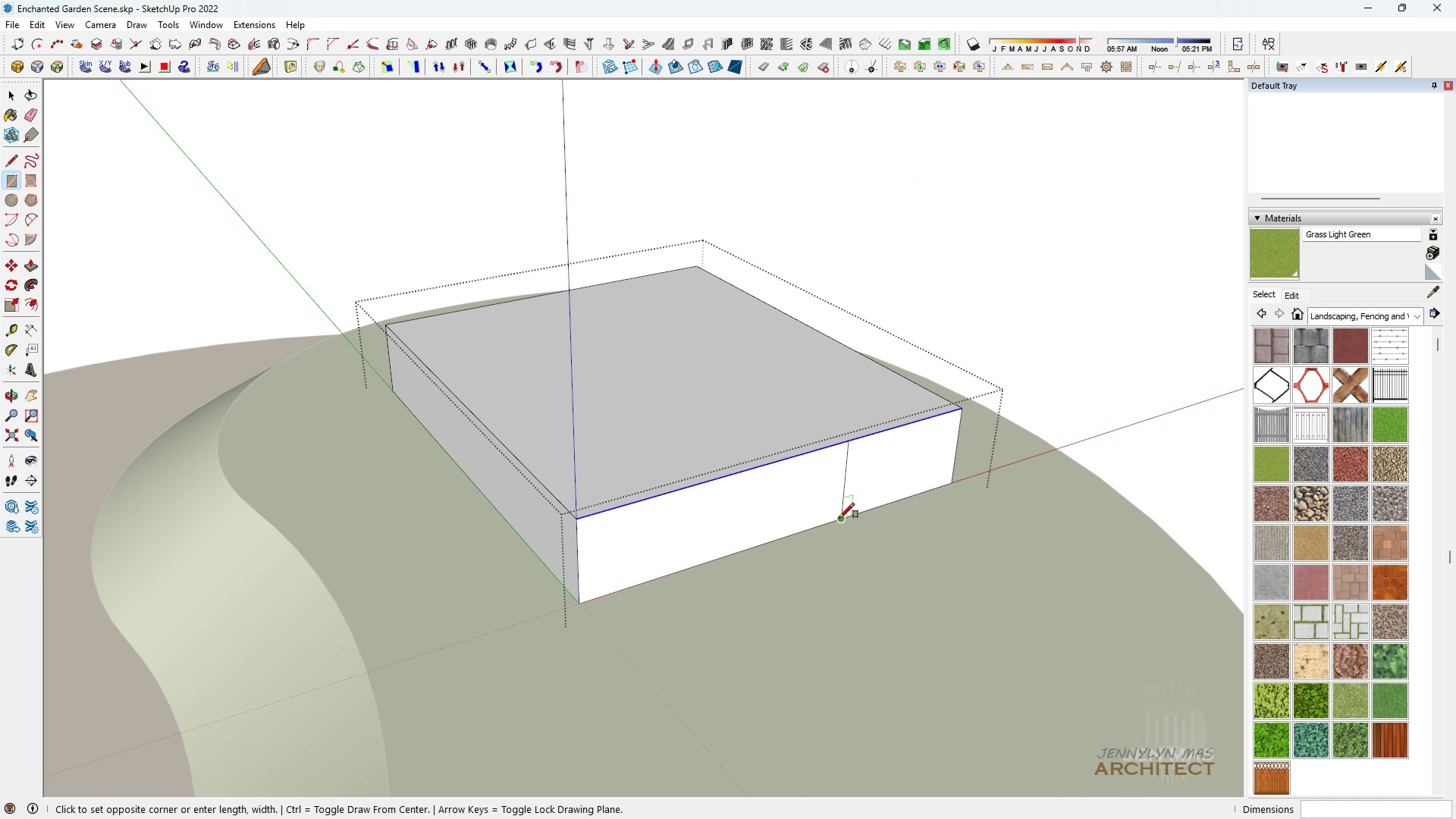 
left_click([839, 518])
 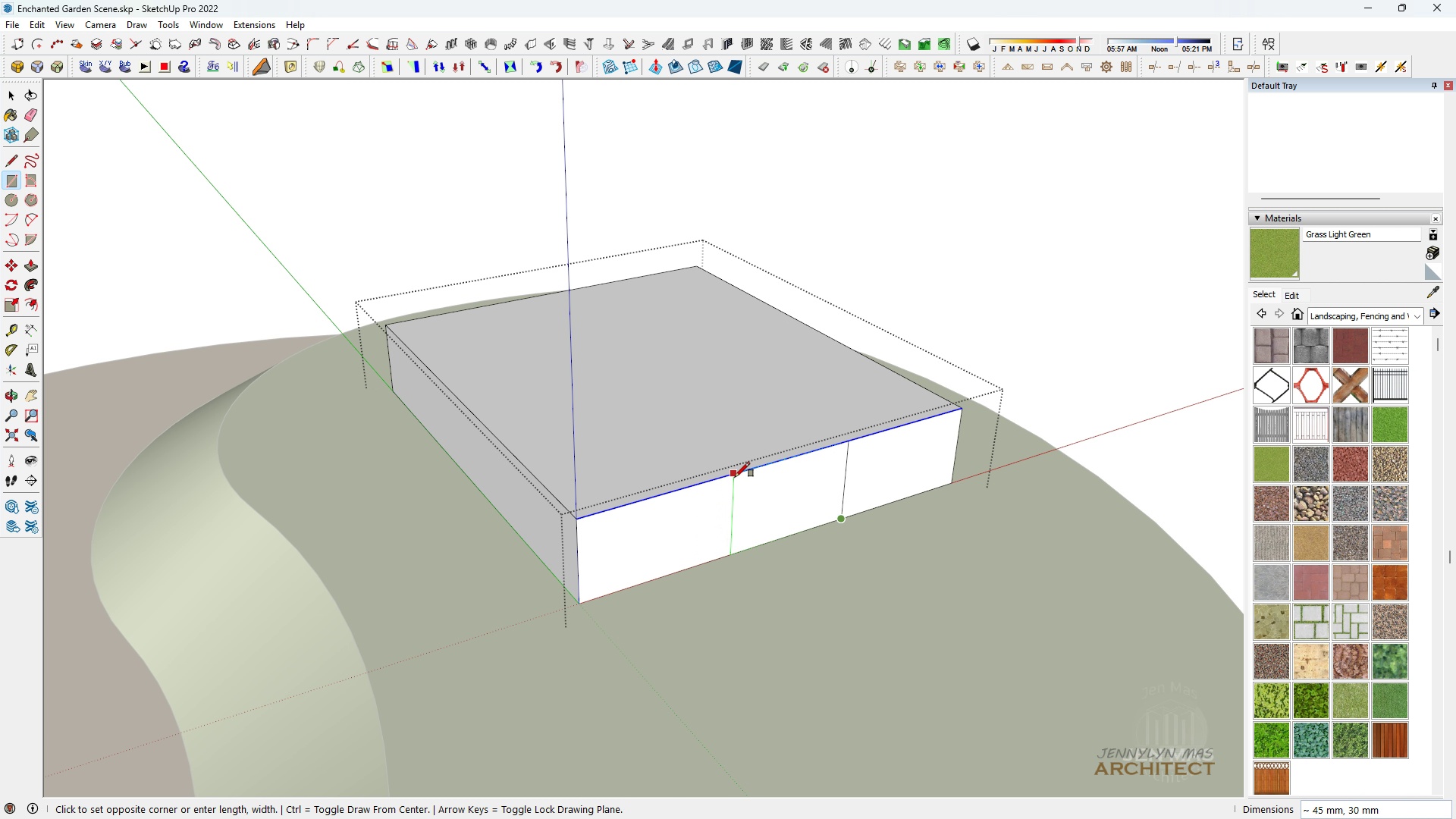 
key(Space)
 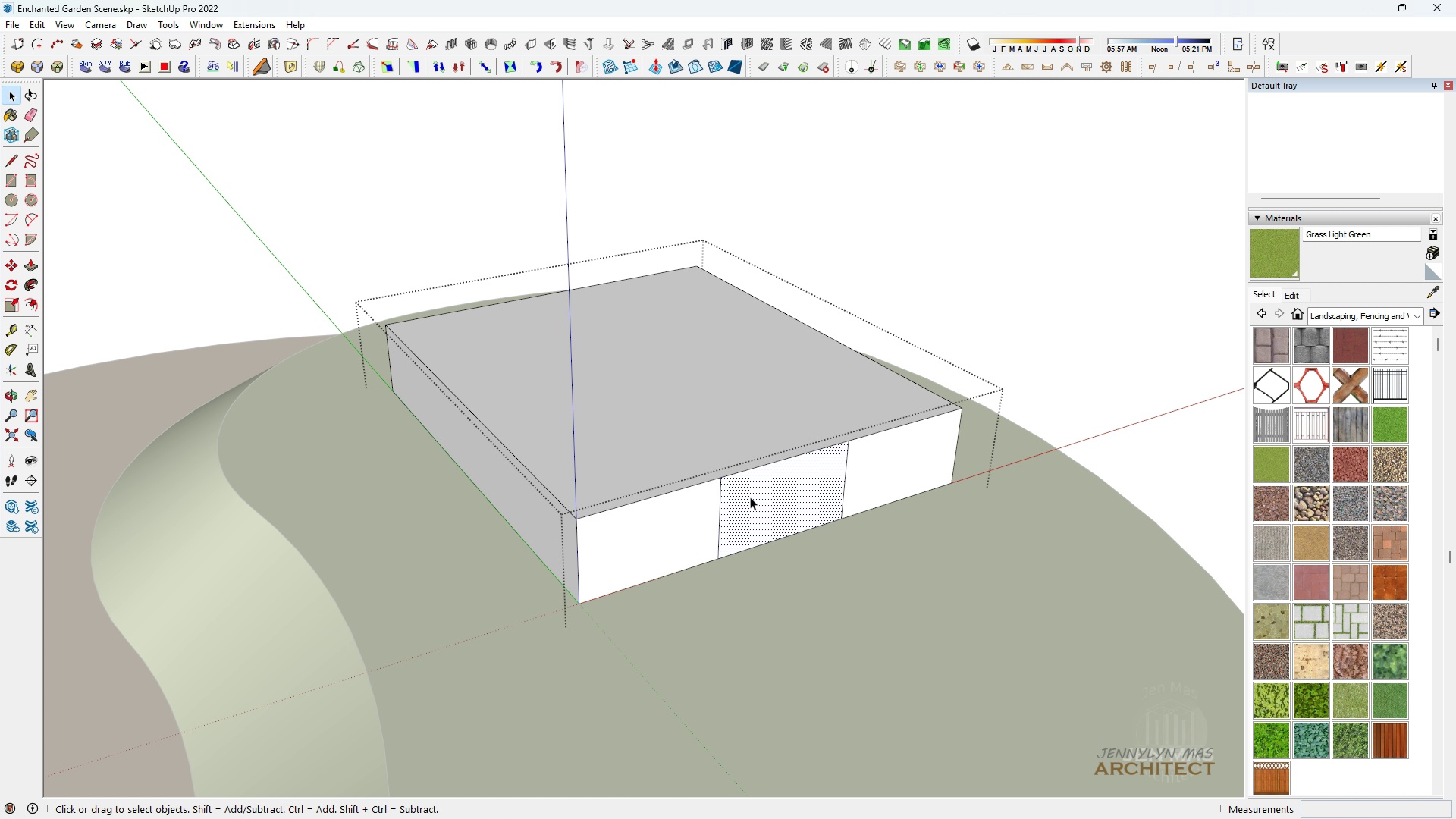 
double_click([750, 497])
 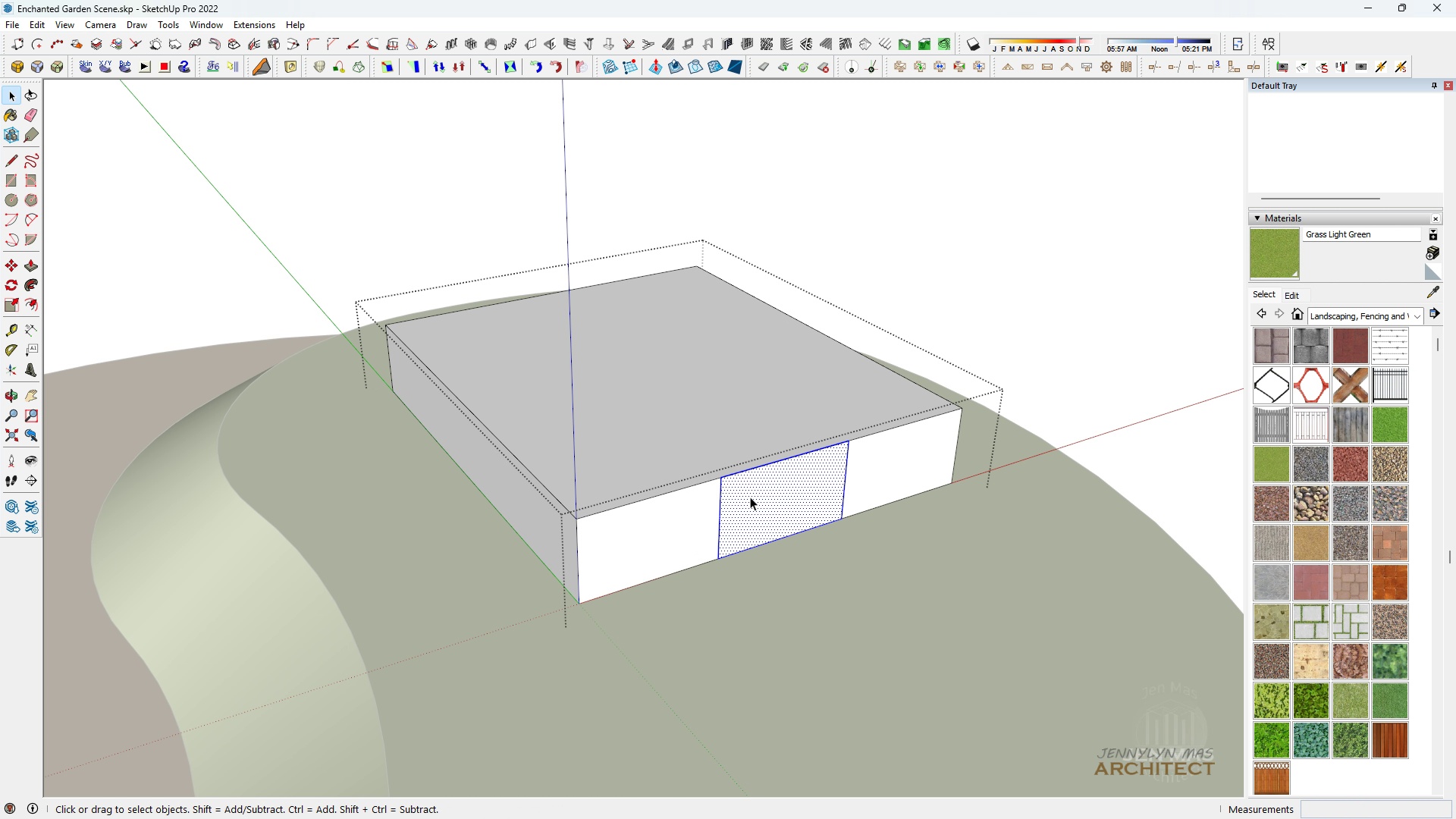 
triple_click([750, 497])
 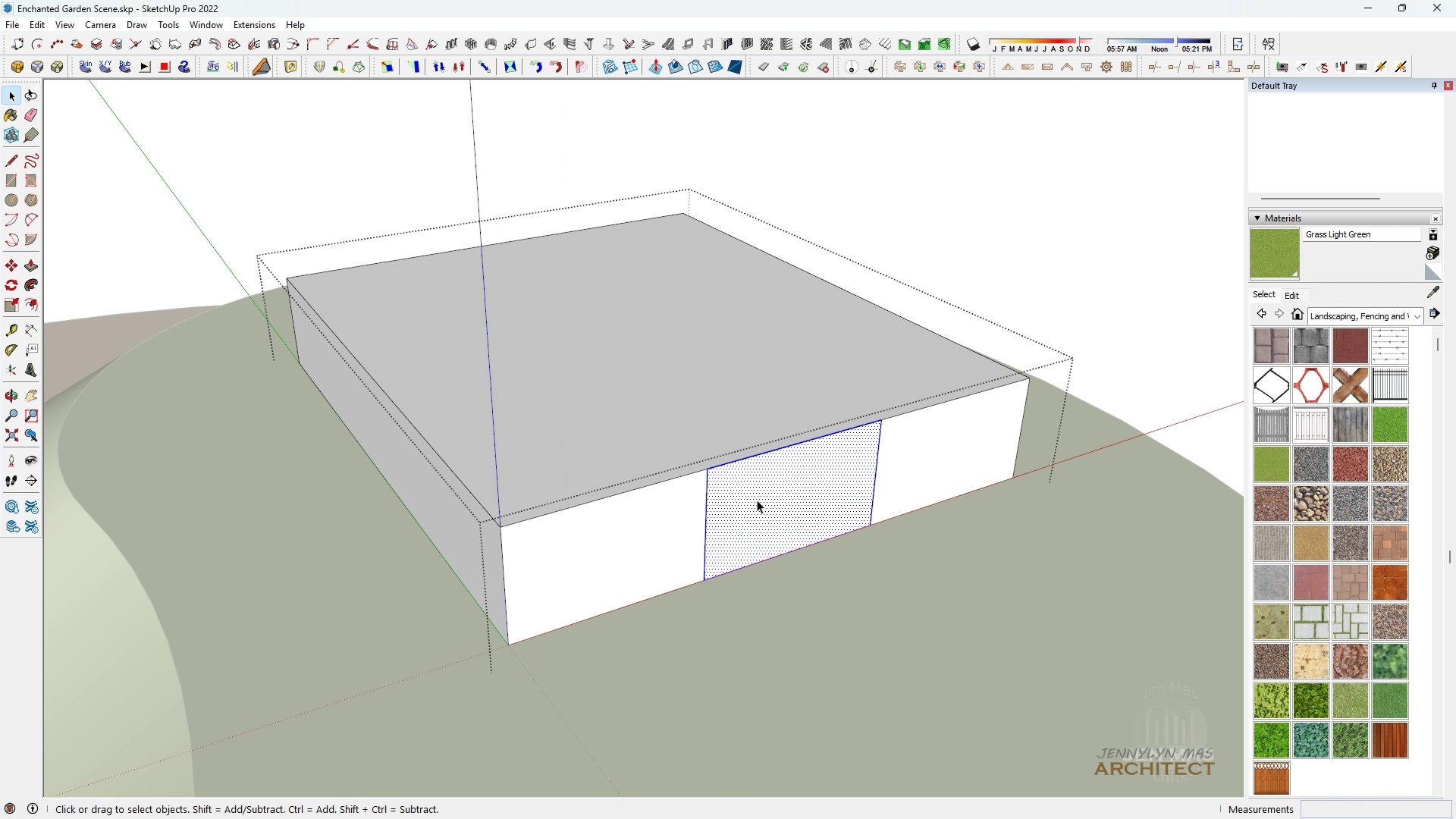 
scroll: coordinate [757, 500], scroll_direction: up, amount: 6.0
 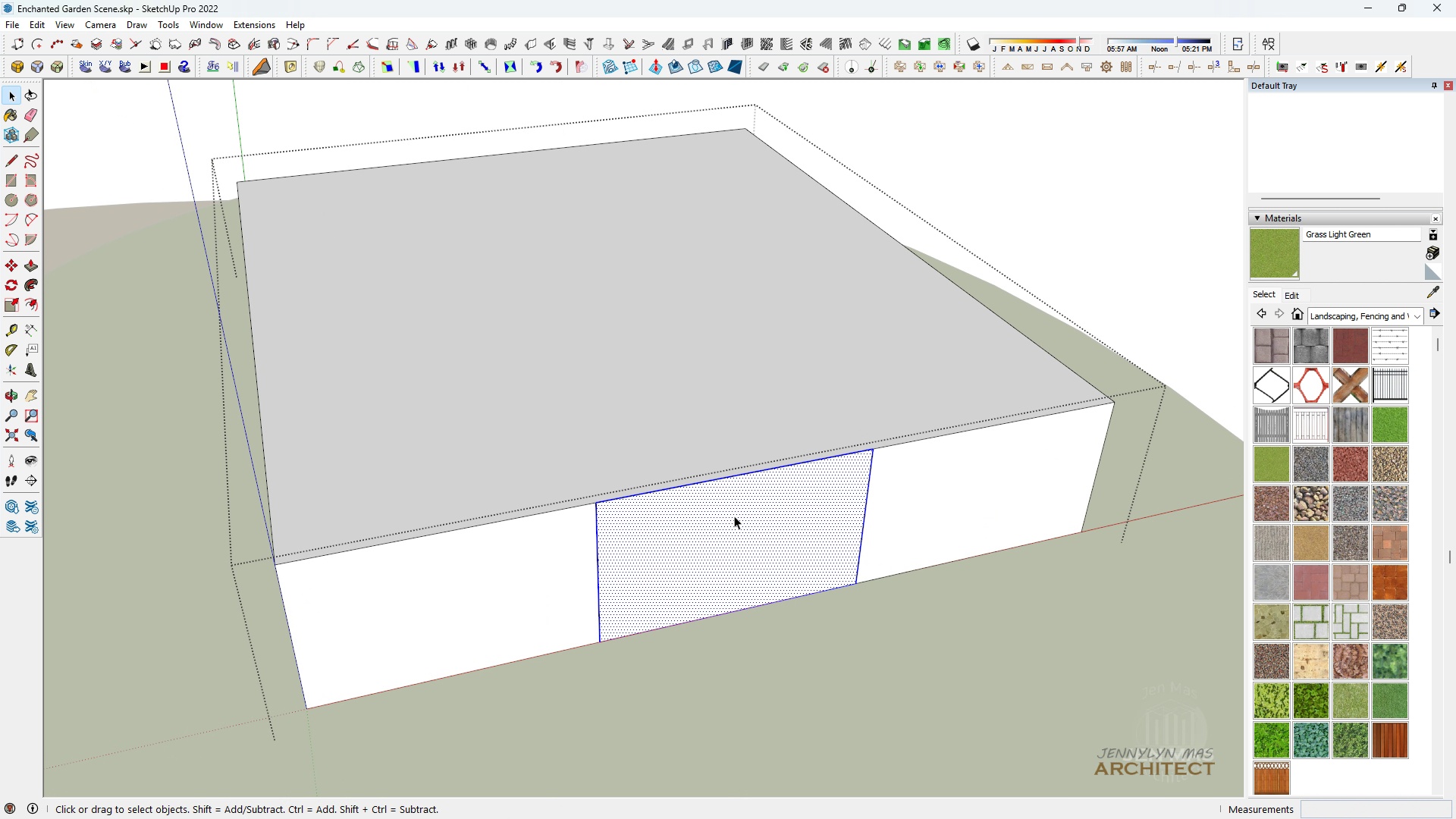 
scroll: coordinate [742, 522], scroll_direction: down, amount: 4.0
 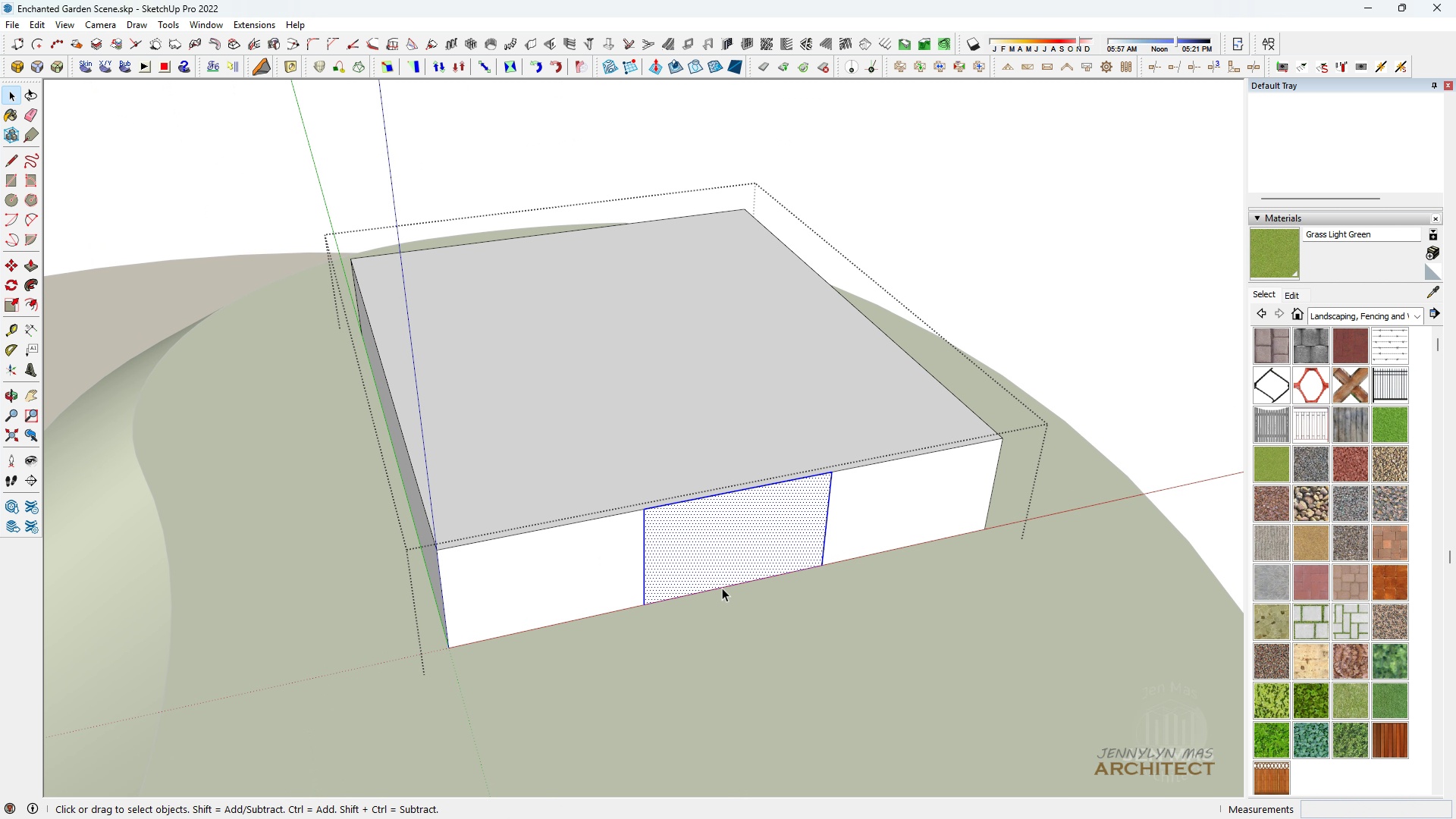 
left_click([722, 588])
 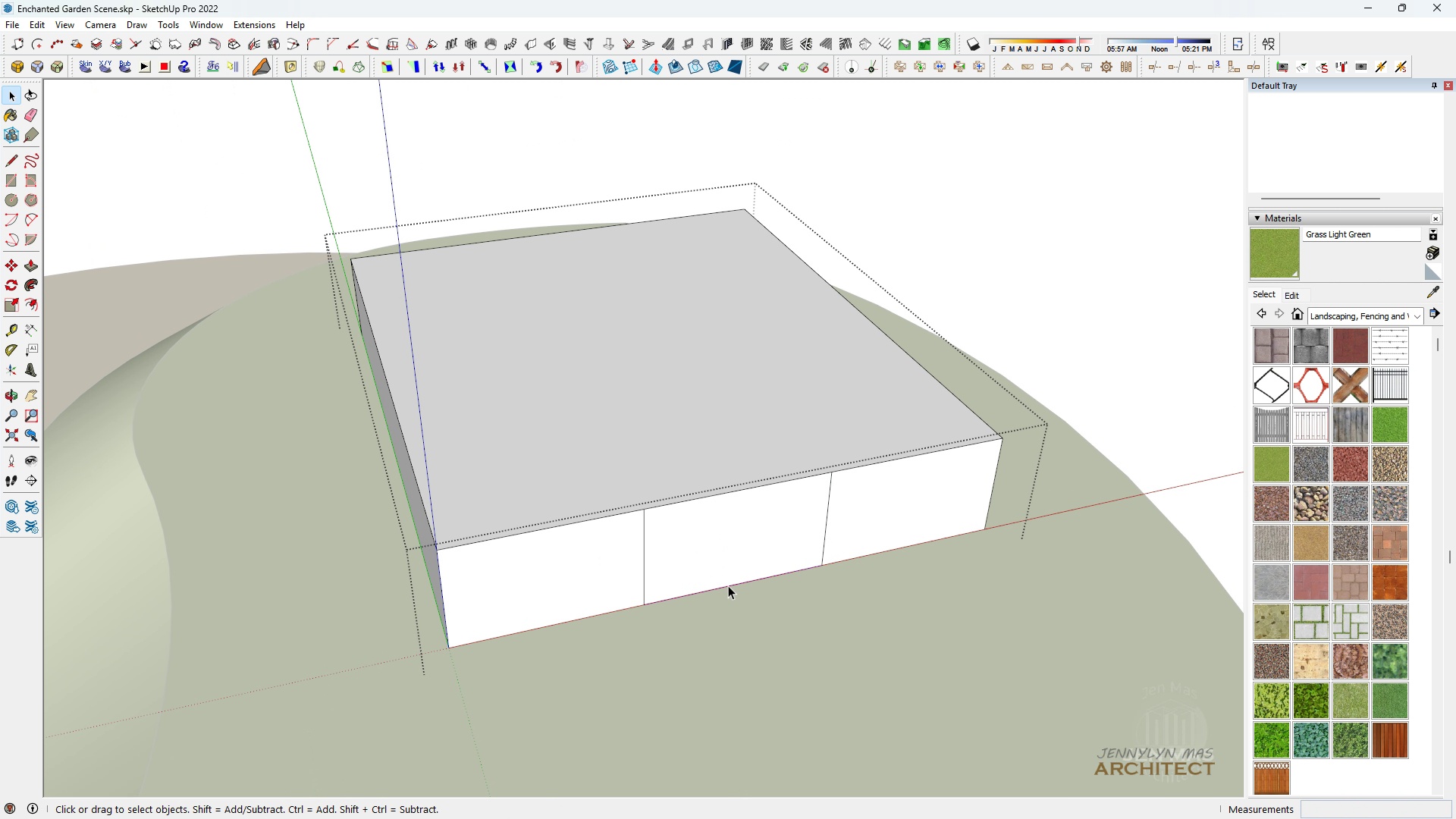 
key(Space)
 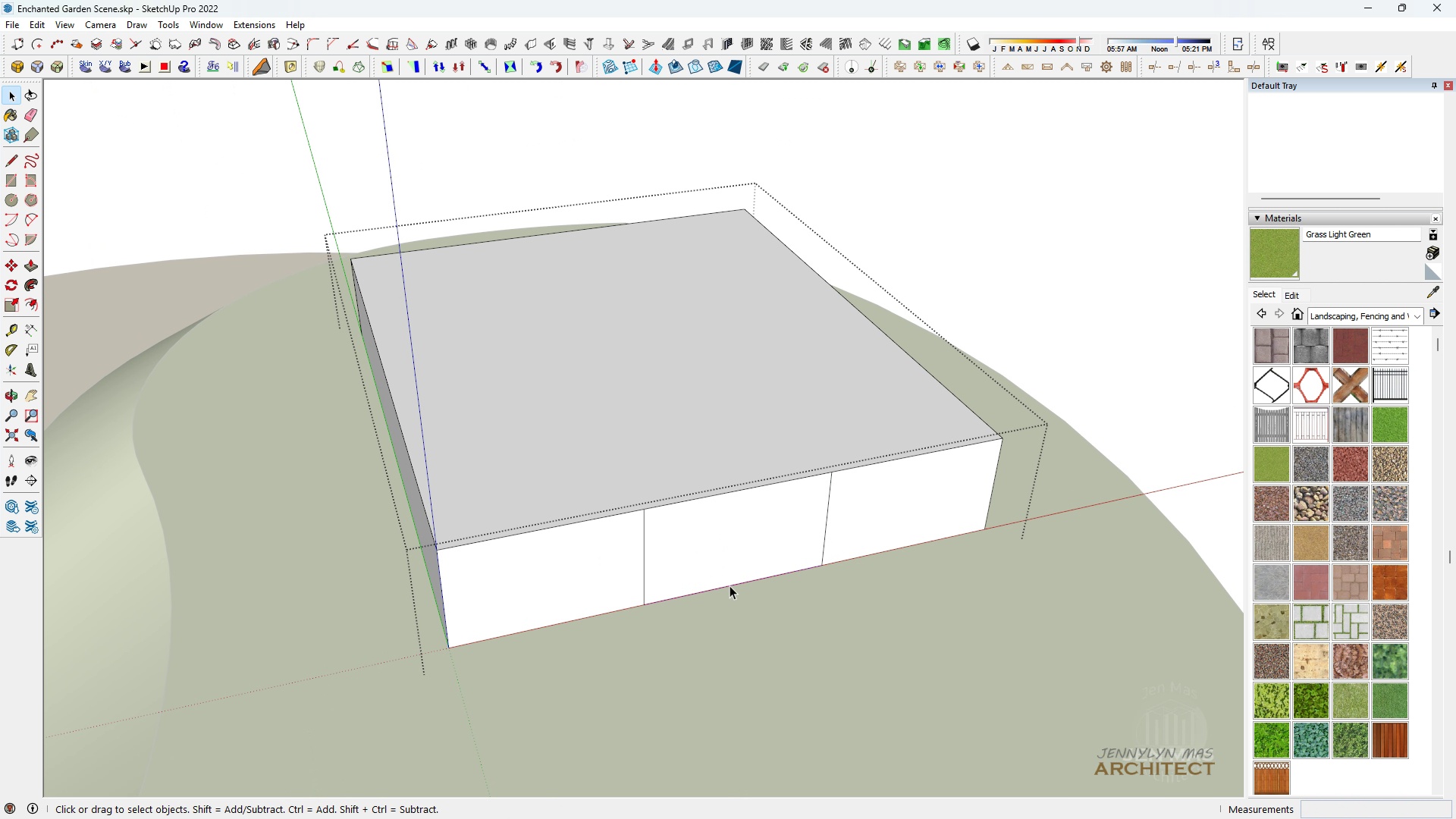 
scroll: coordinate [730, 585], scroll_direction: up, amount: 5.0
 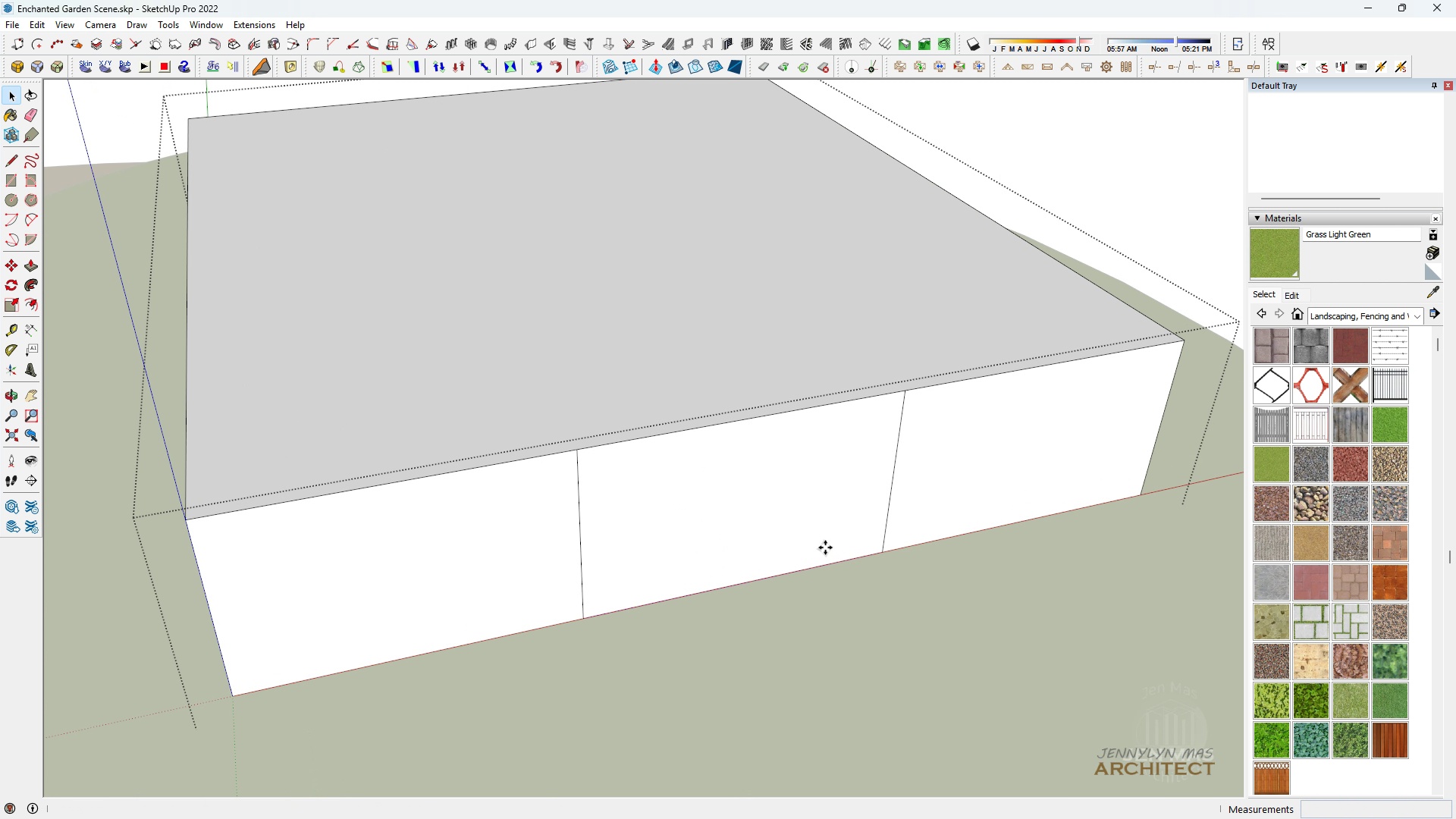 
key(M)
 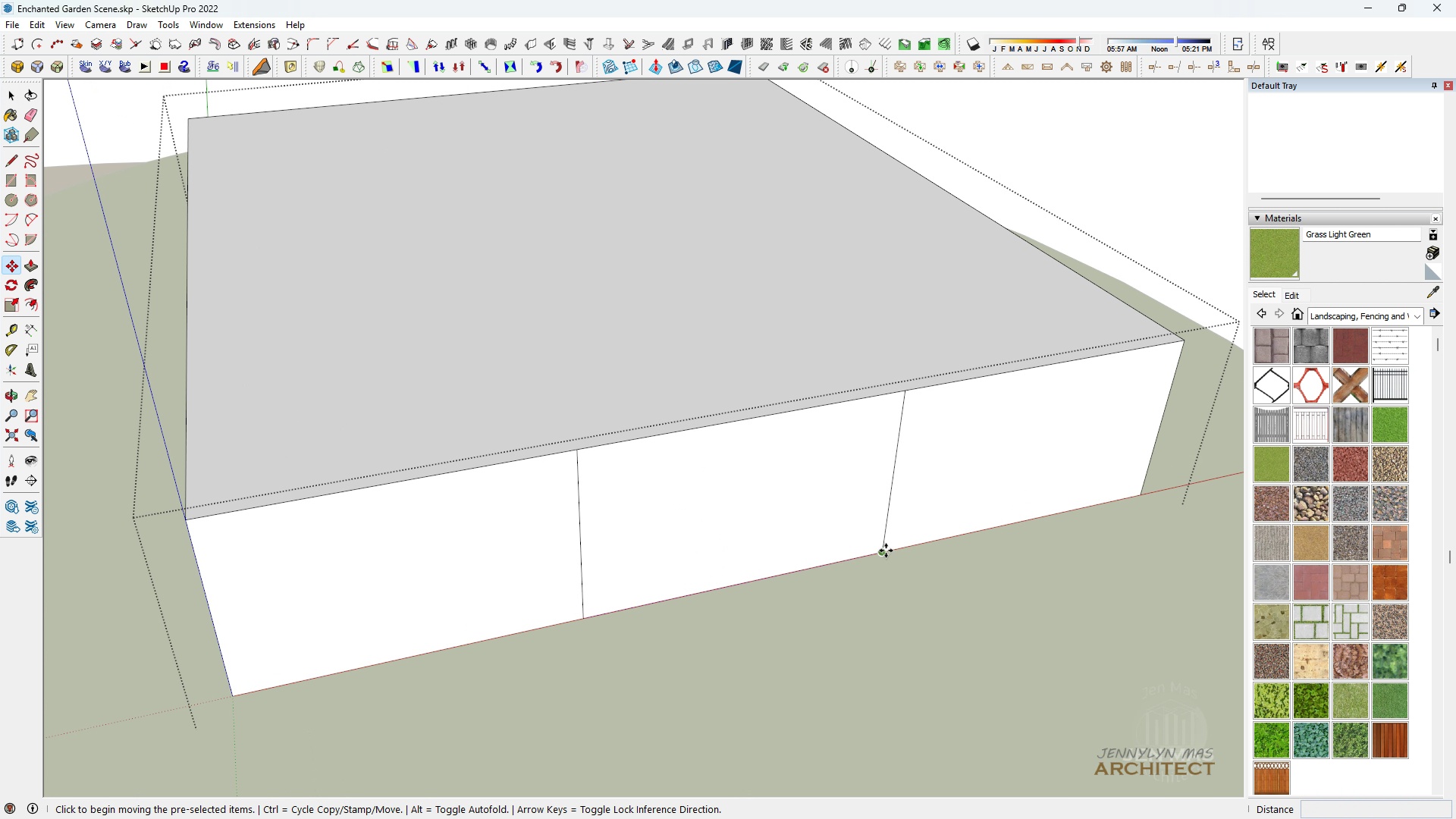 
key(Space)
 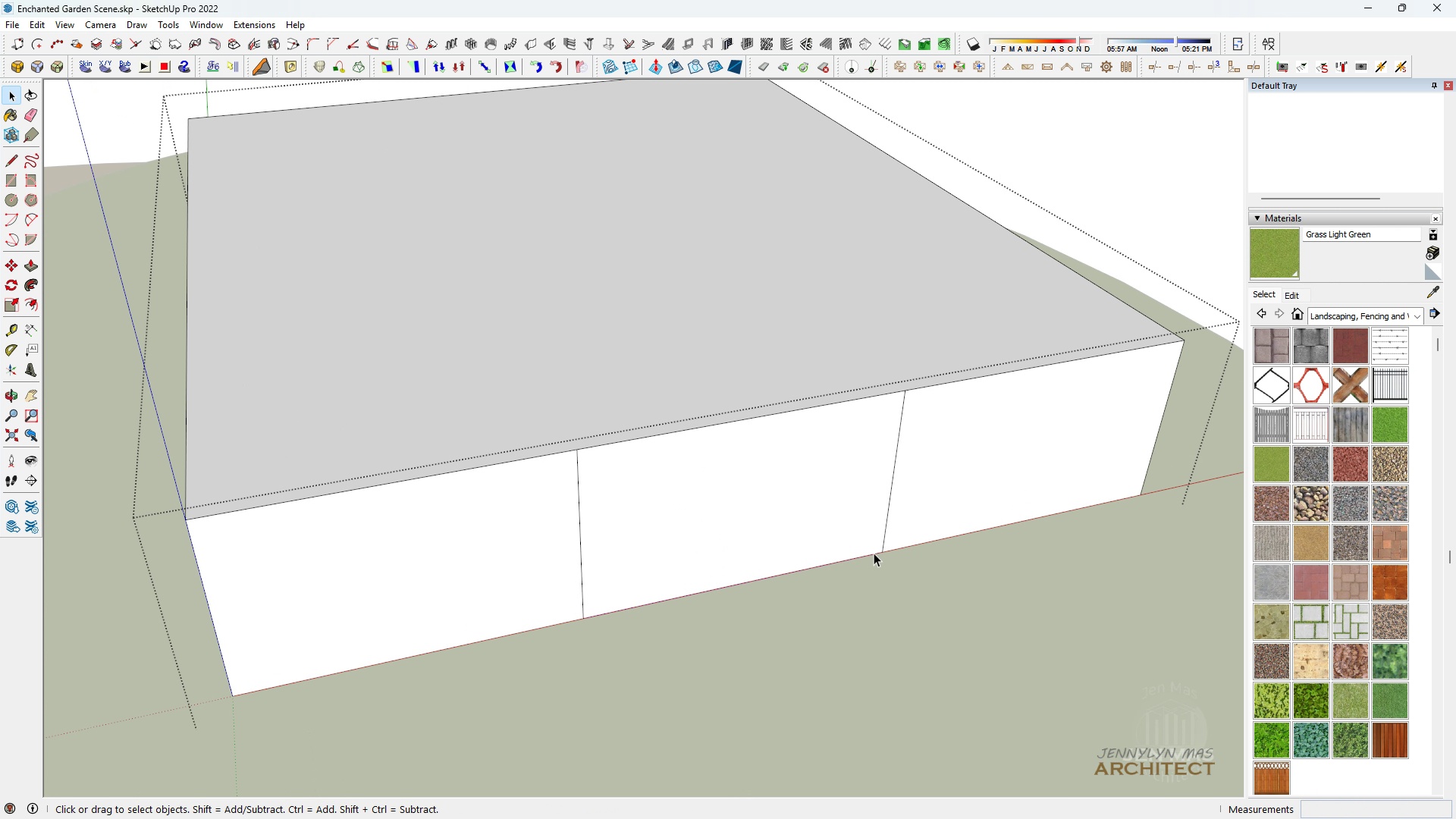 
left_click([874, 553])
 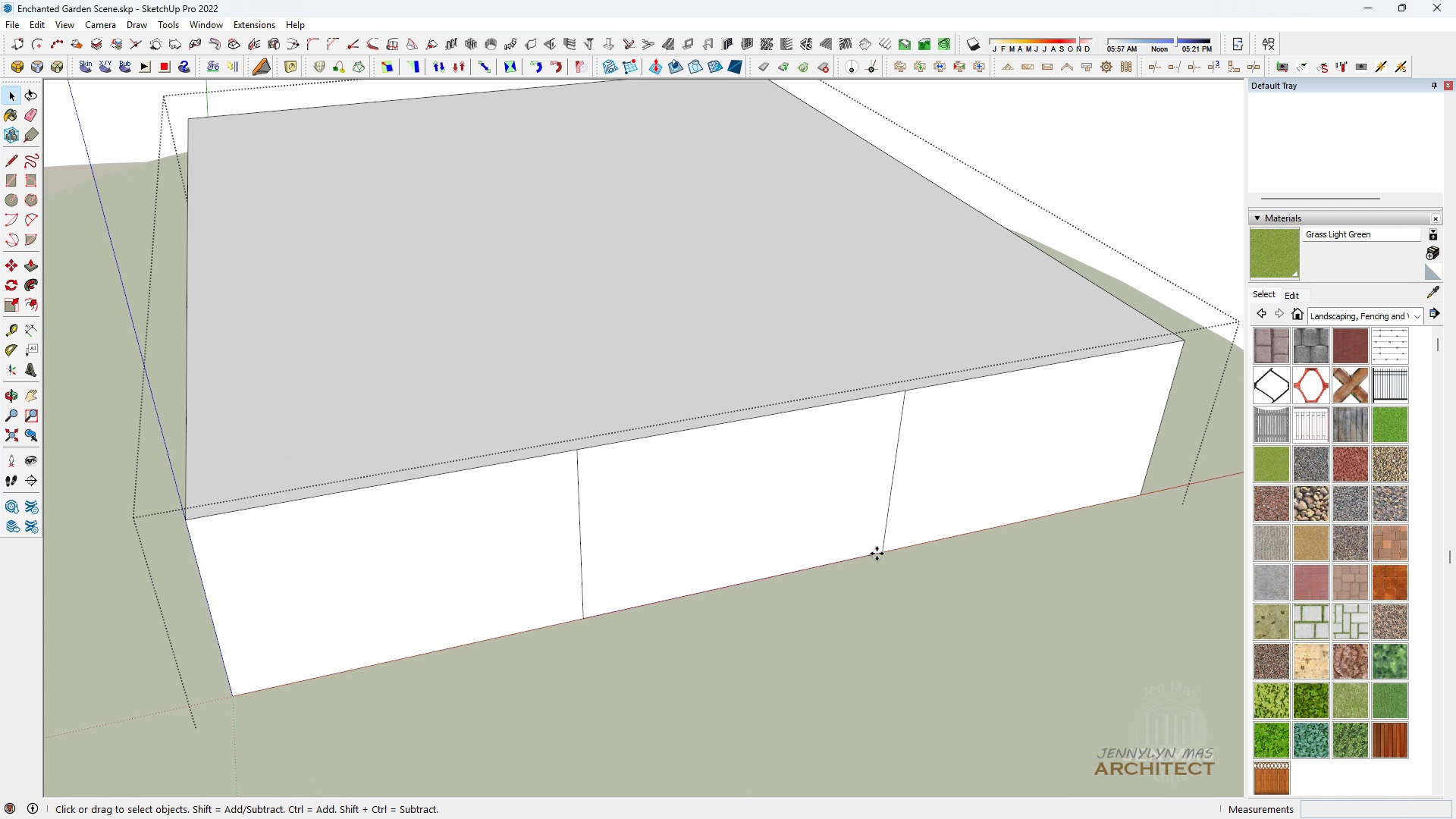 
key(M)
 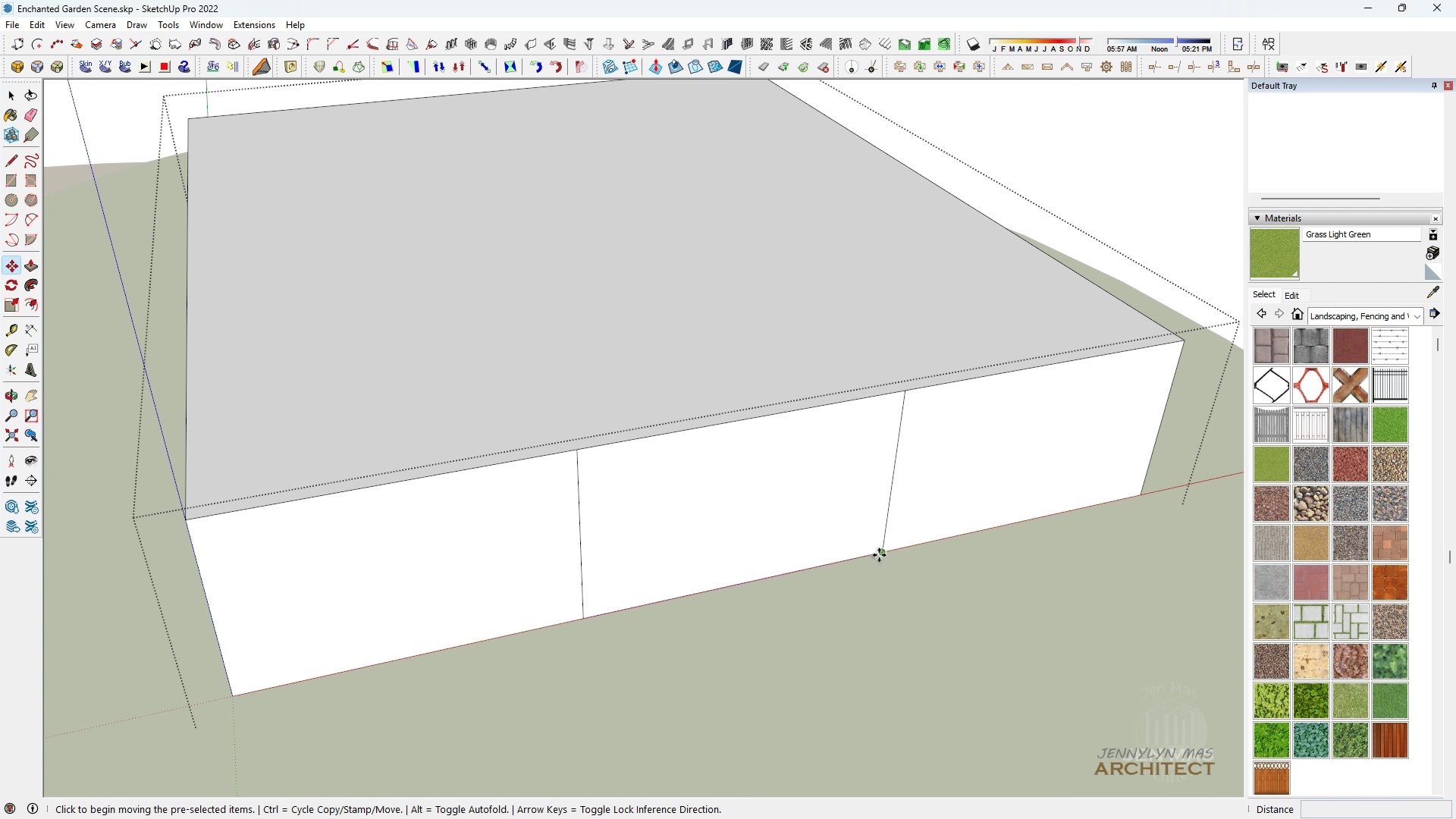 
key(Control+ControlLeft)
 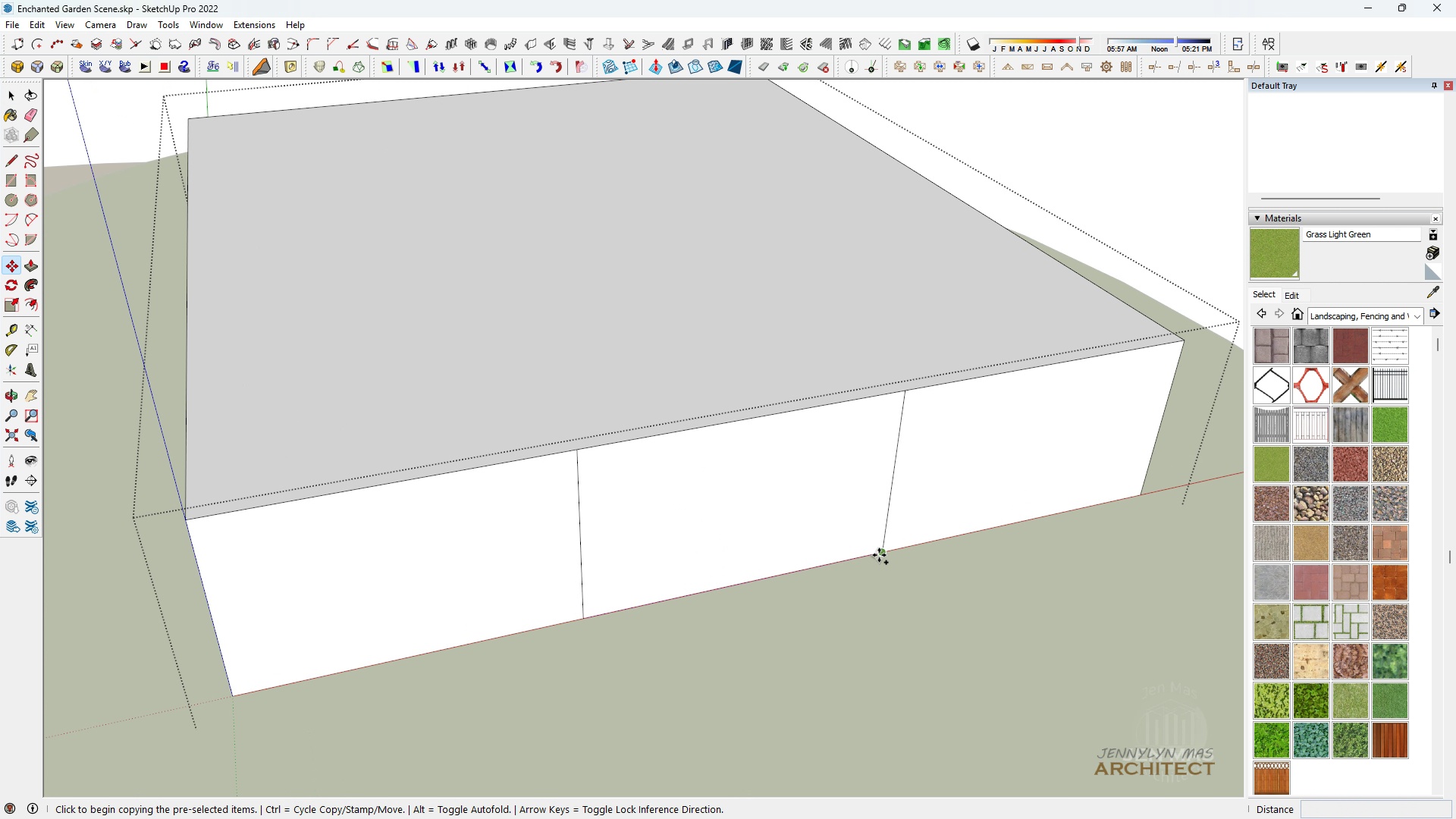 
left_click([879, 555])
 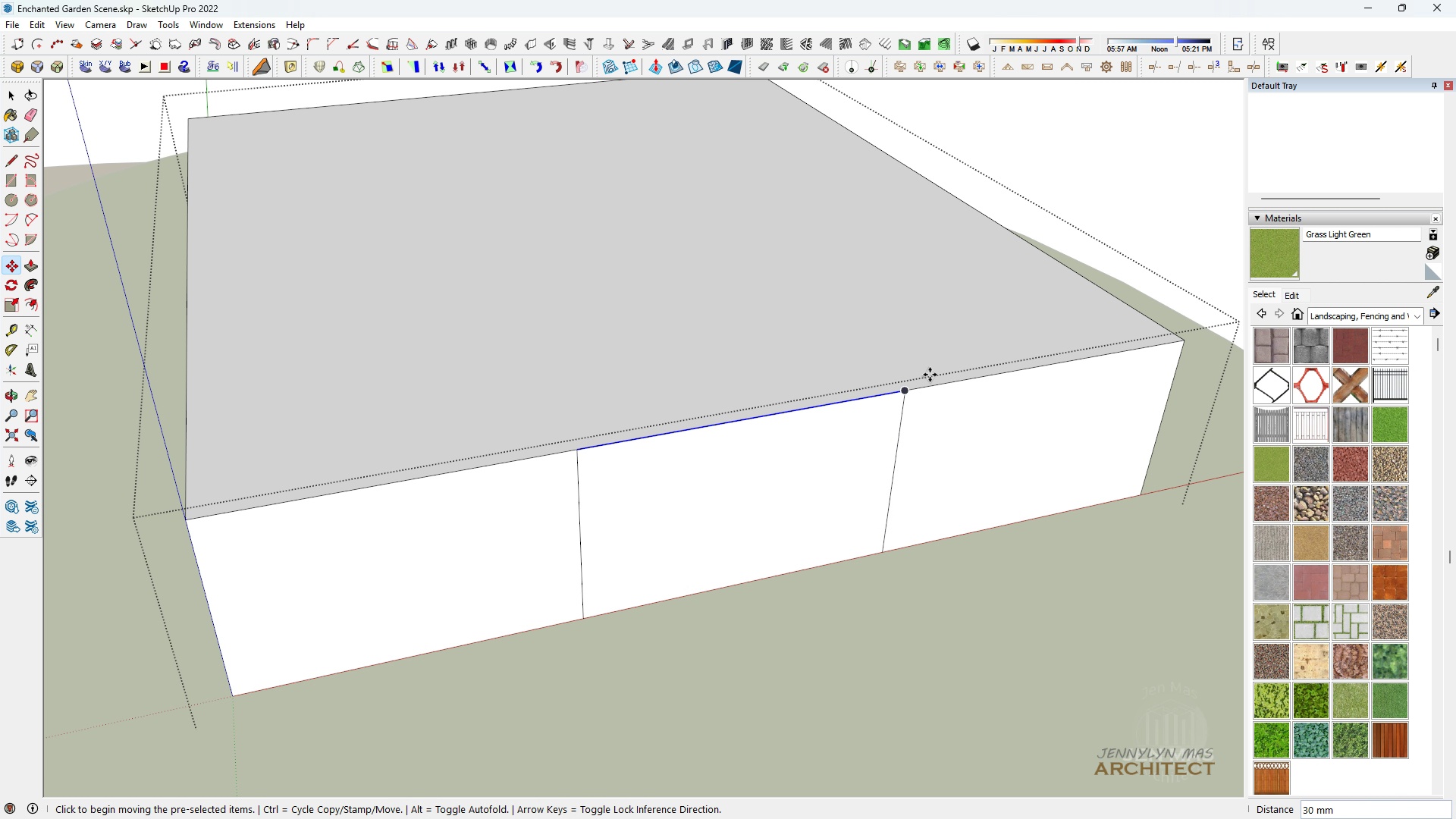 
wait(8.28)
 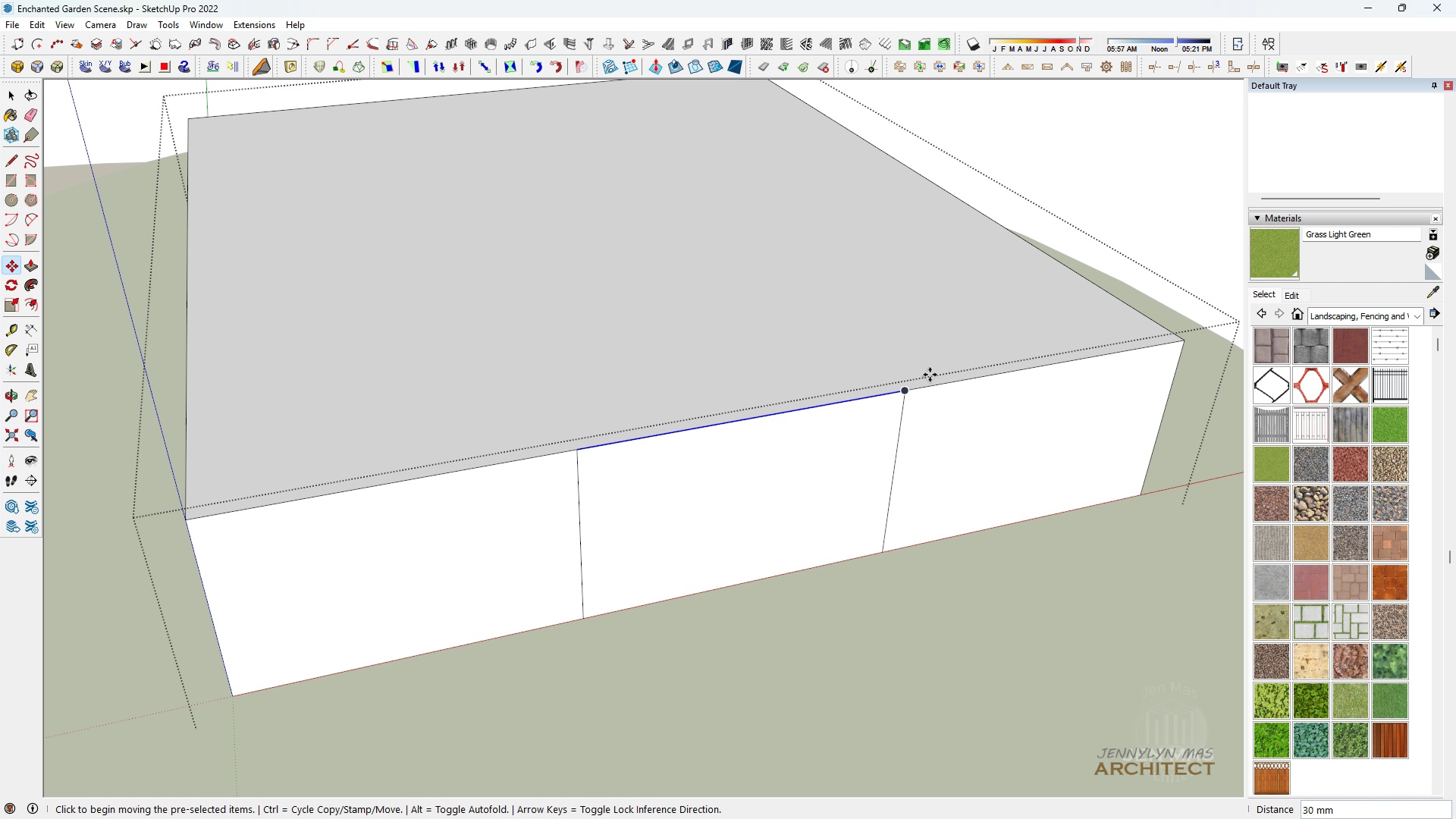 
key(ArrowUp)
 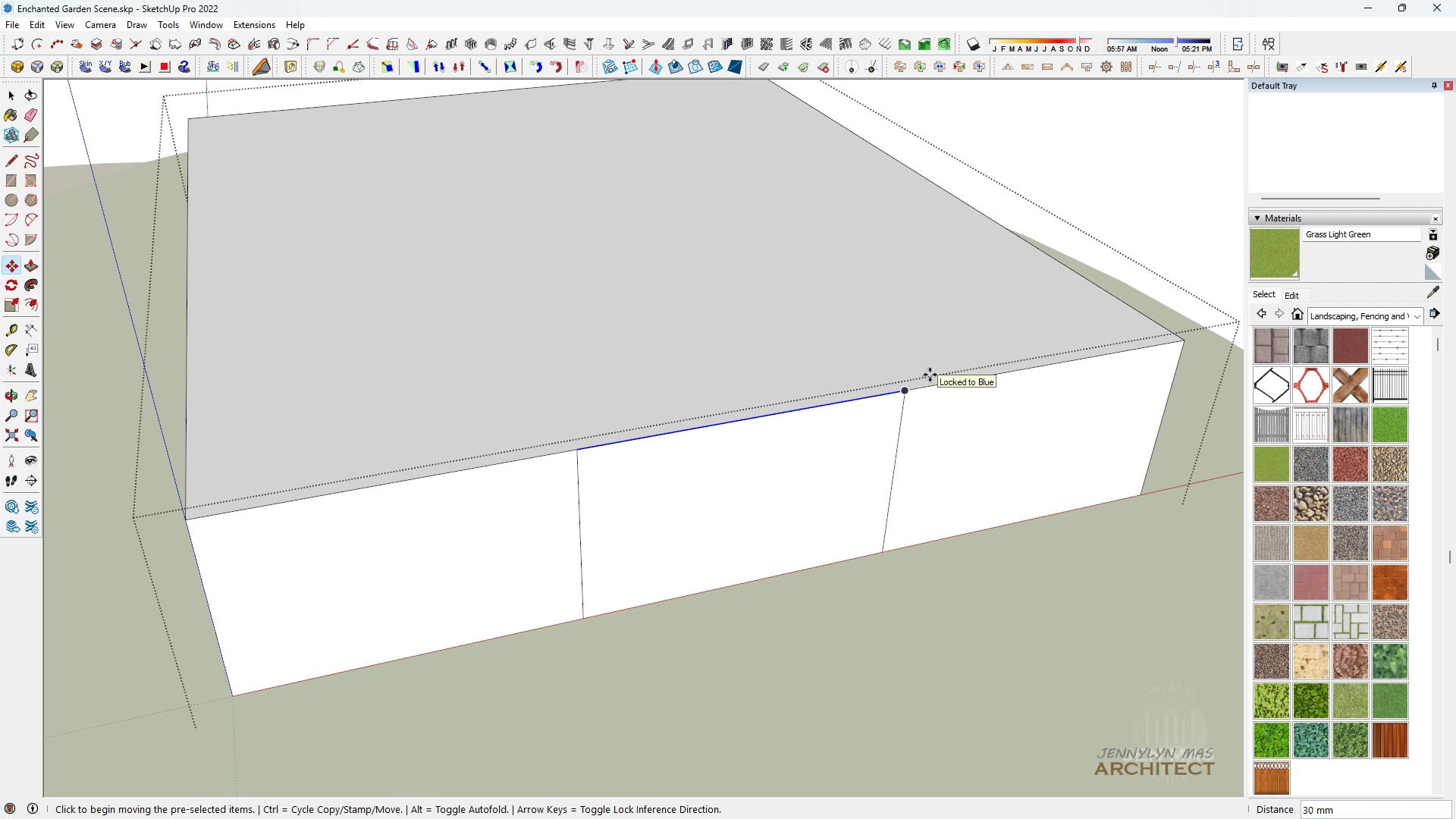 
key(3)
 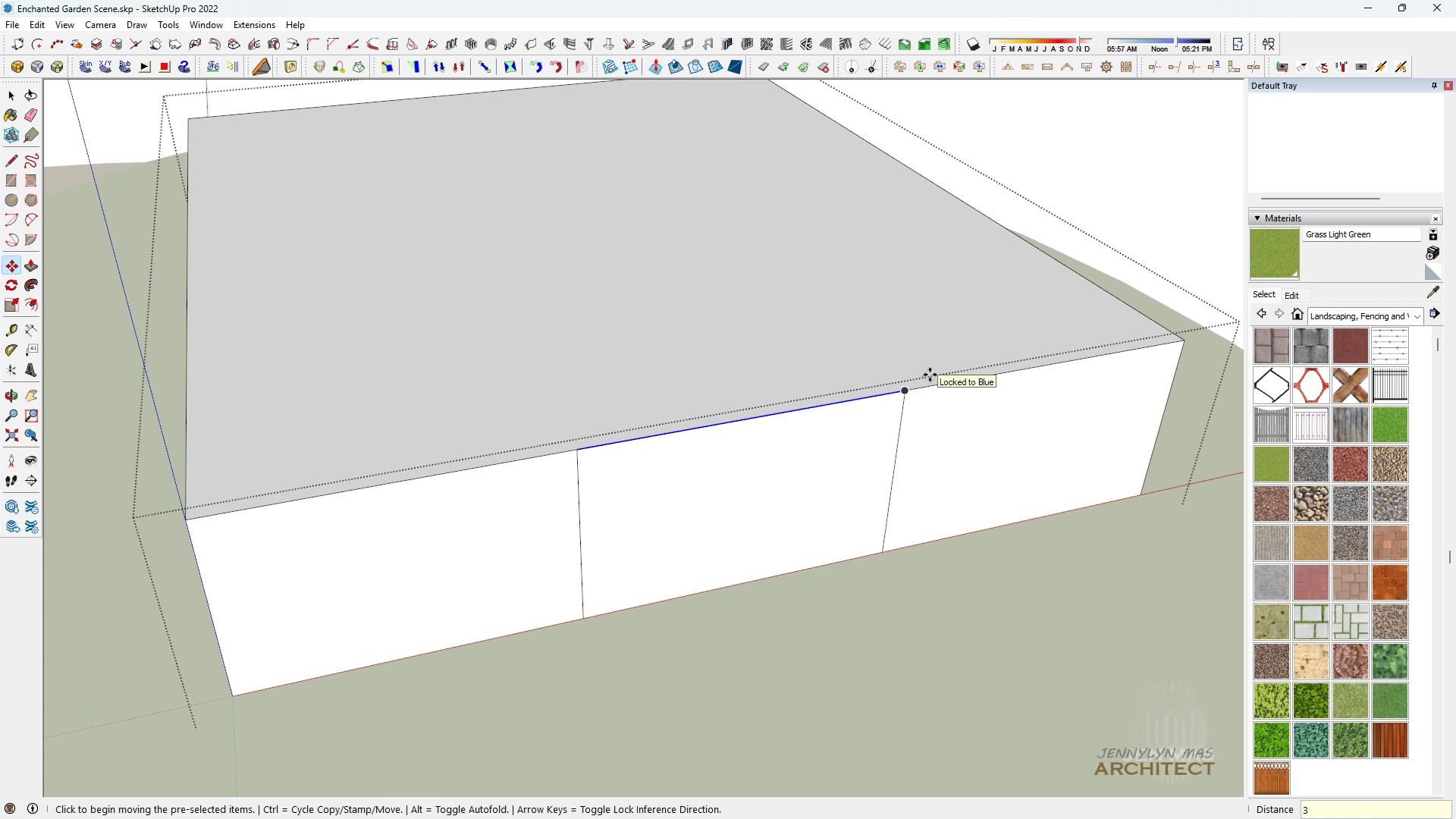 
key(Enter)
 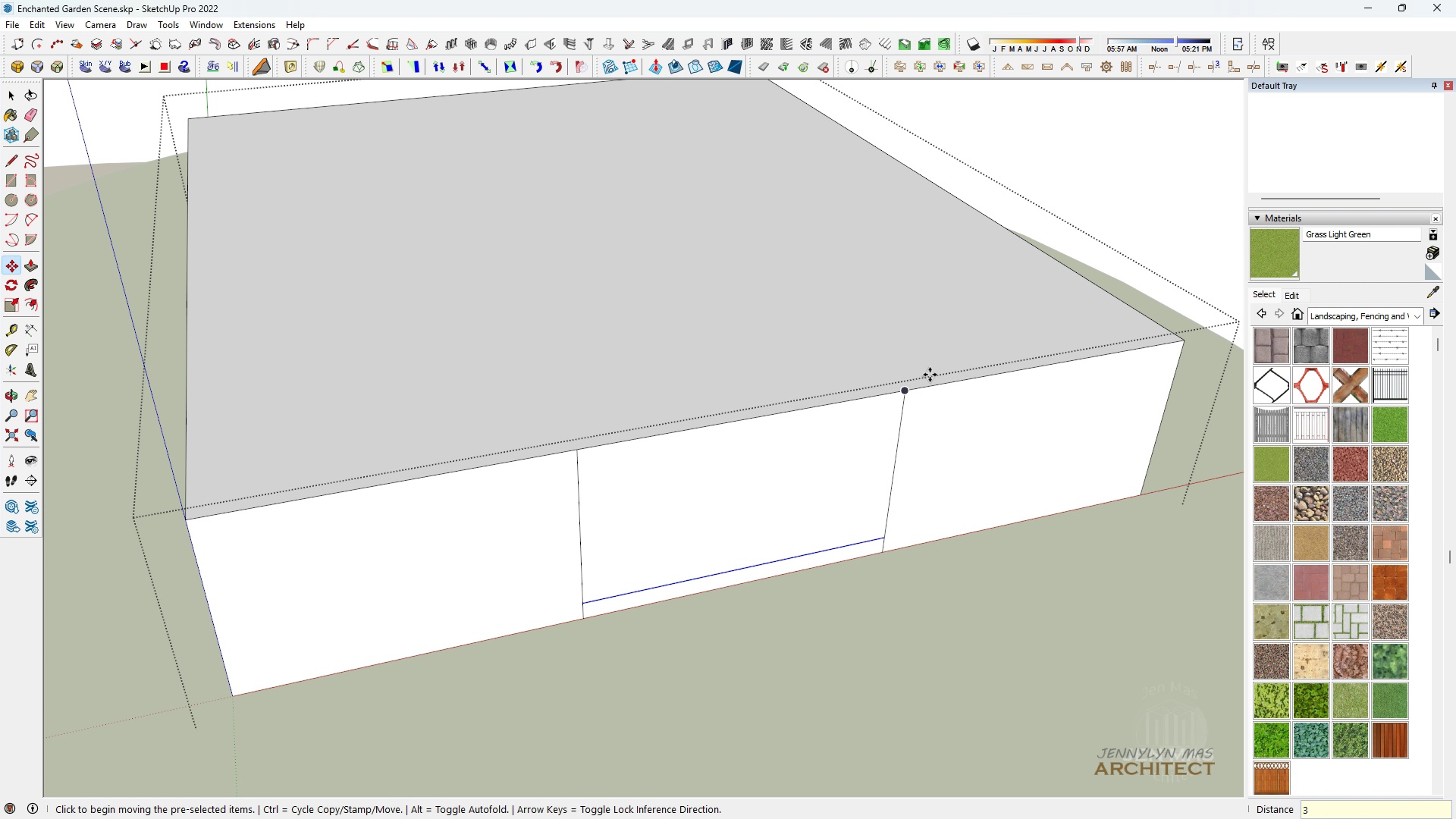 
key(ArrowUp)
 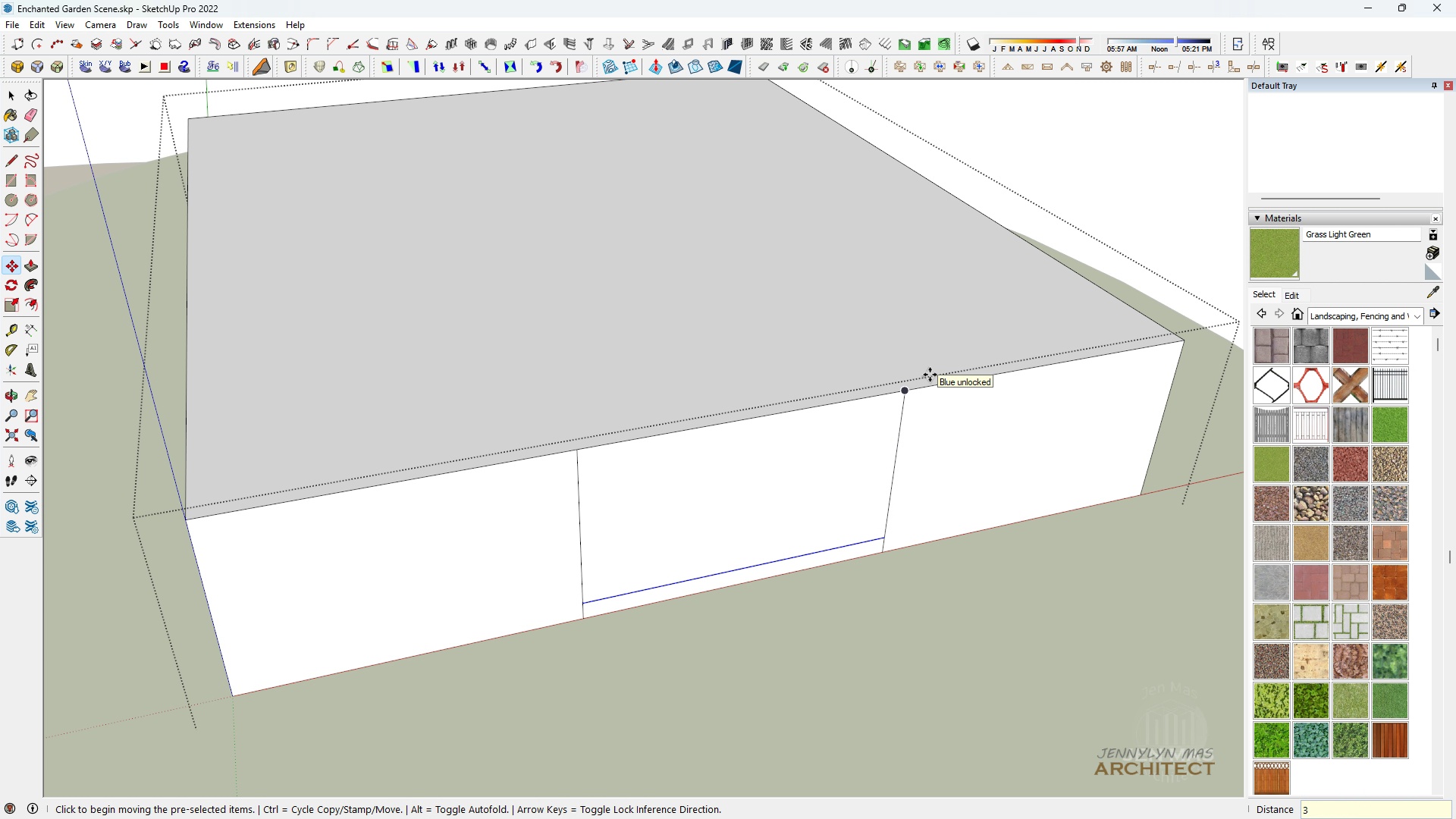 
key(5)
 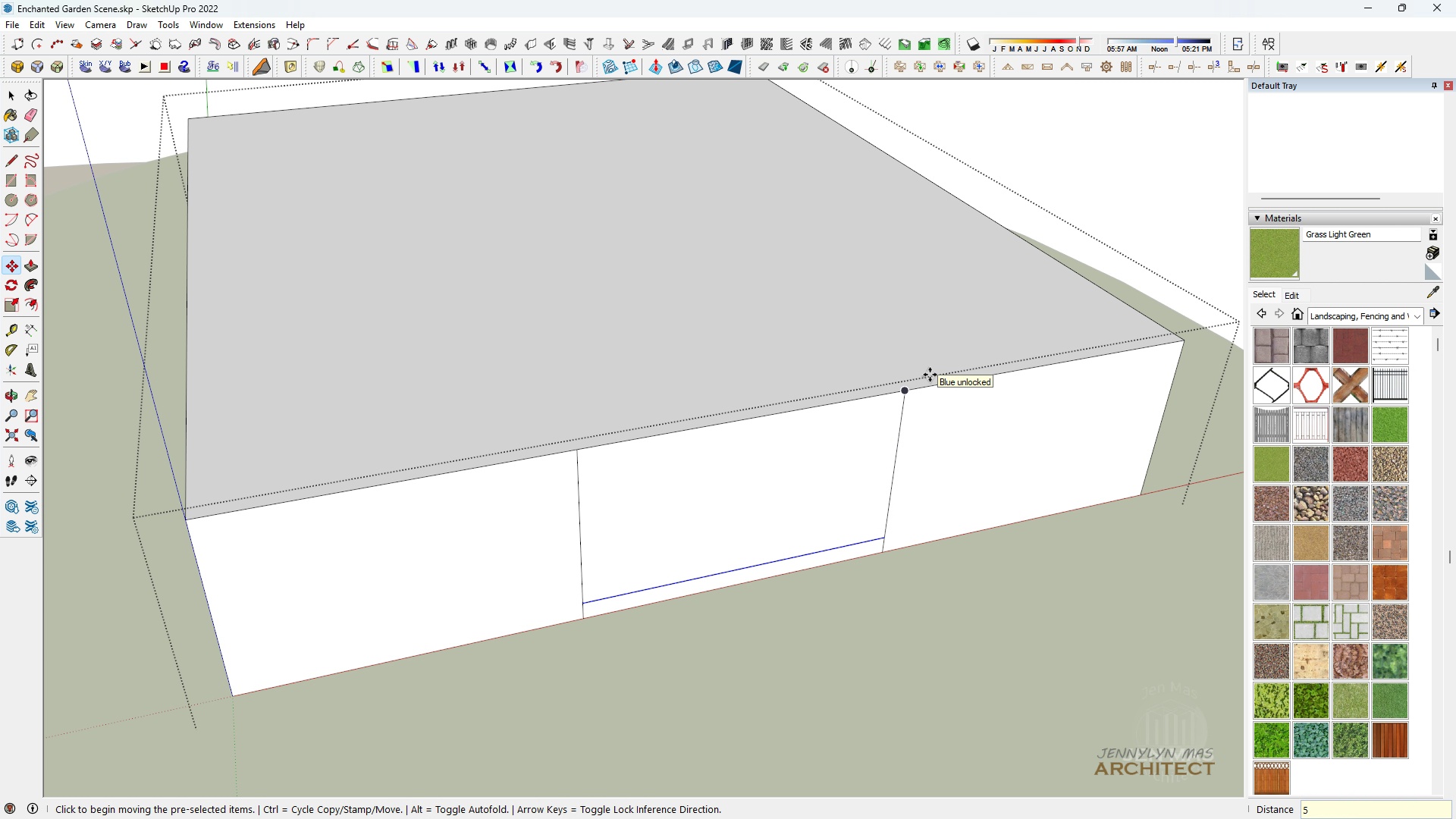 
key(Enter)
 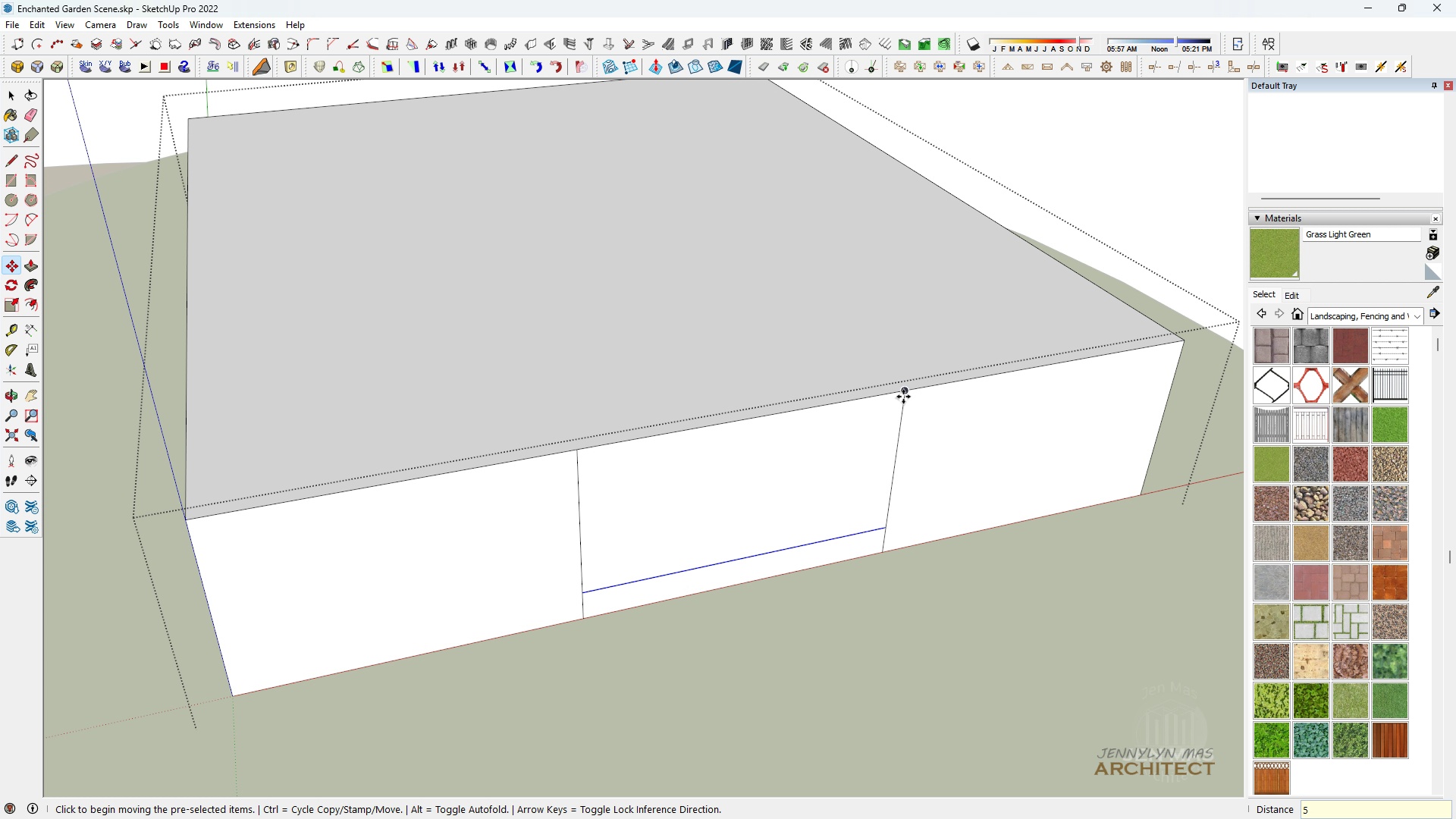 
key(Control+ControlLeft)
 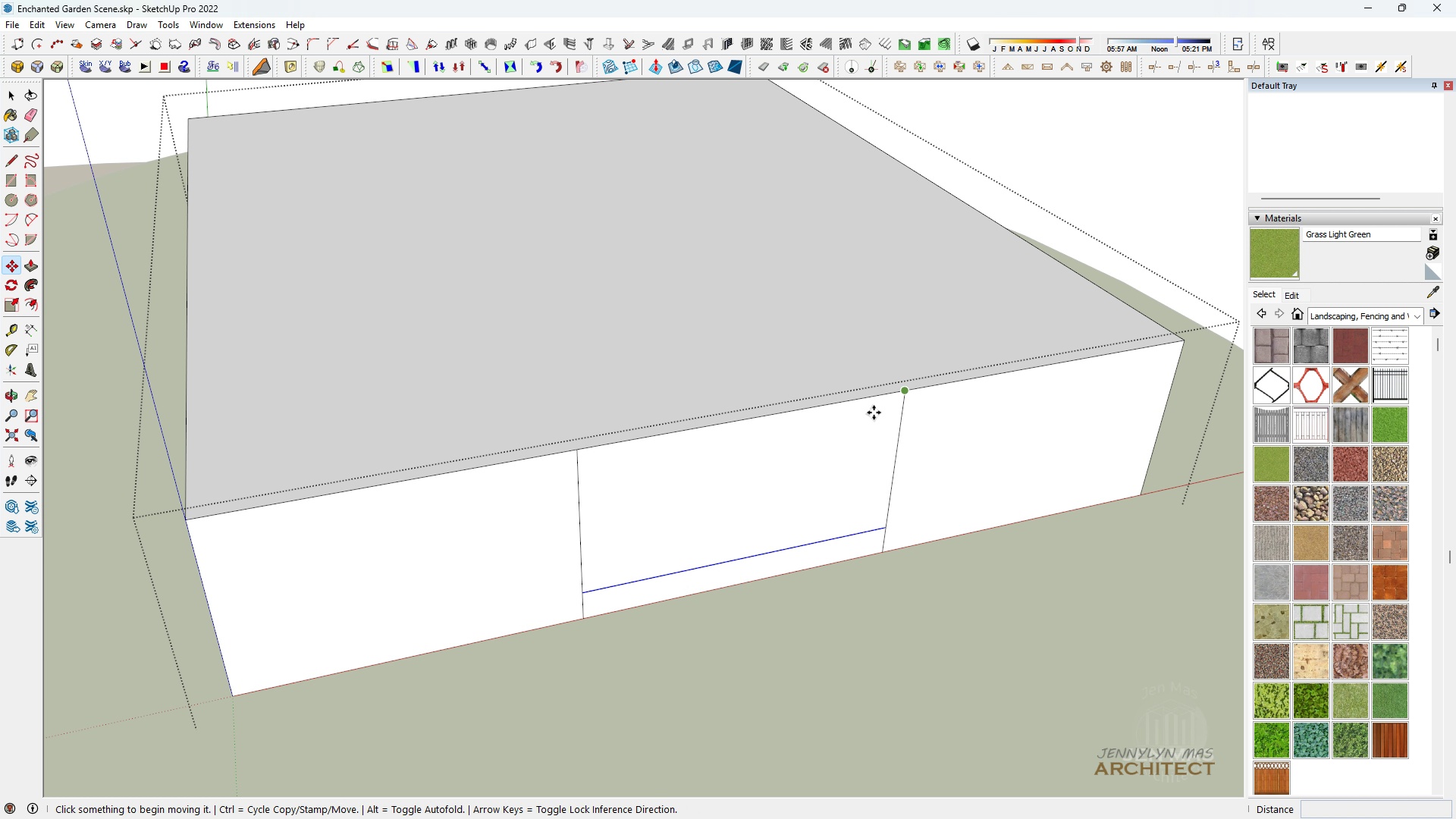 
key(Control+Z)
 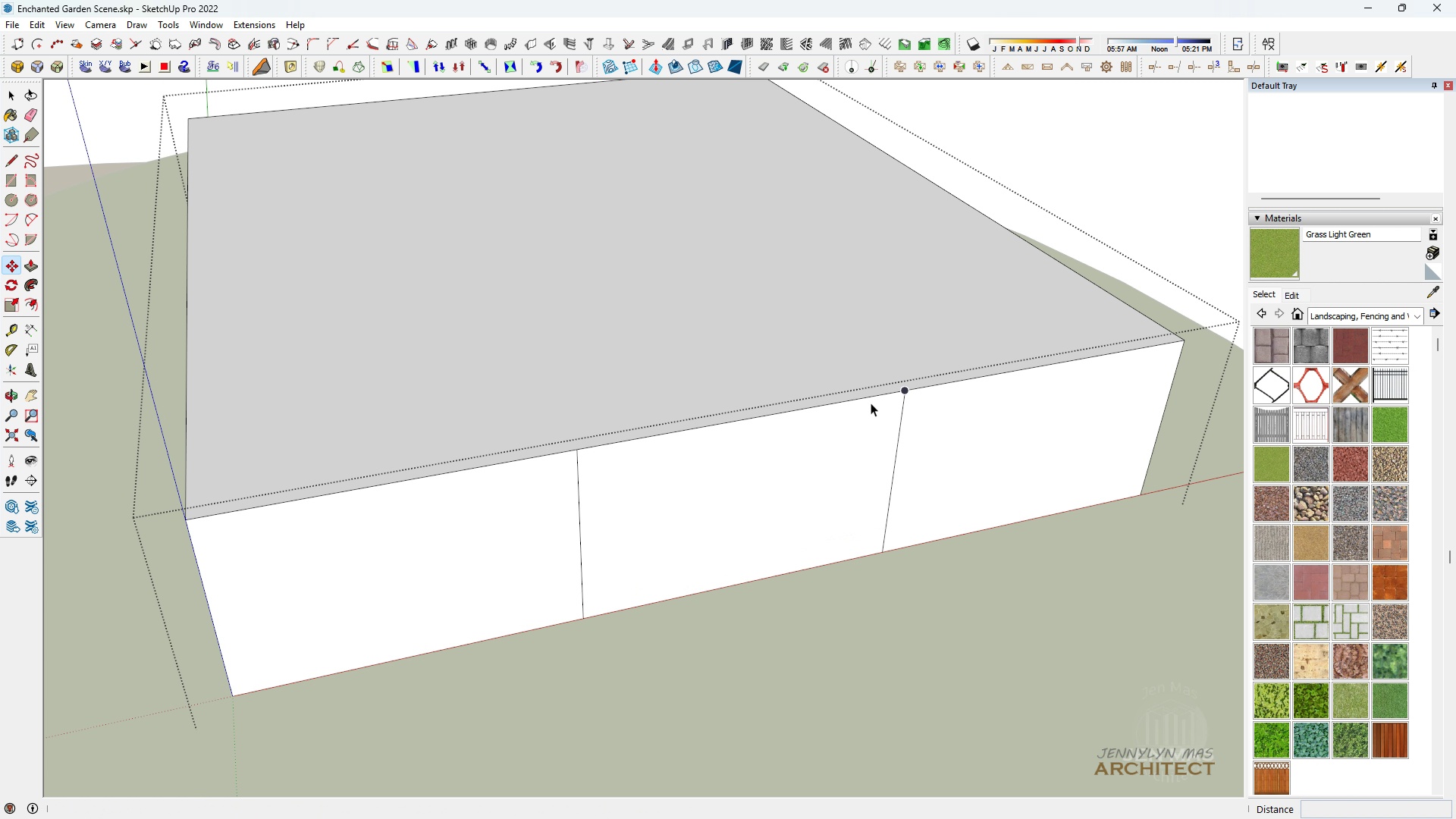 
key(Space)
 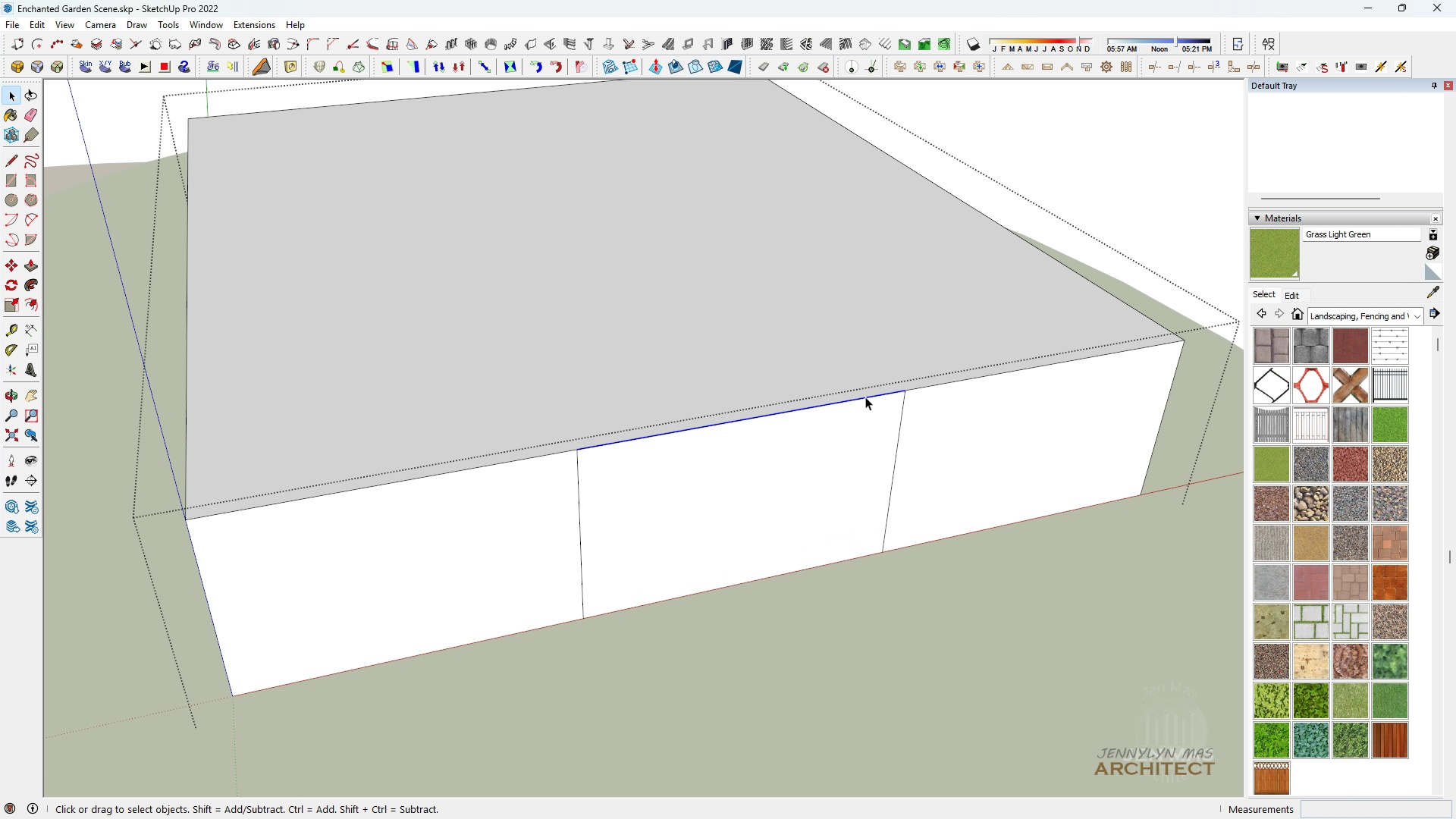 
key(Space)
 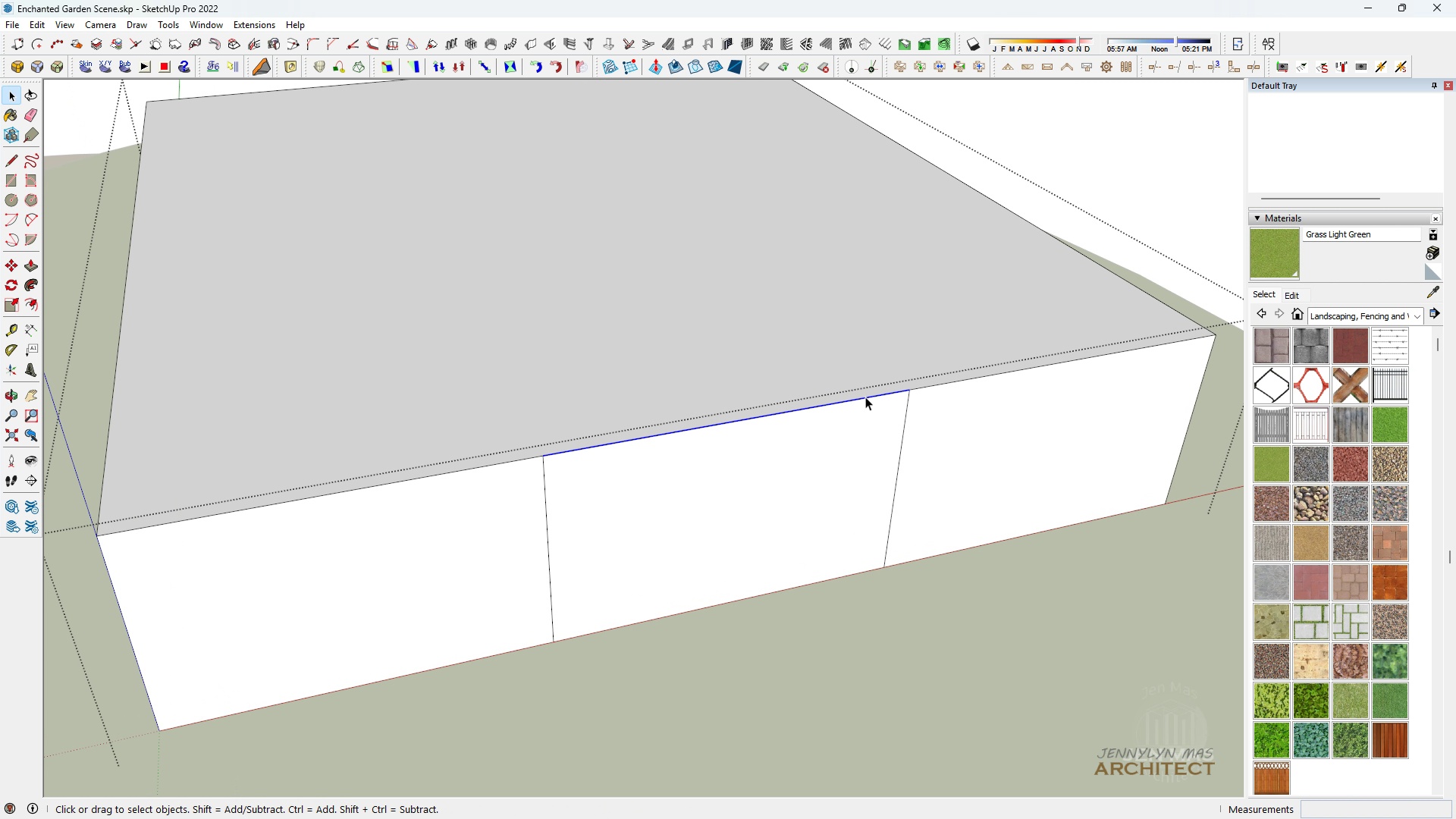 
scroll: coordinate [865, 397], scroll_direction: up, amount: 1.0
 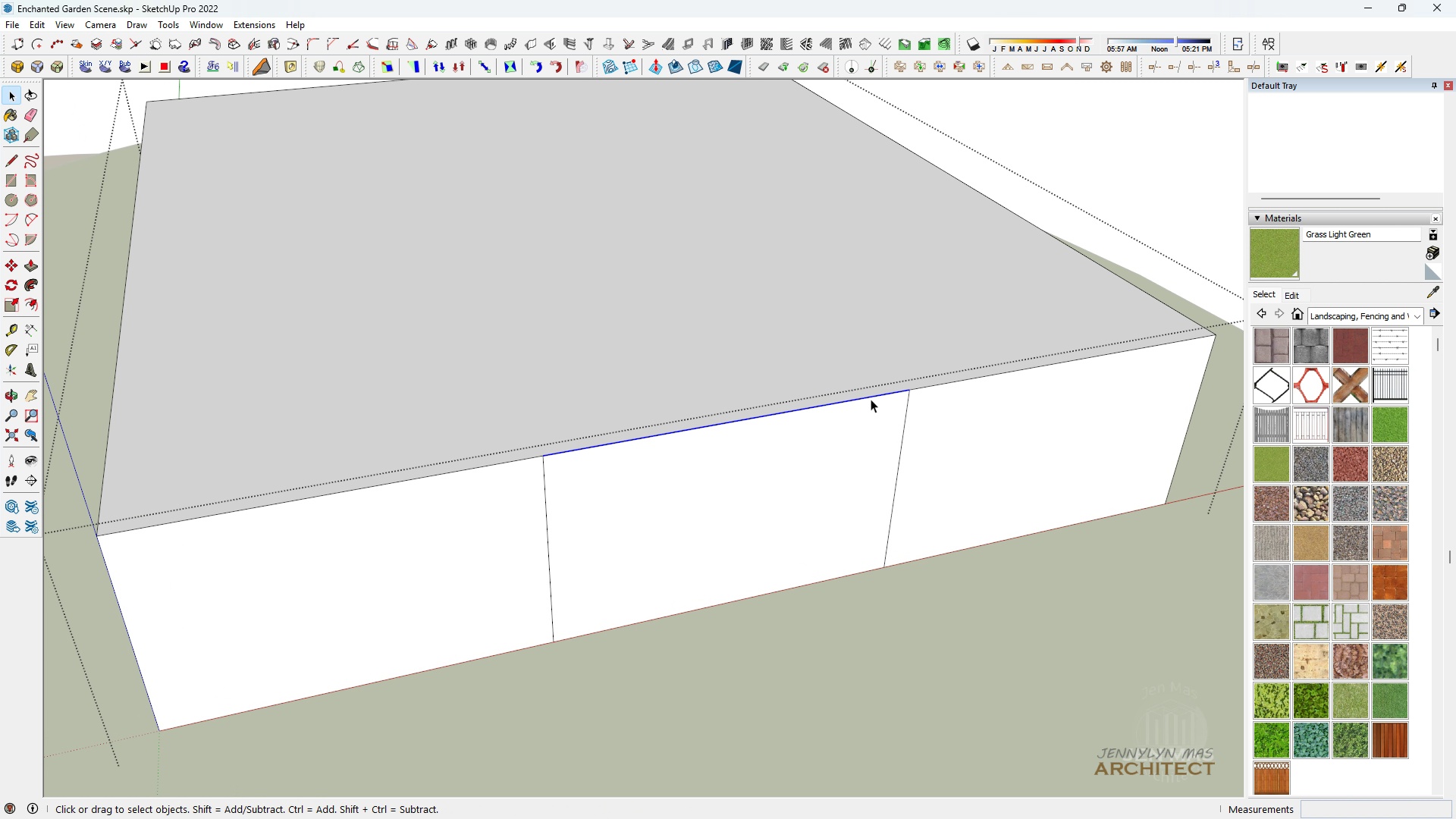 
key(M)
 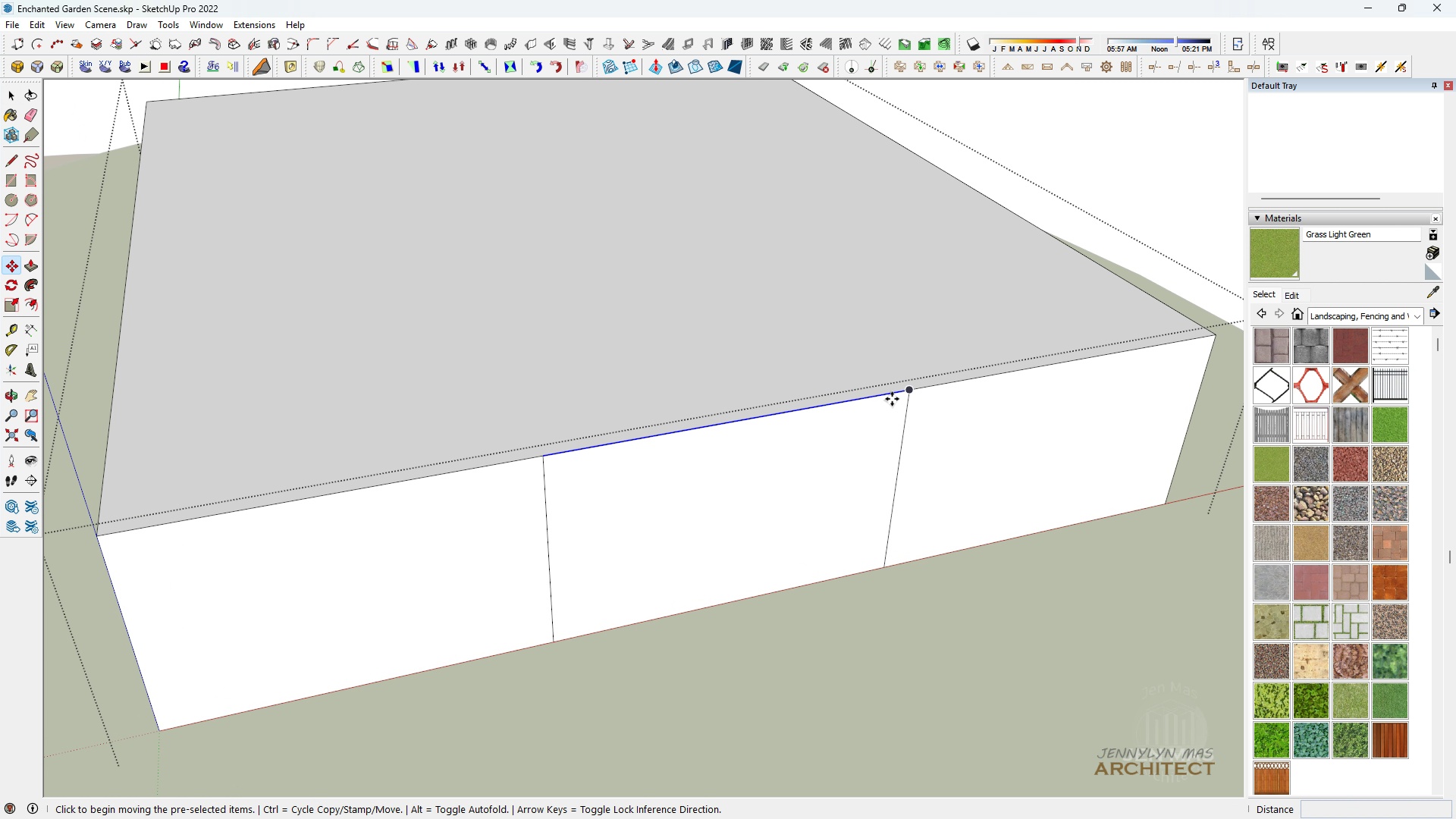 
key(Control+ControlLeft)
 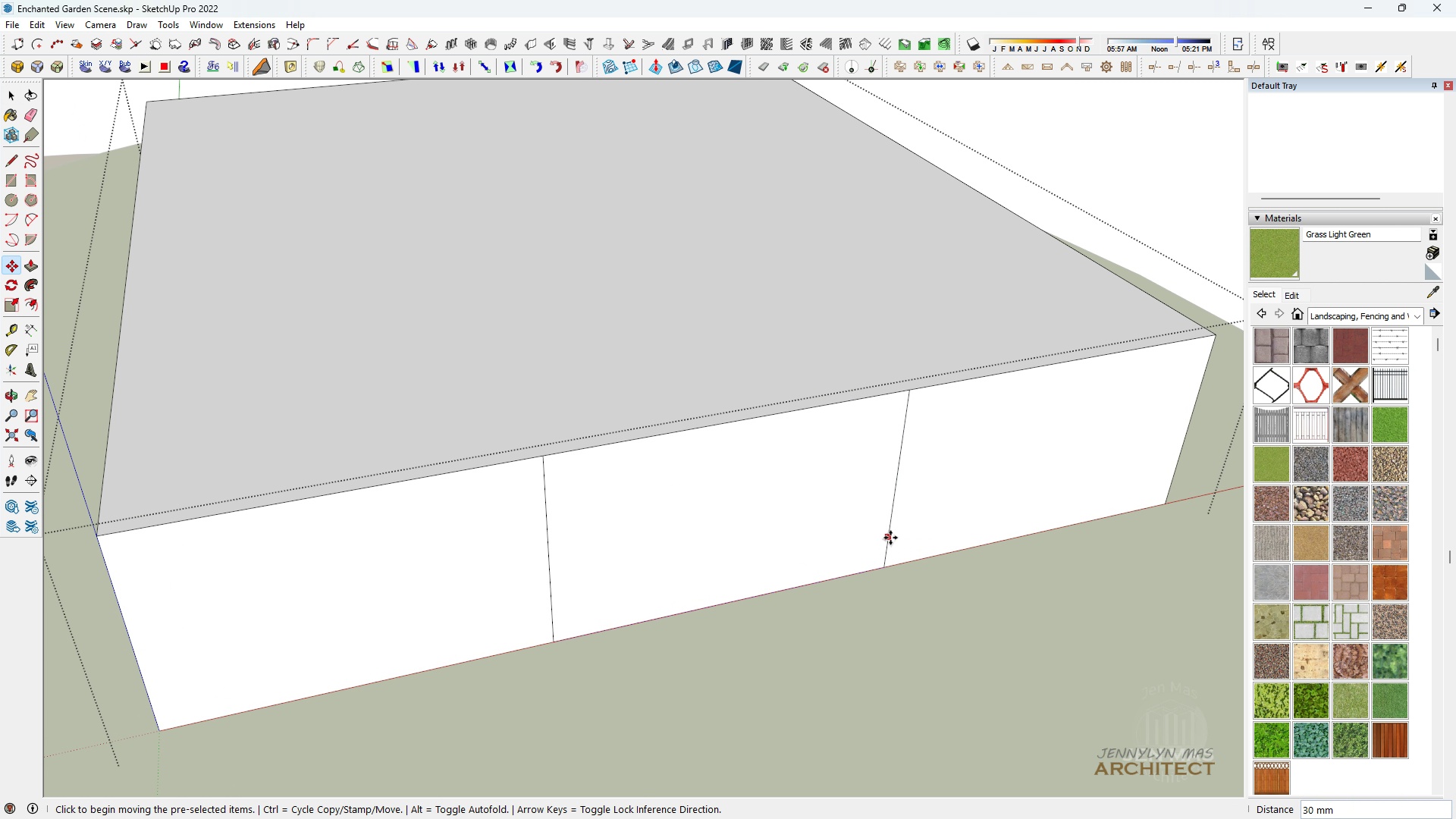 
key(ArrowUp)
 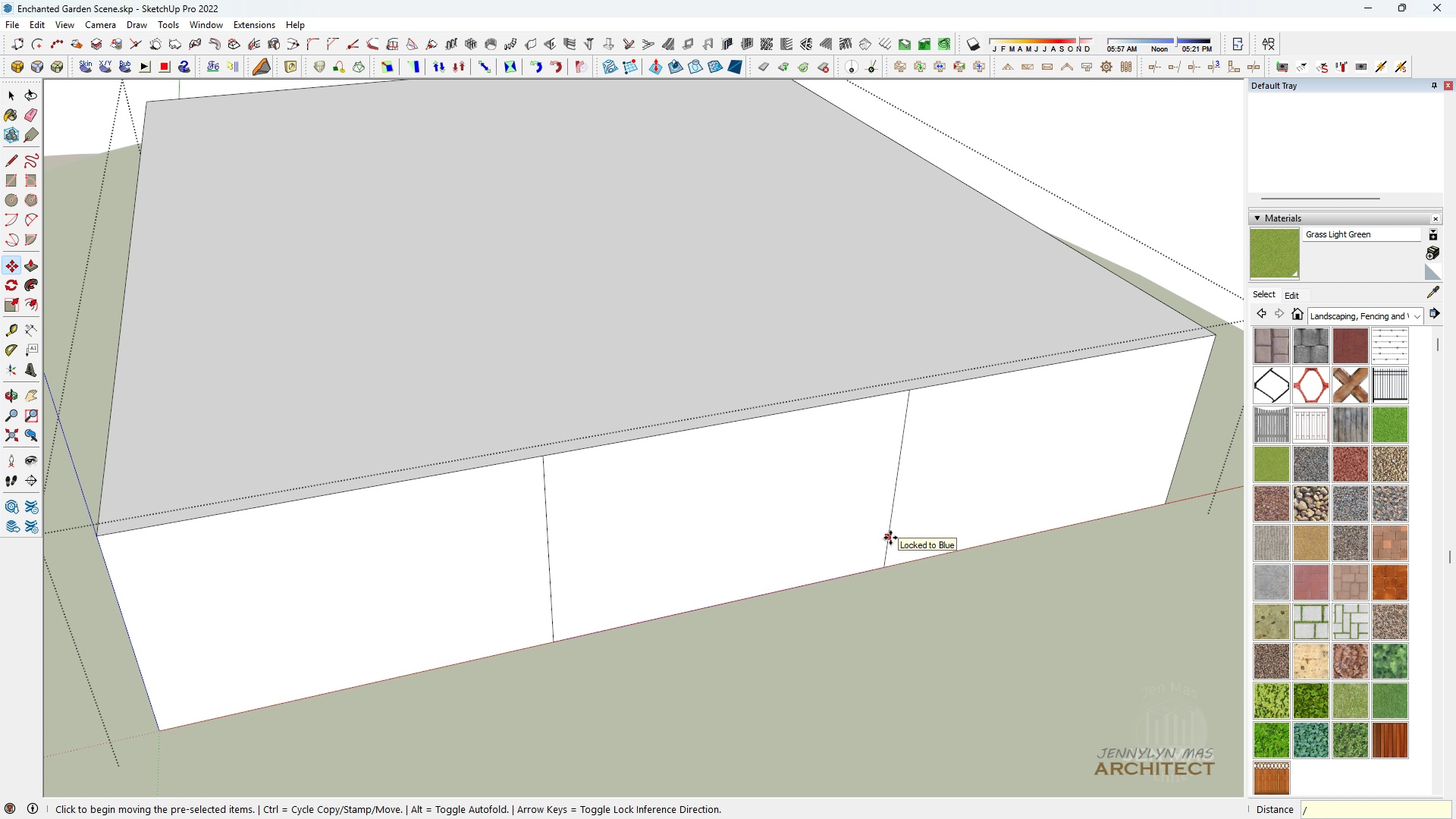 
key(Slash)
 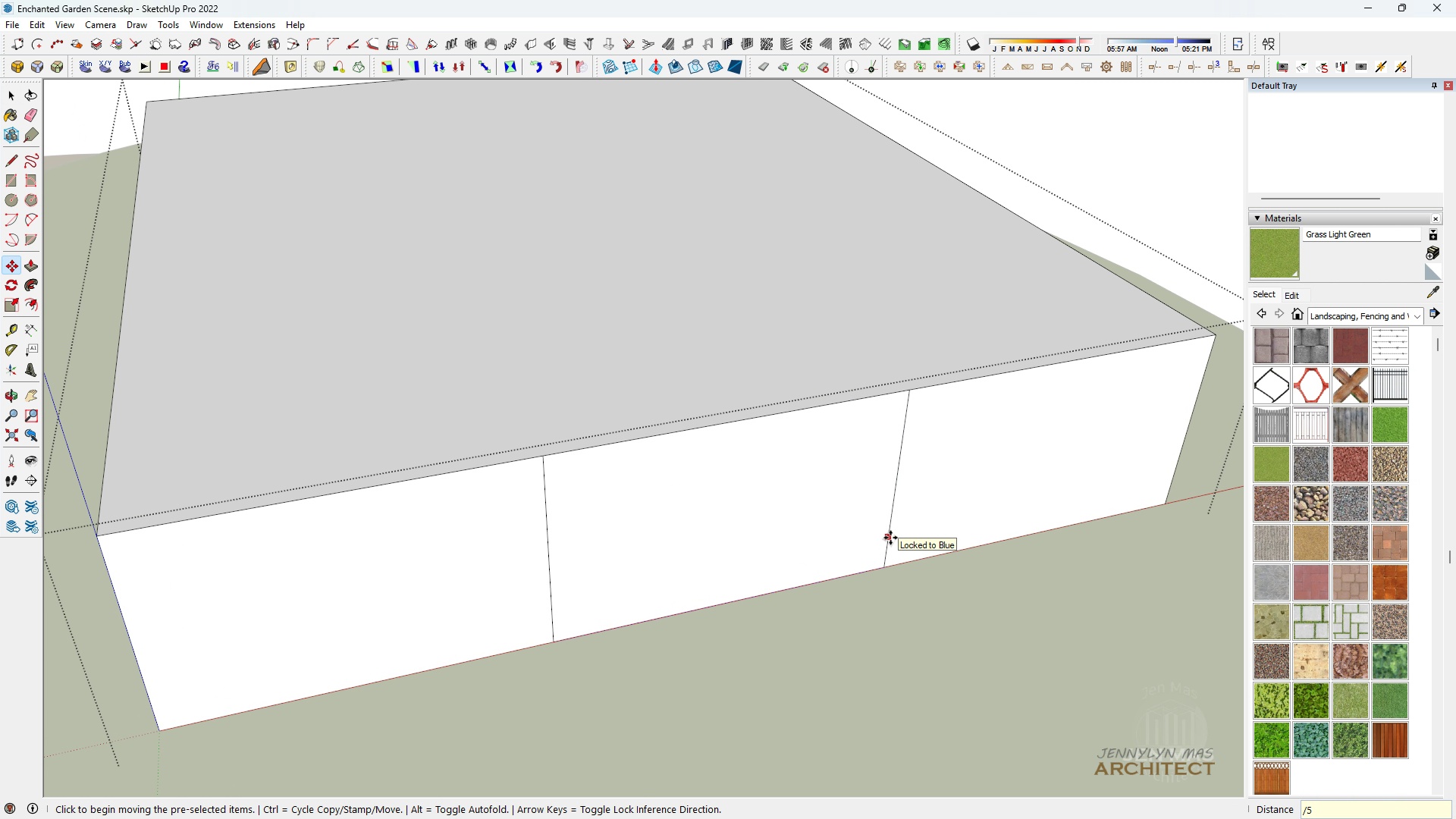 
key(5)
 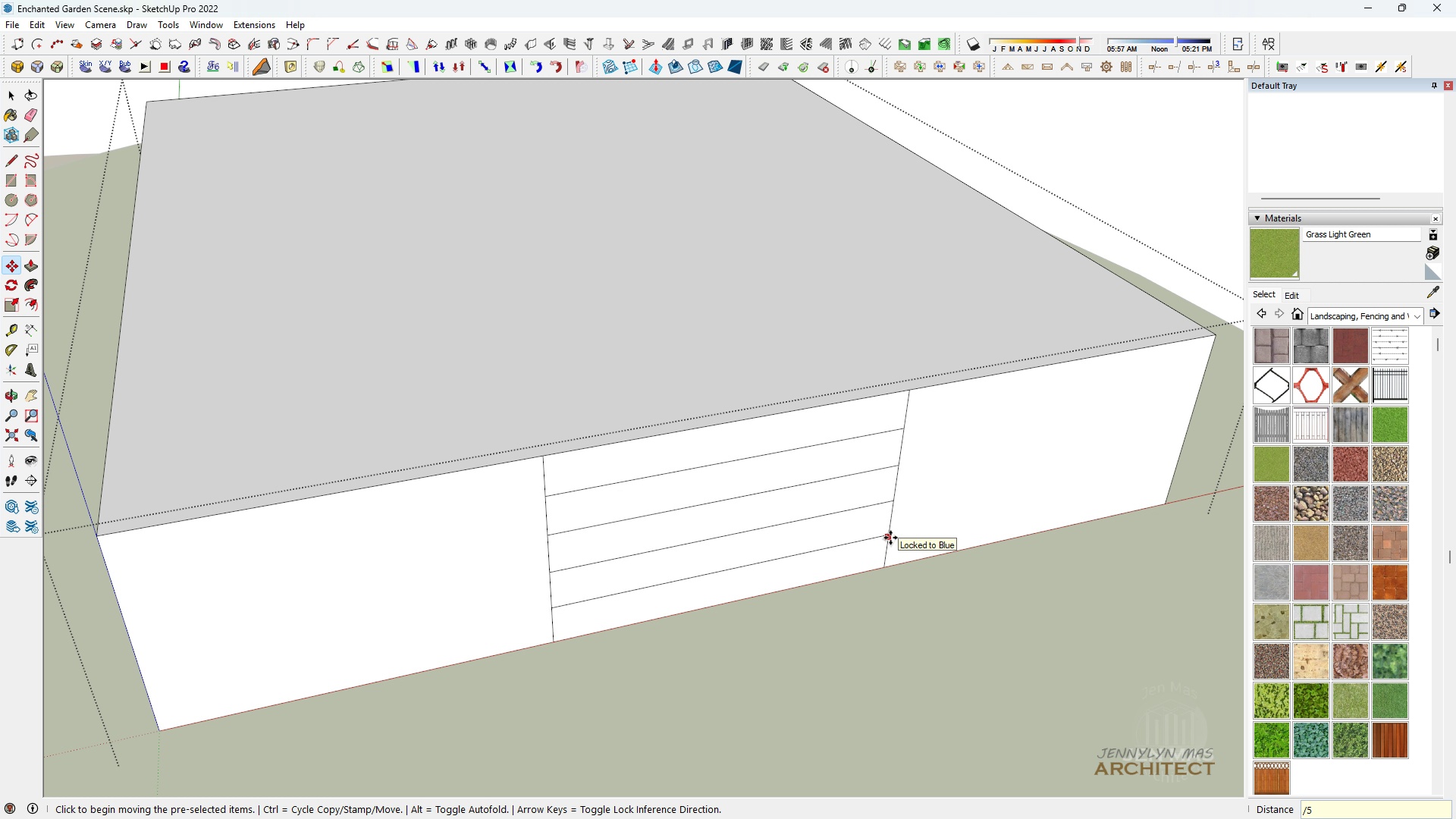 
key(Enter)
 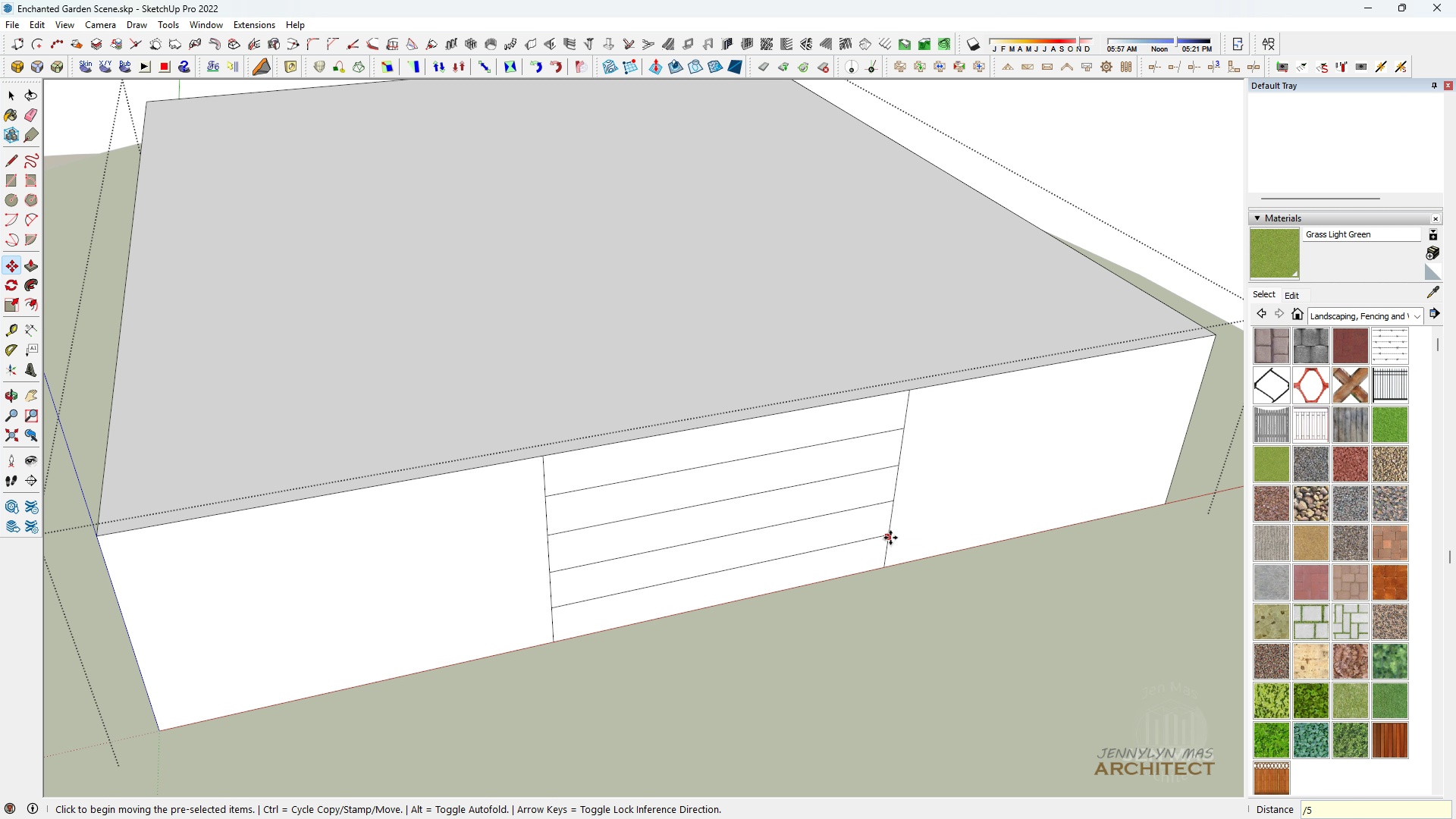 
key(Slash)
 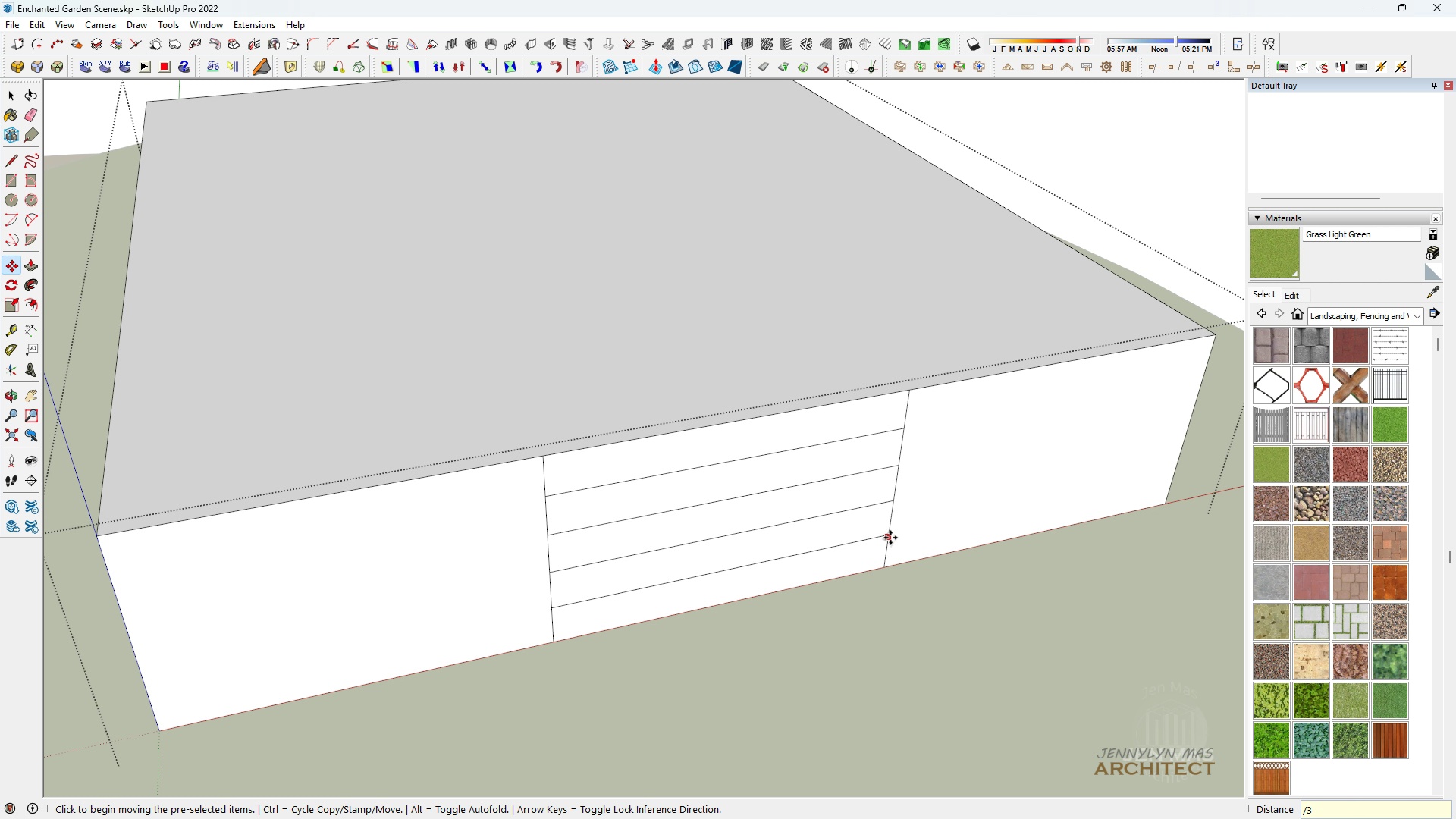 
key(3)
 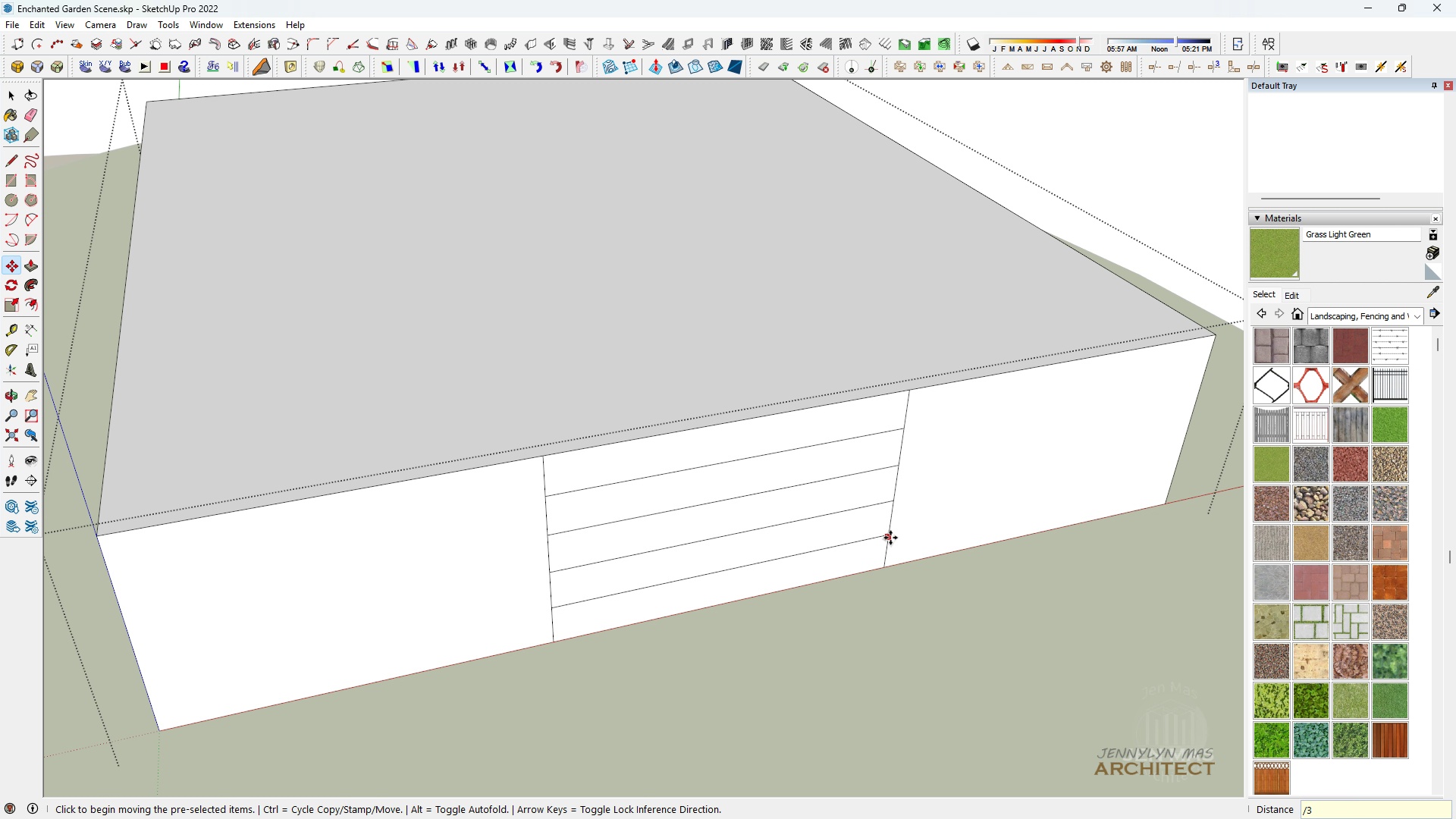 
key(Enter)
 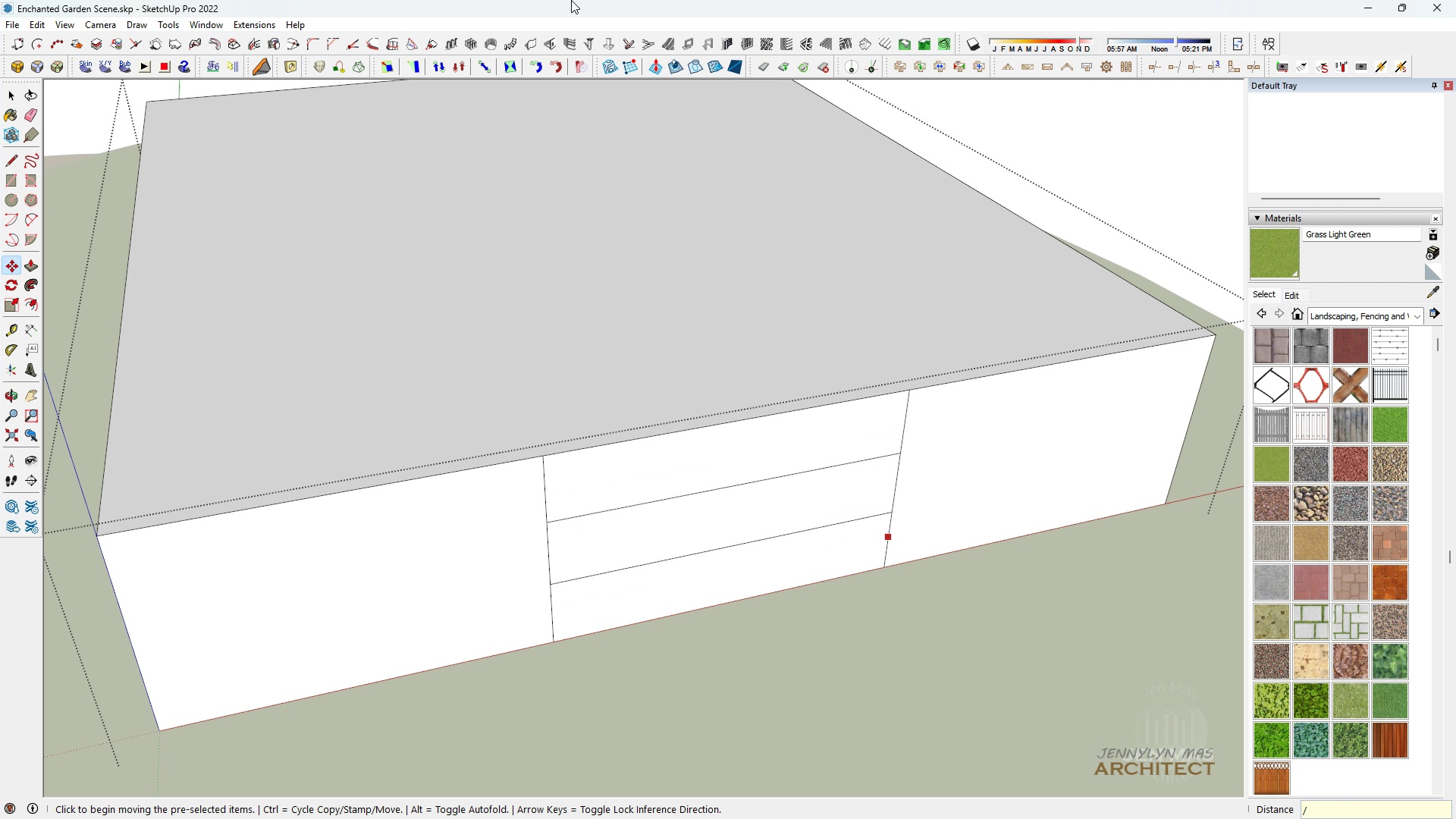 
key(Slash)
 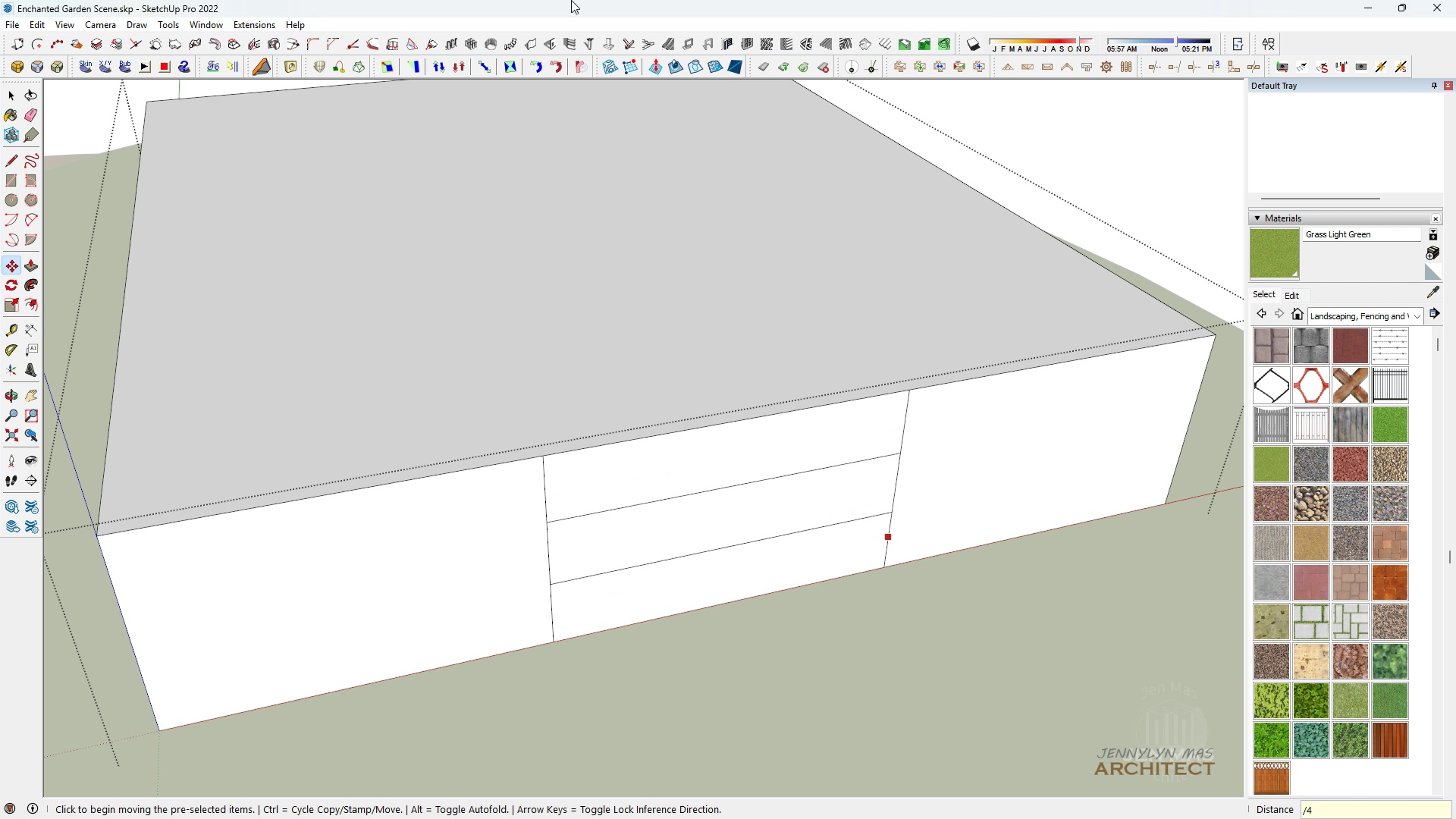 
key(4)
 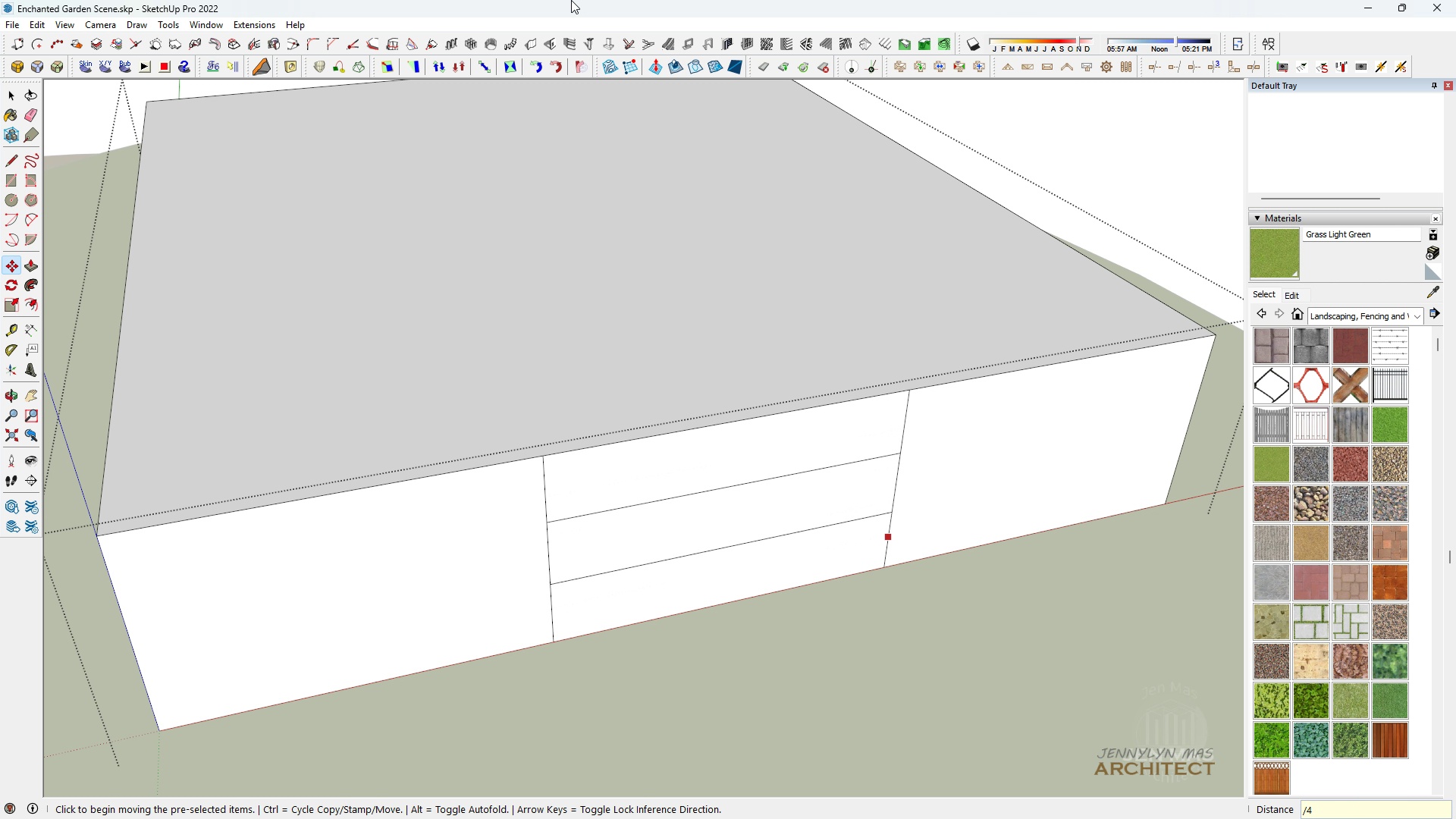 
key(Enter)
 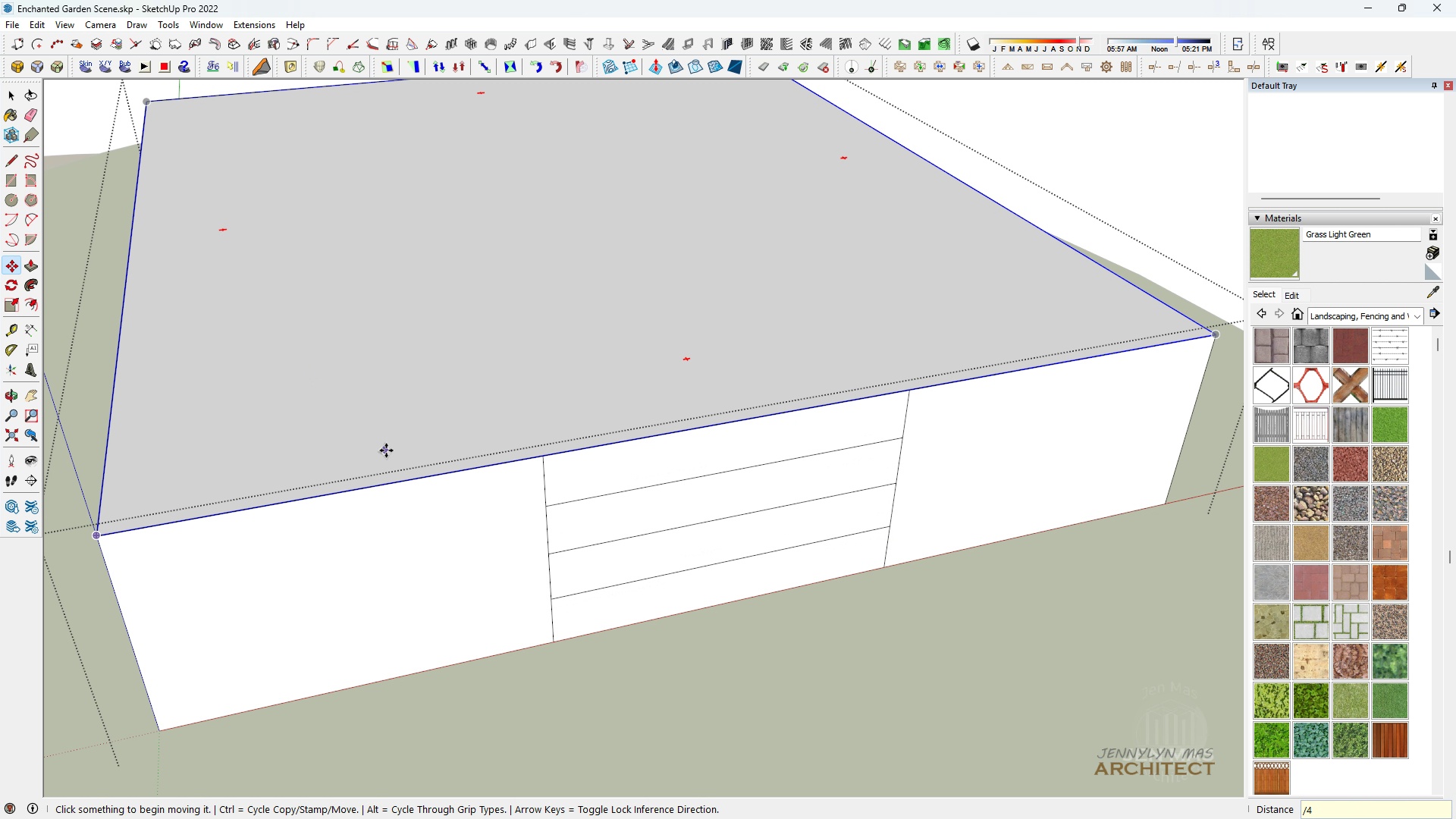 
key(Space)
 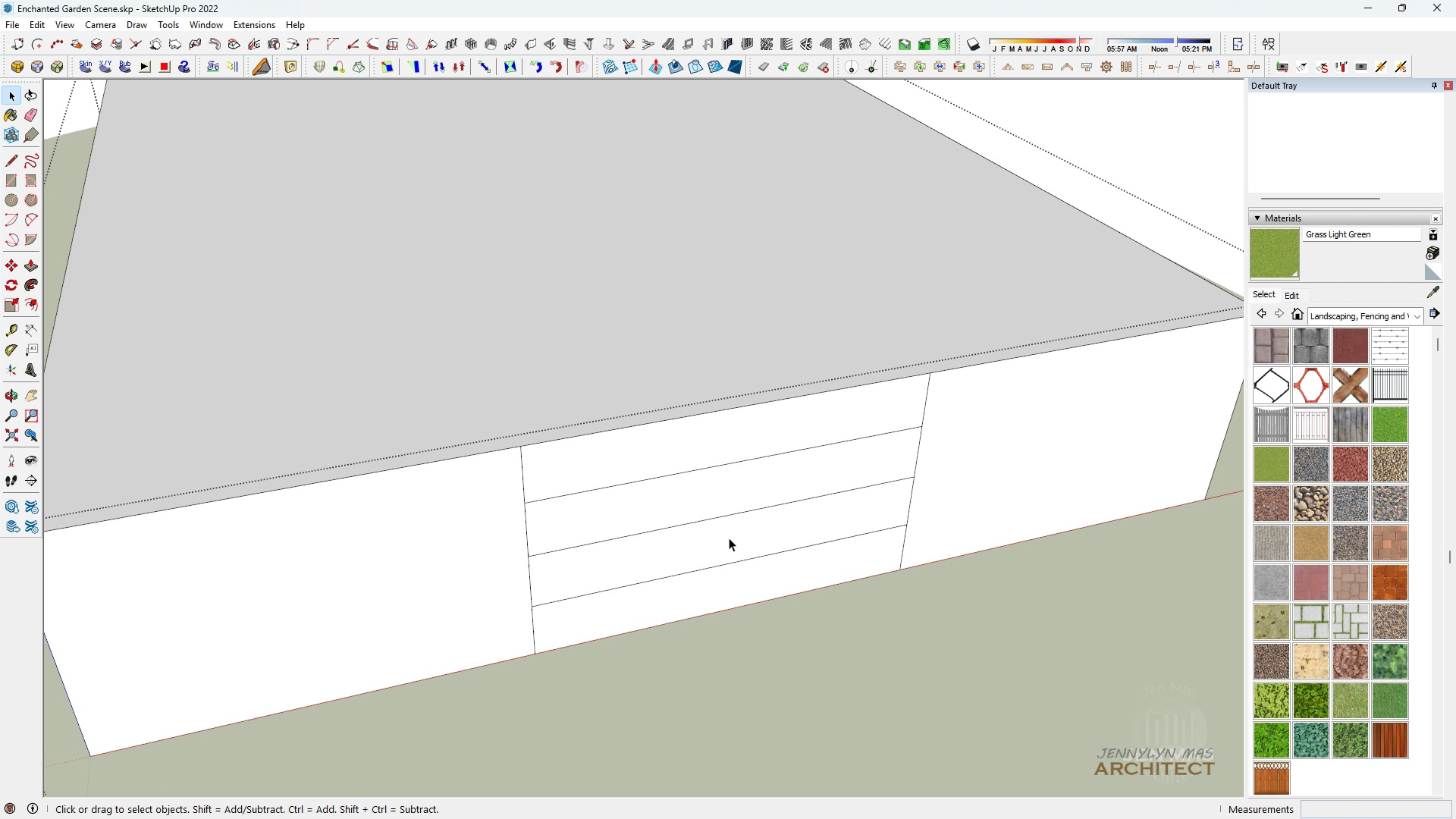 
scroll: coordinate [728, 537], scroll_direction: up, amount: 3.0
 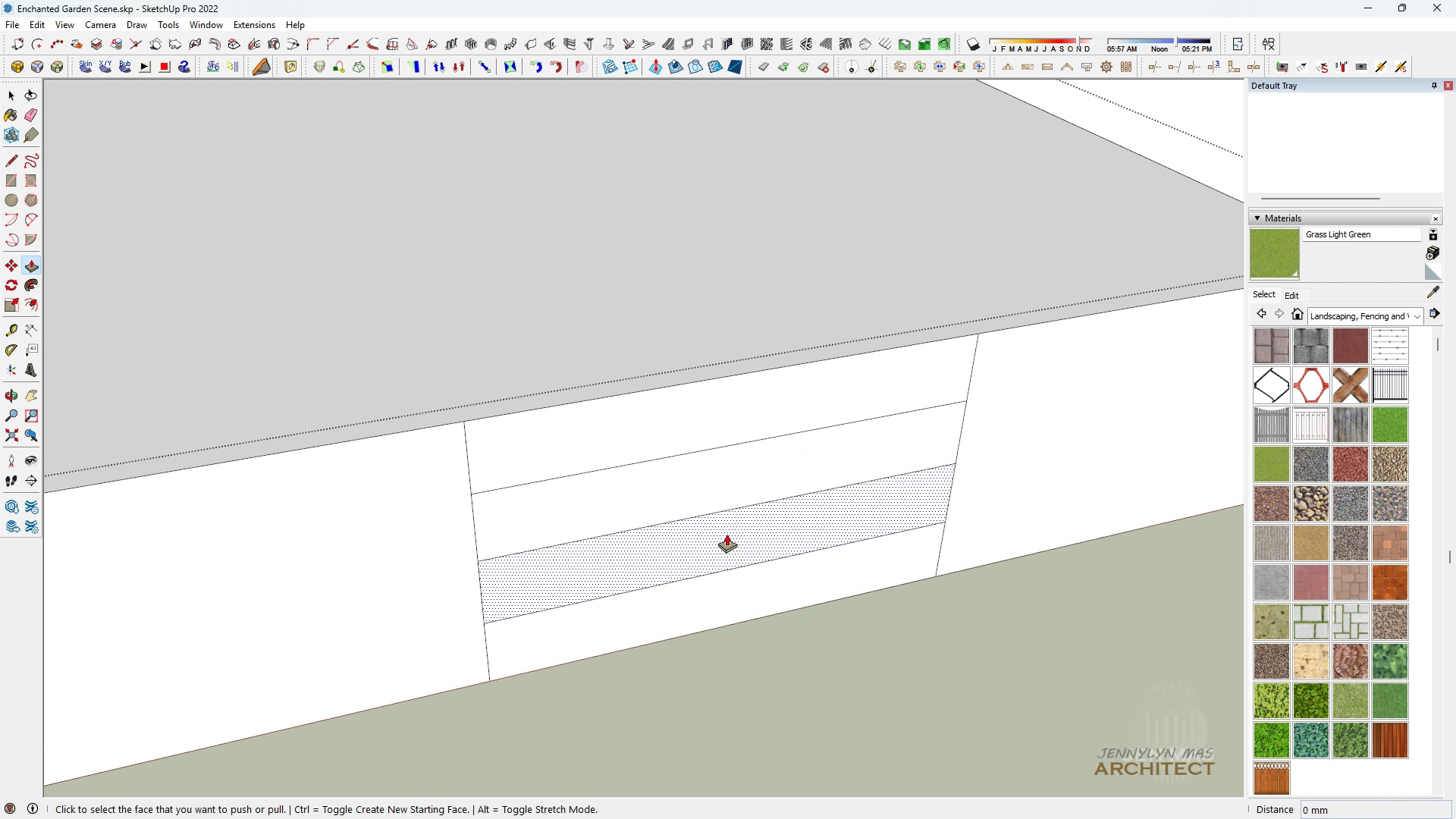 
key(P)
 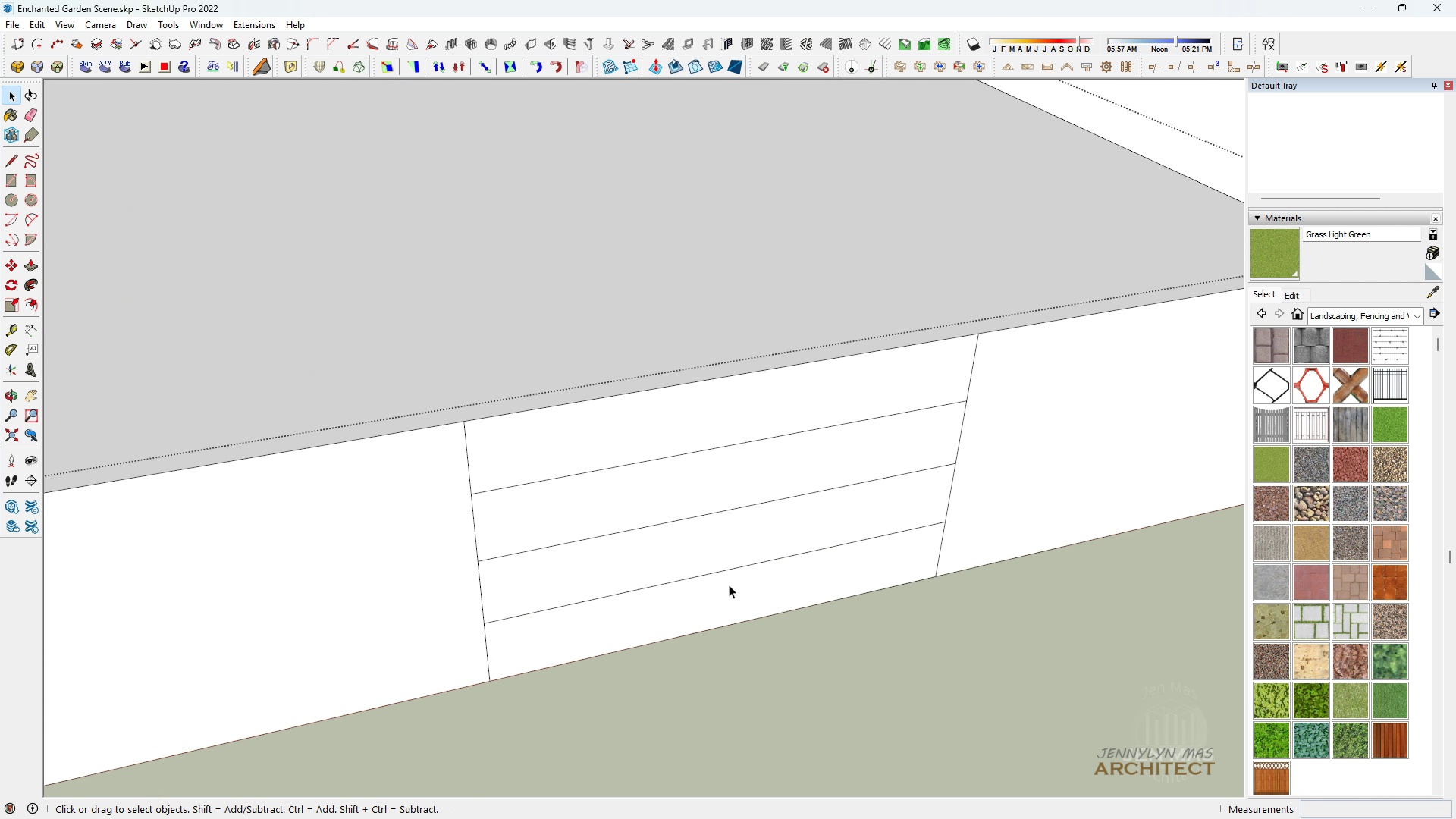 
key(Space)
 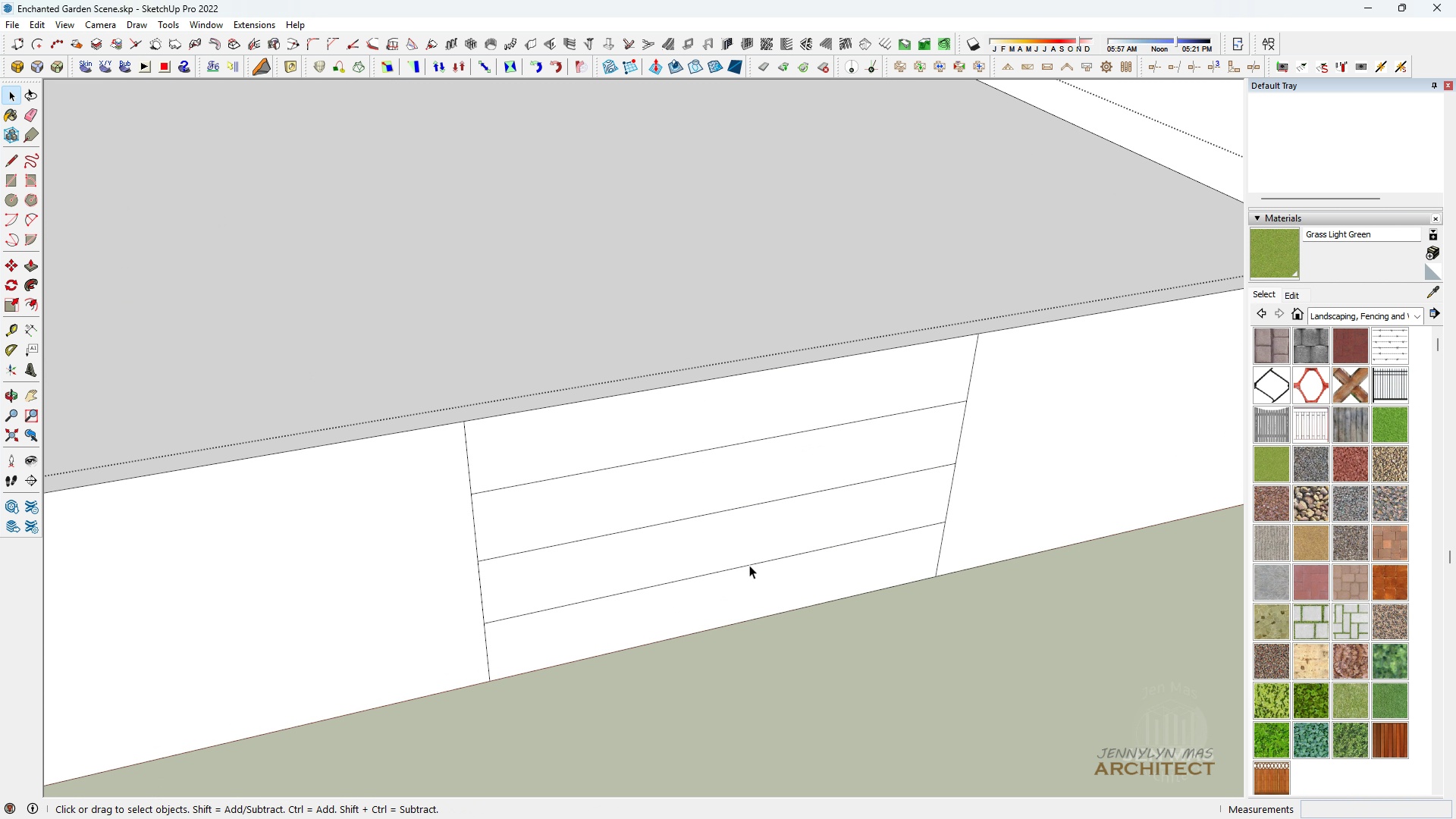 
key(T)
 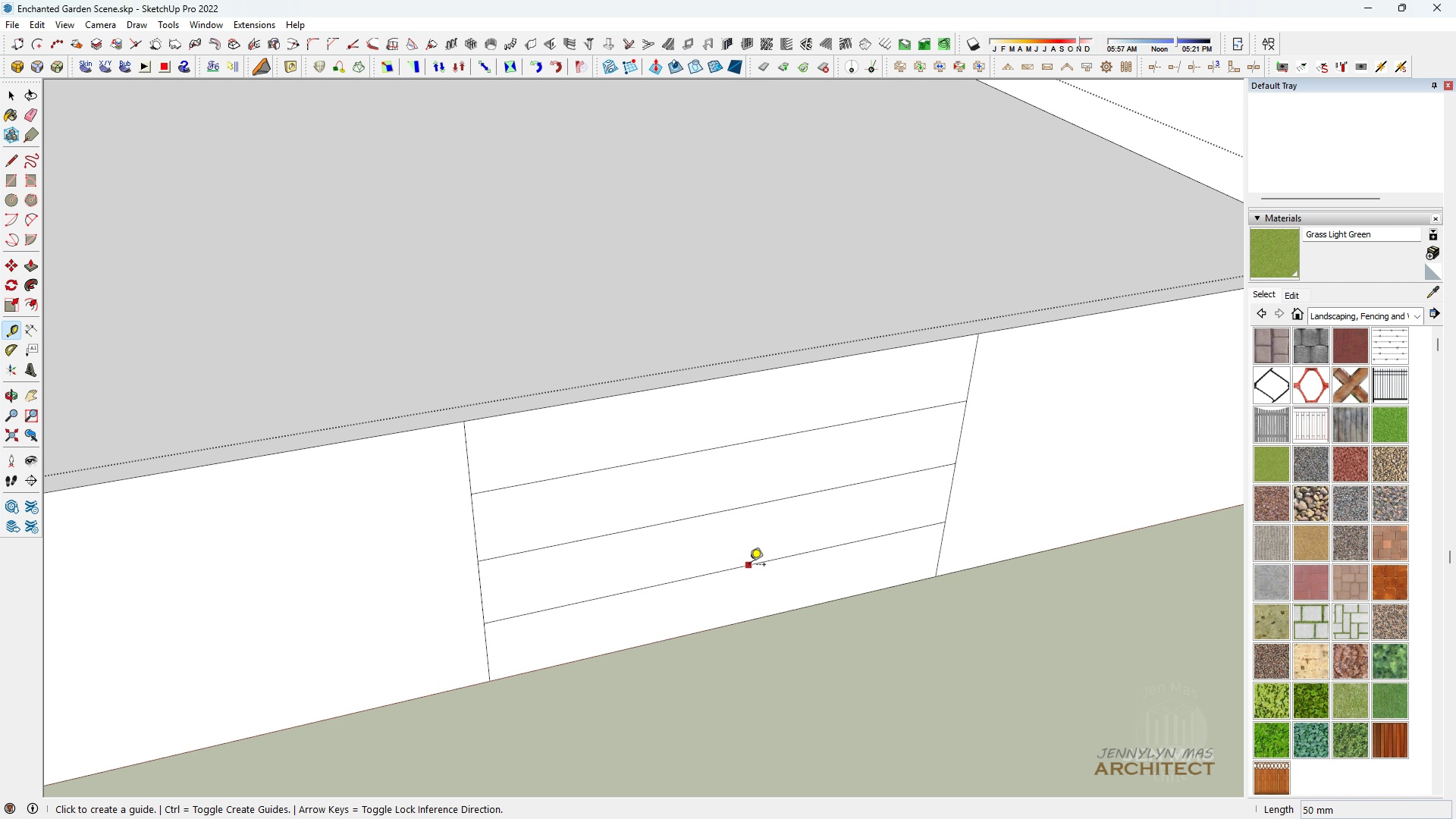 
left_click([749, 566])
 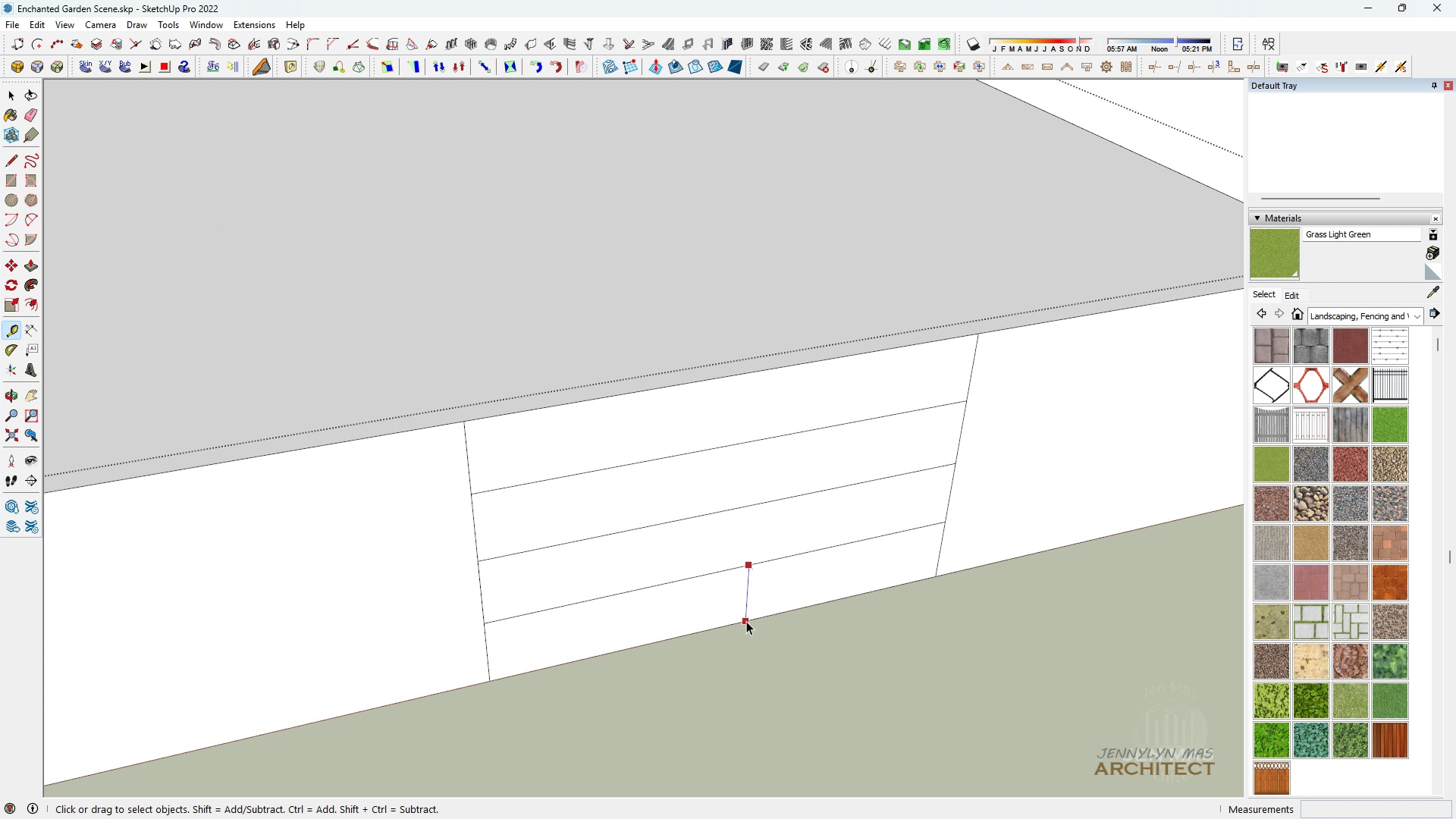 
key(Space)
 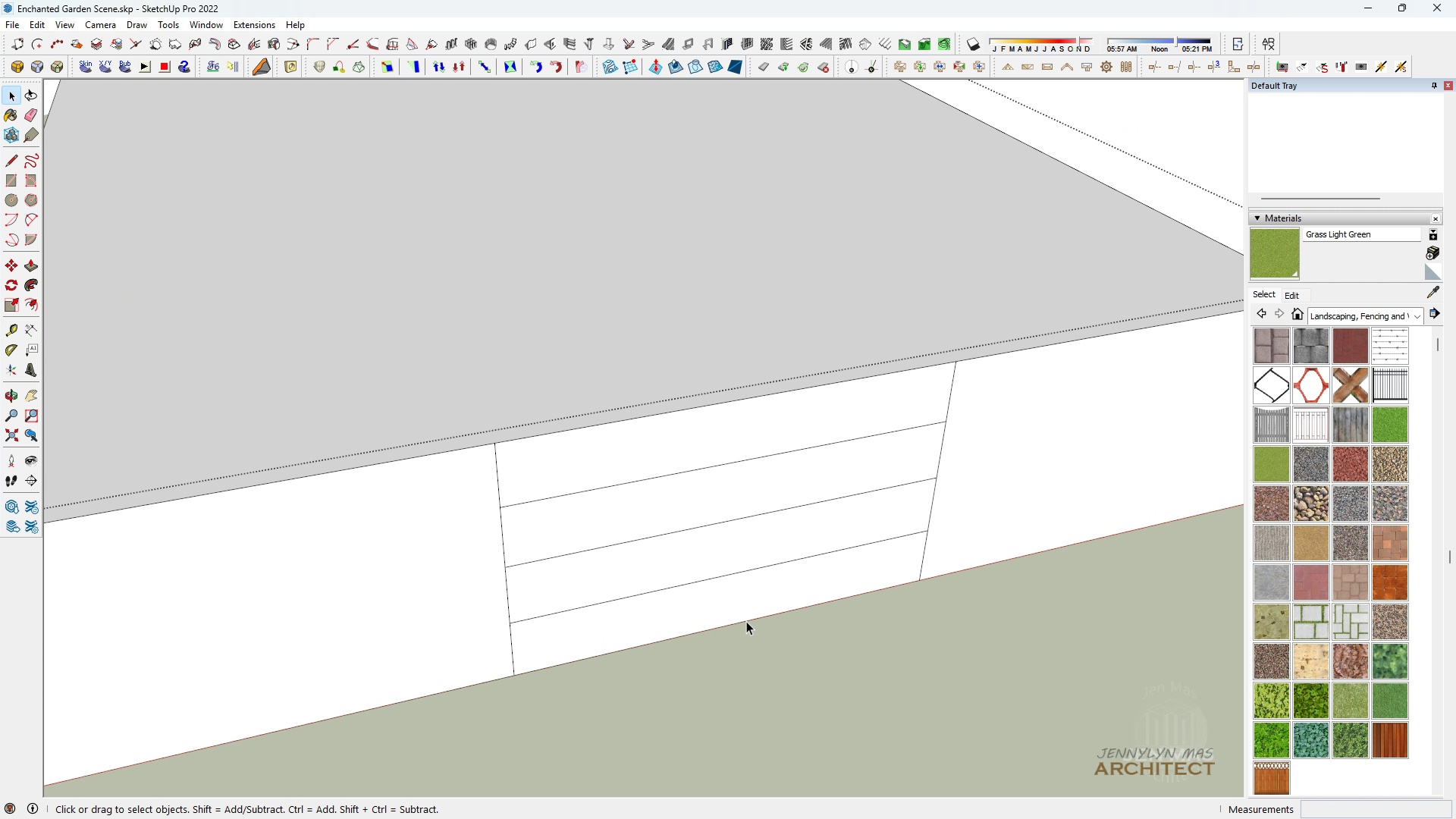 
scroll: coordinate [746, 621], scroll_direction: down, amount: 1.0
 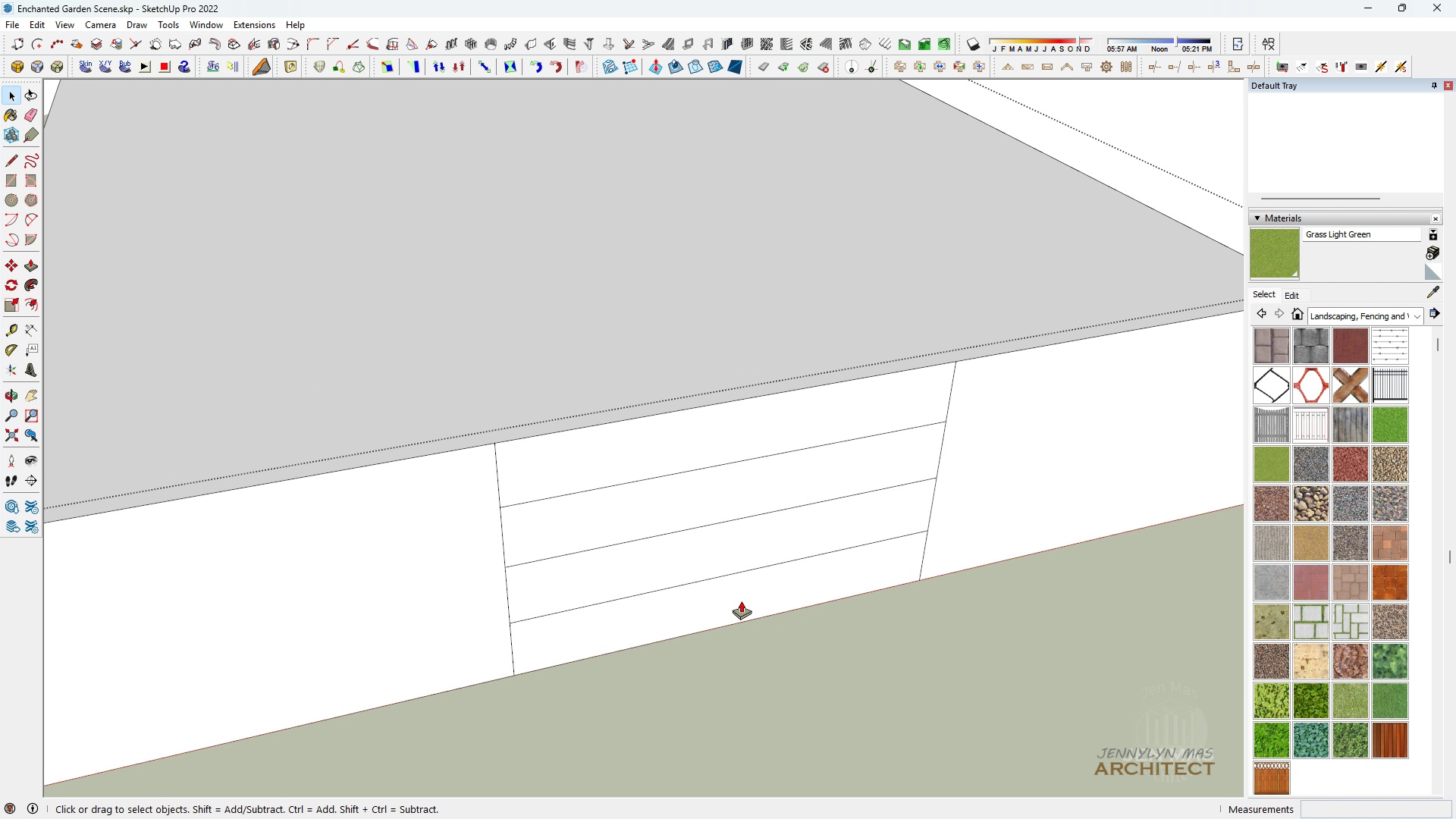 
key(P)
 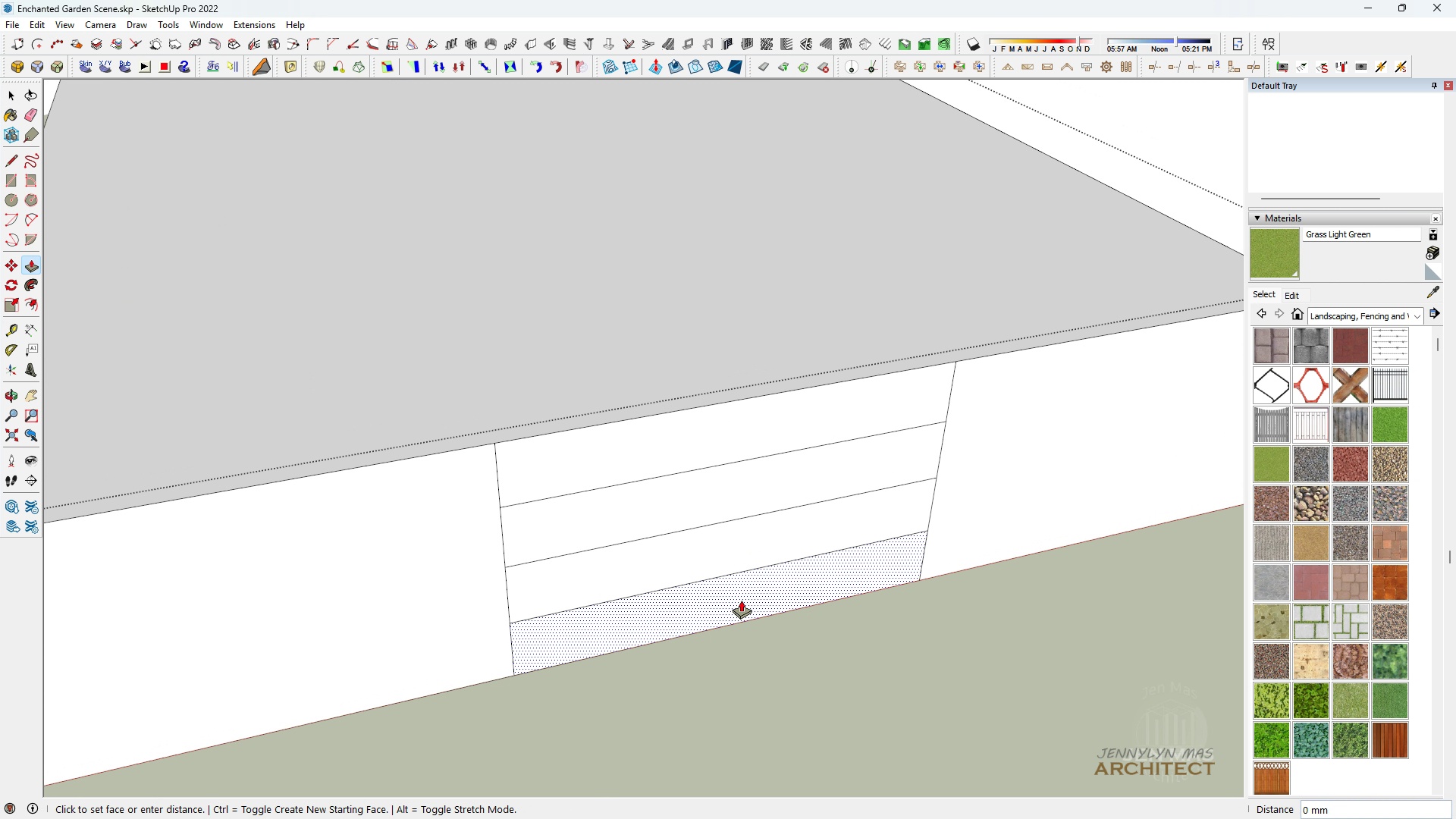 
left_click([741, 600])
 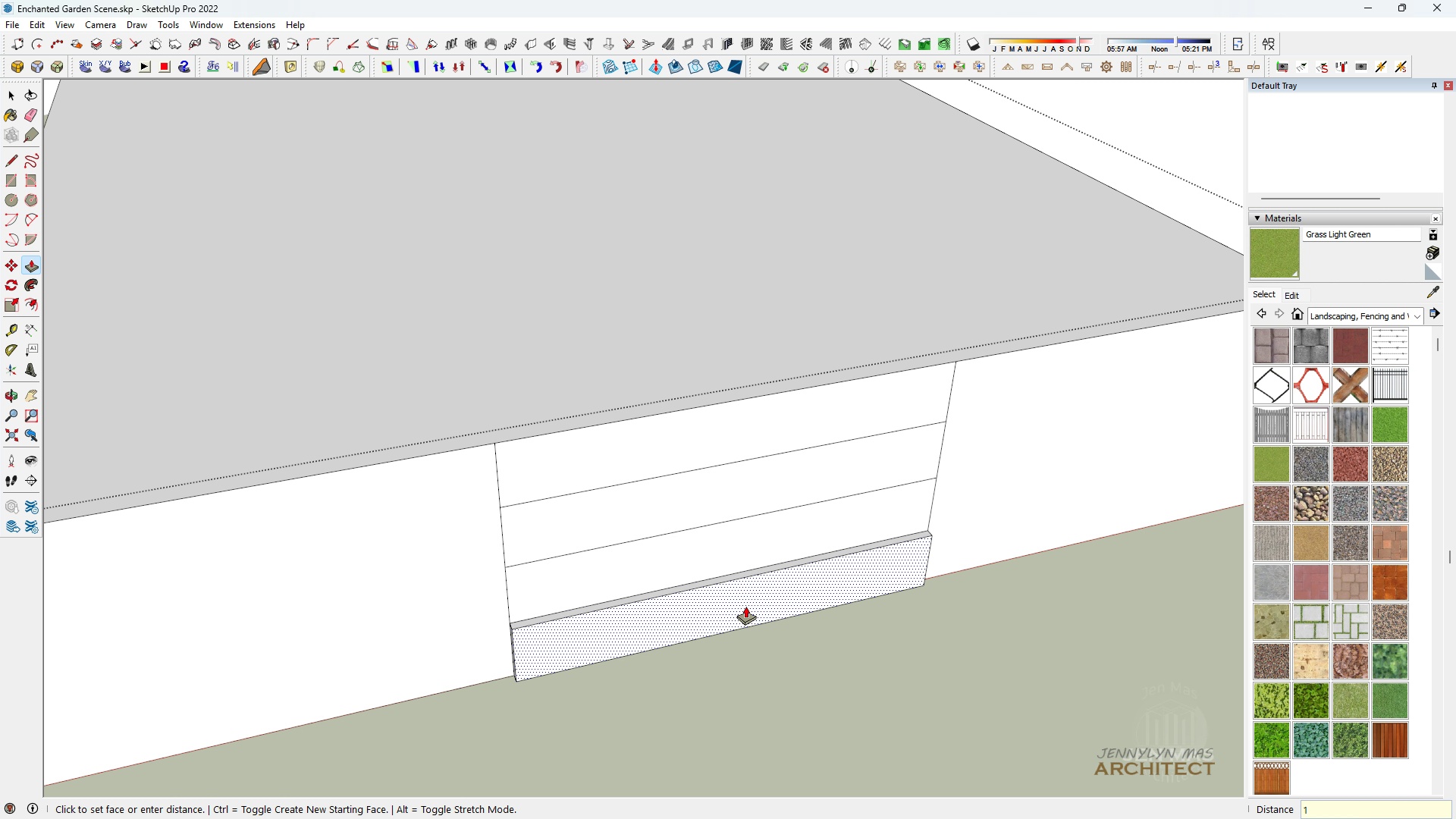 
type(10)
 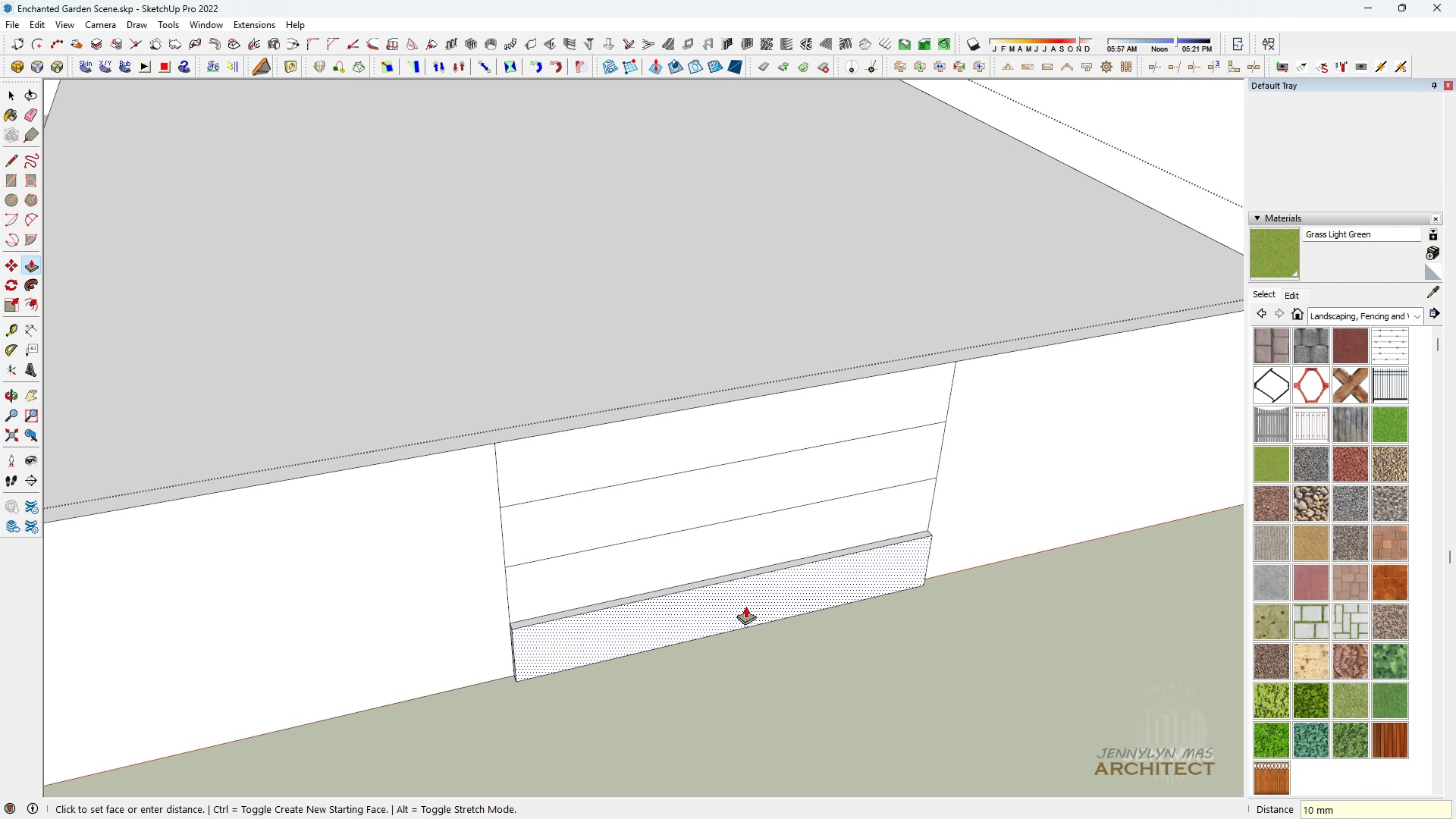 
key(Enter)
 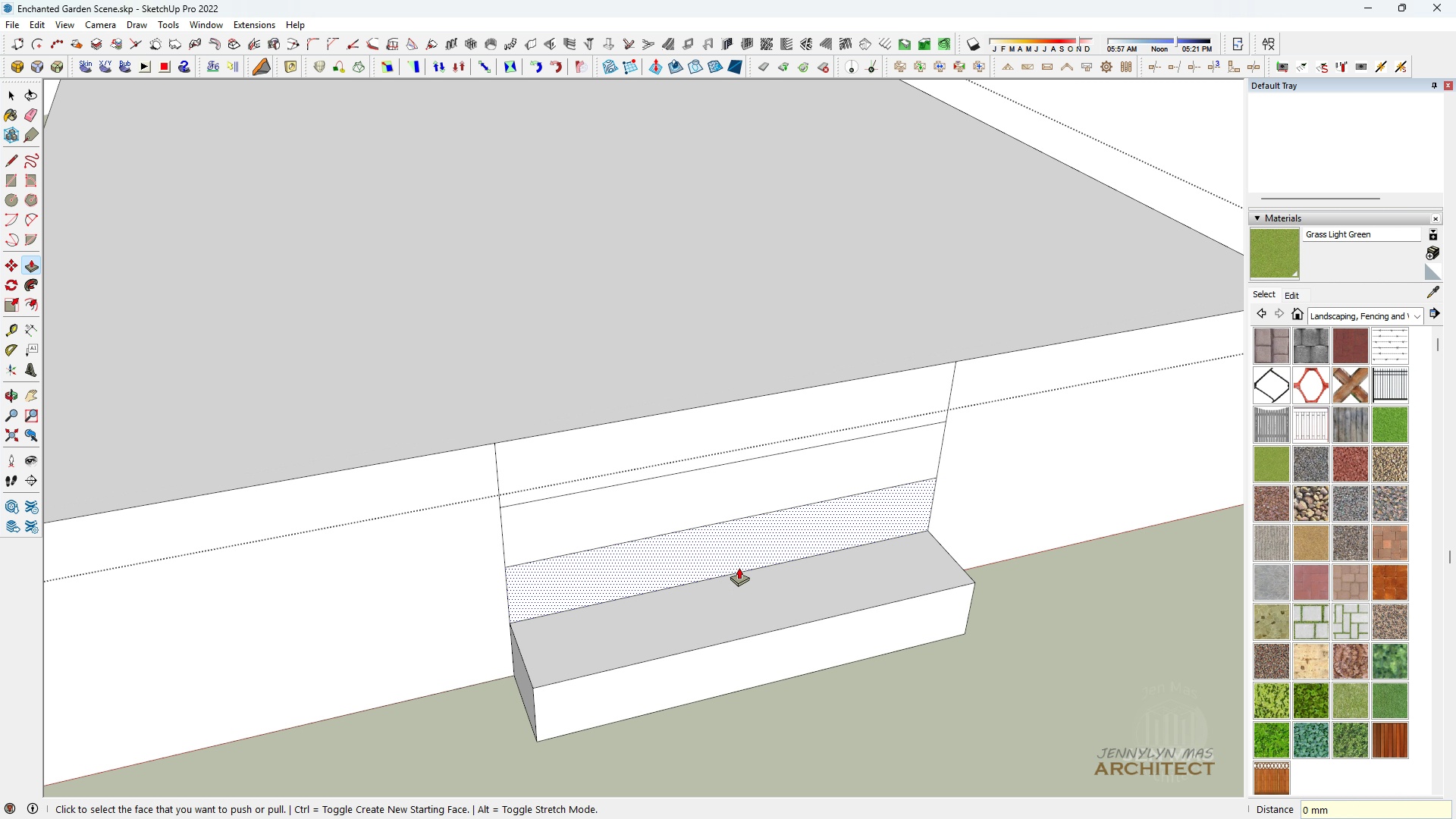 
double_click([739, 567])
 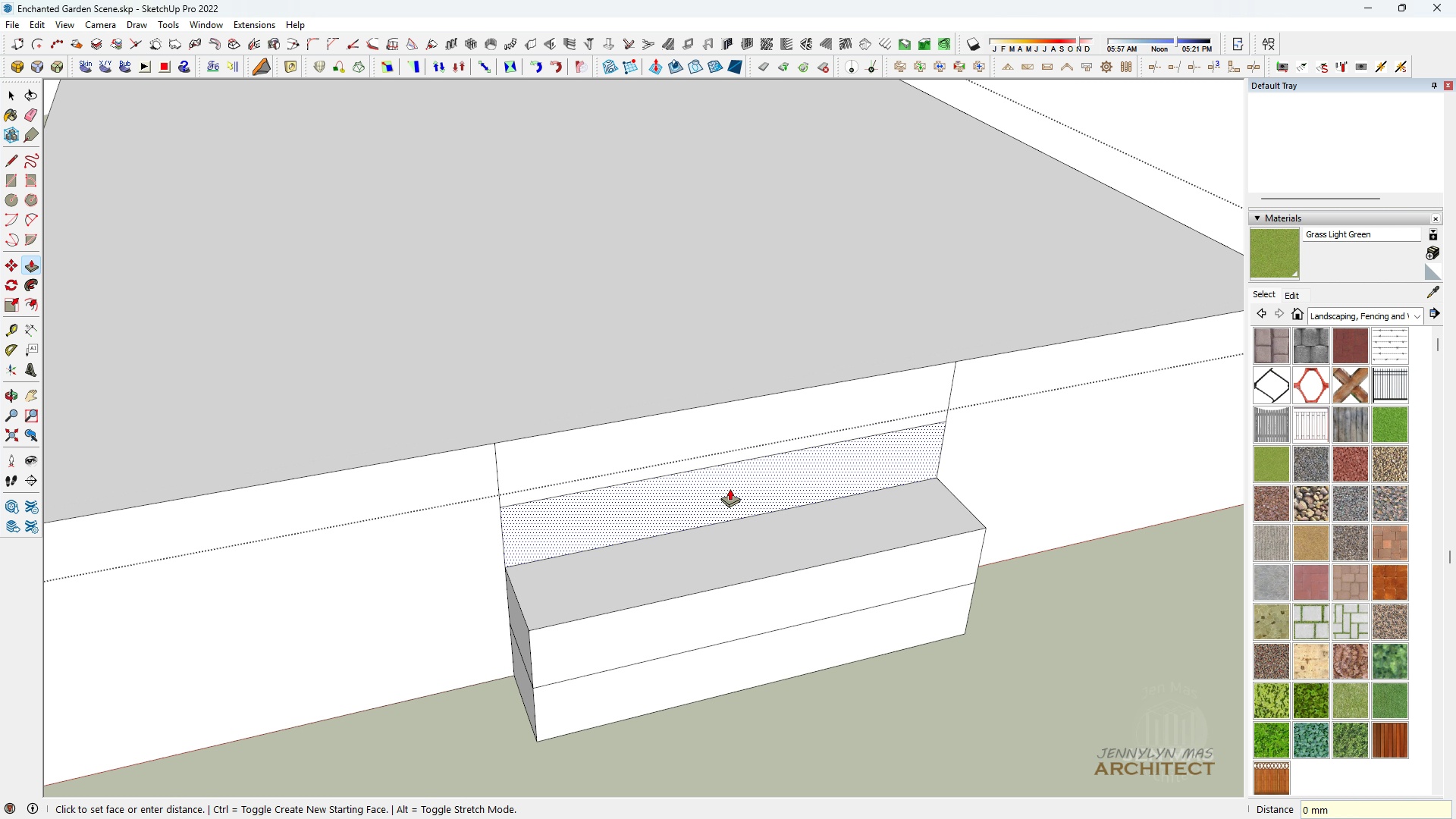 
triple_click([730, 488])
 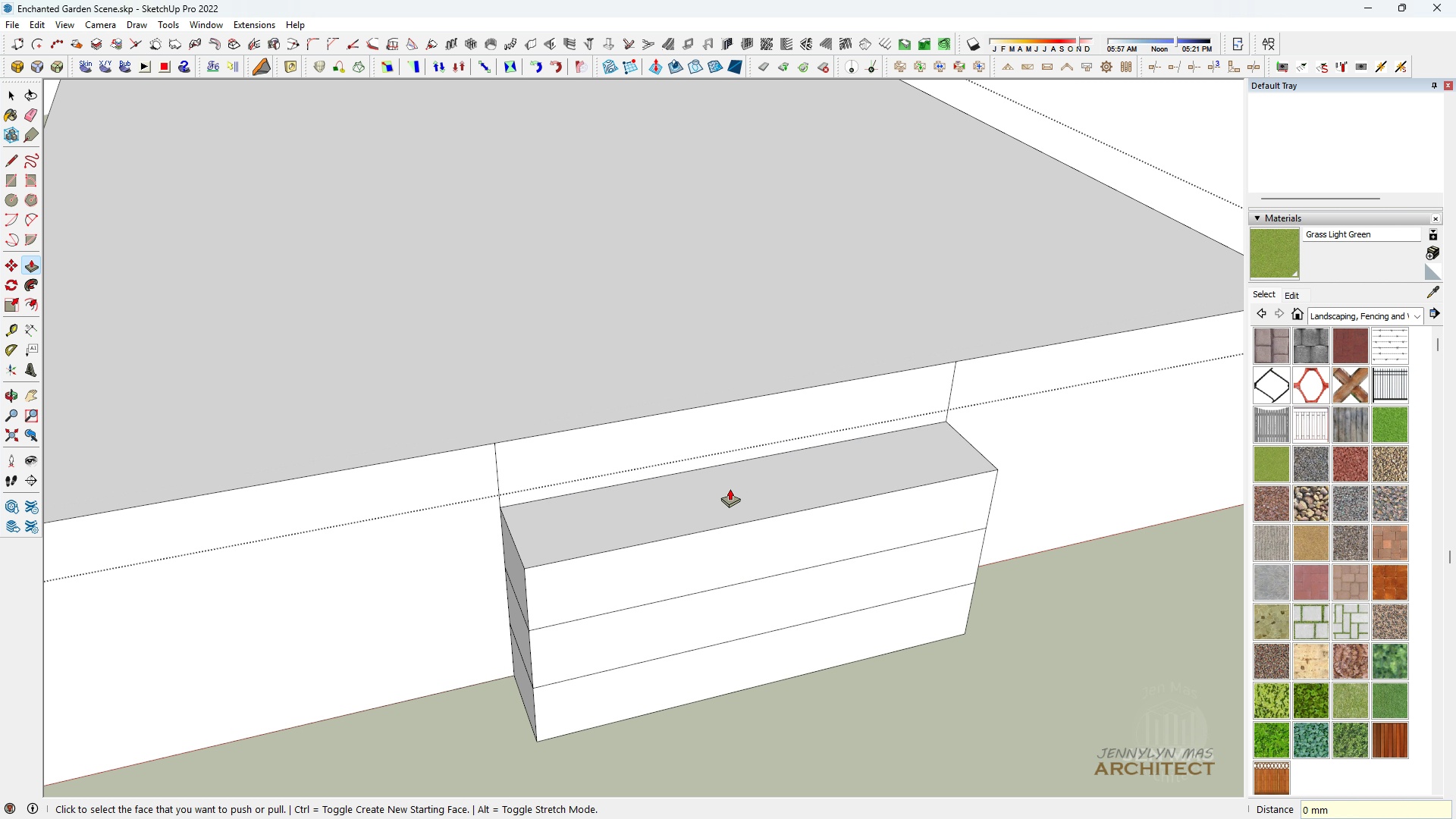 
triple_click([730, 488])
 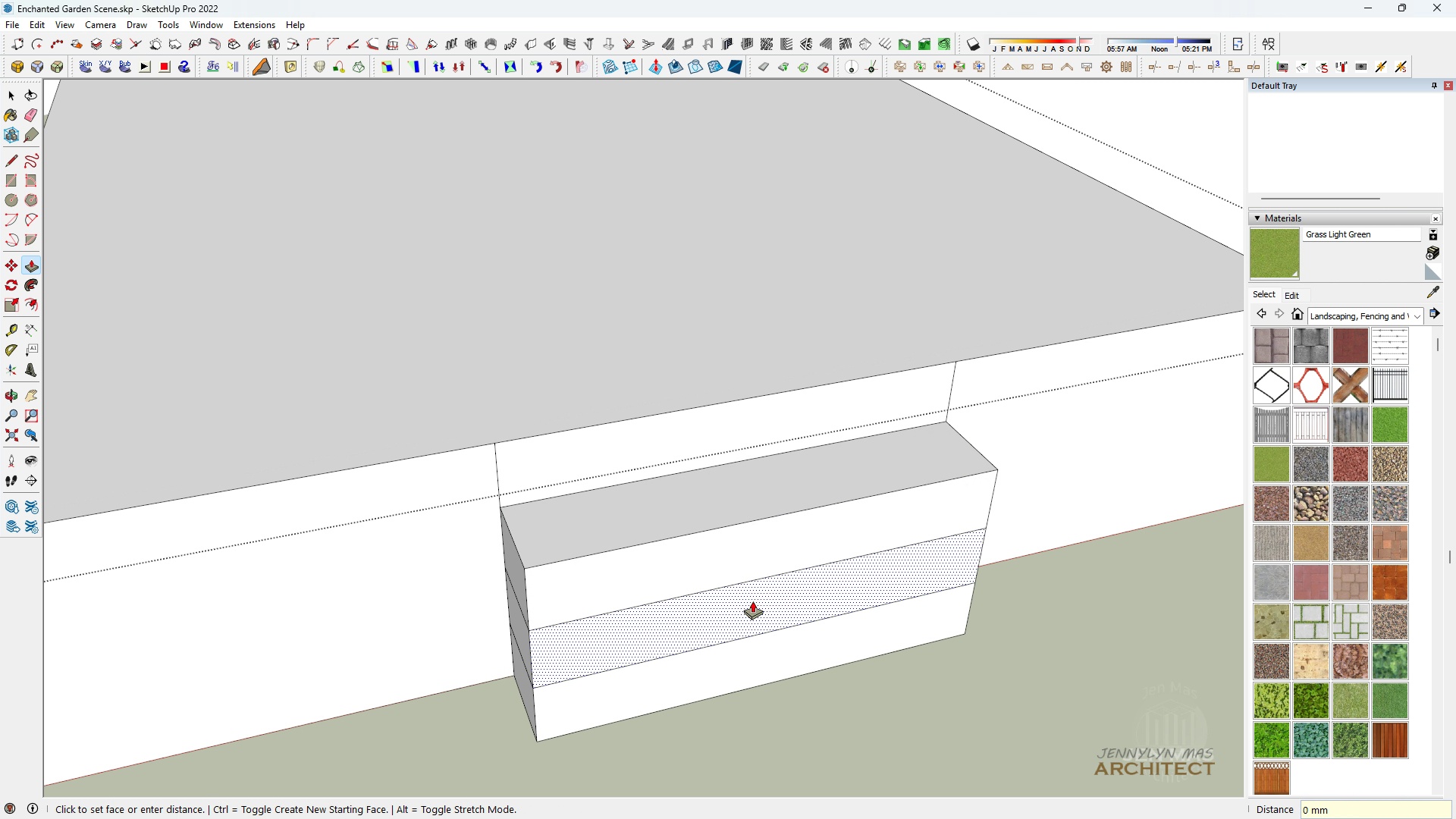 
double_click([752, 601])
 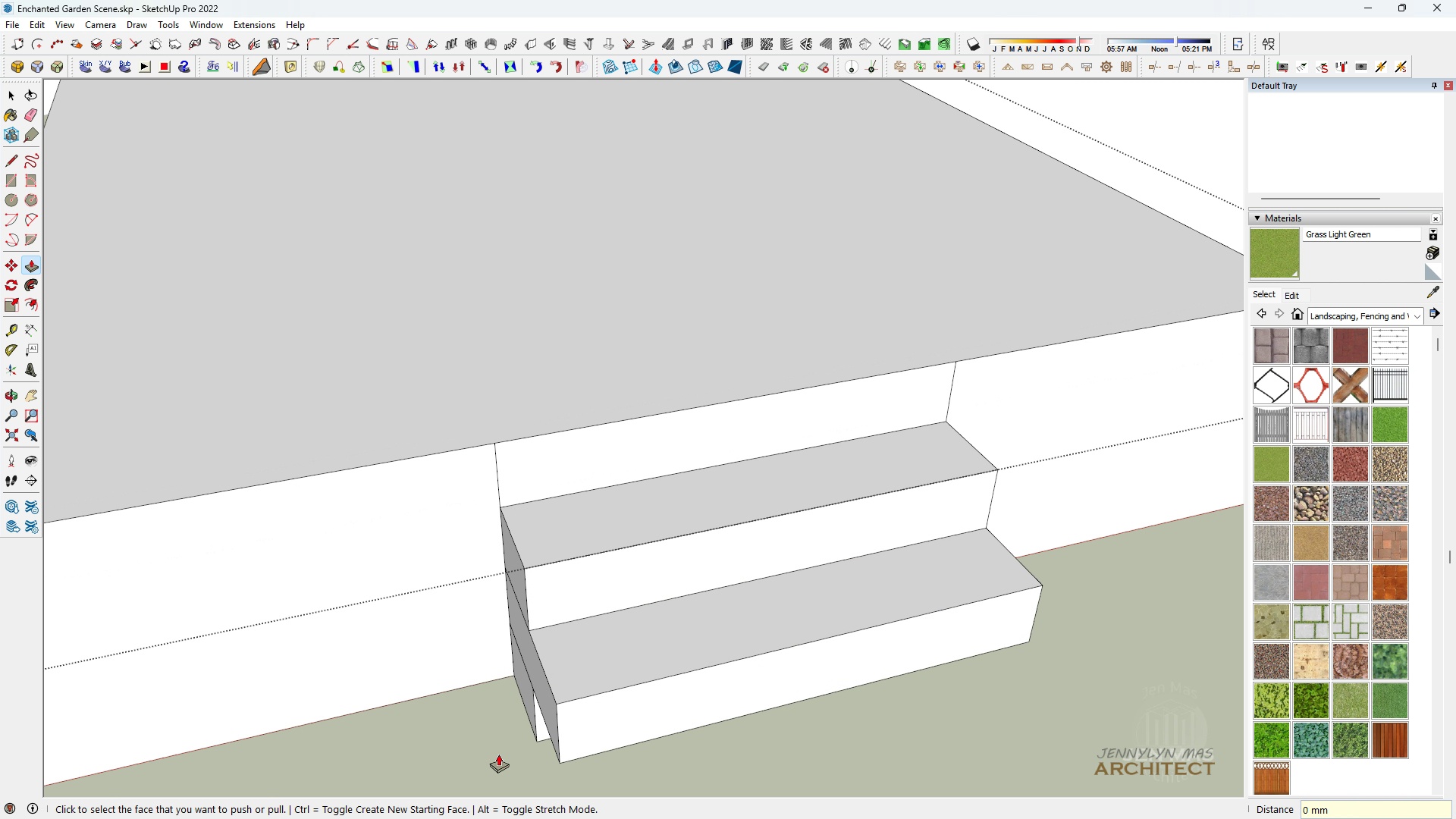 
scroll: coordinate [531, 741], scroll_direction: up, amount: 2.0
 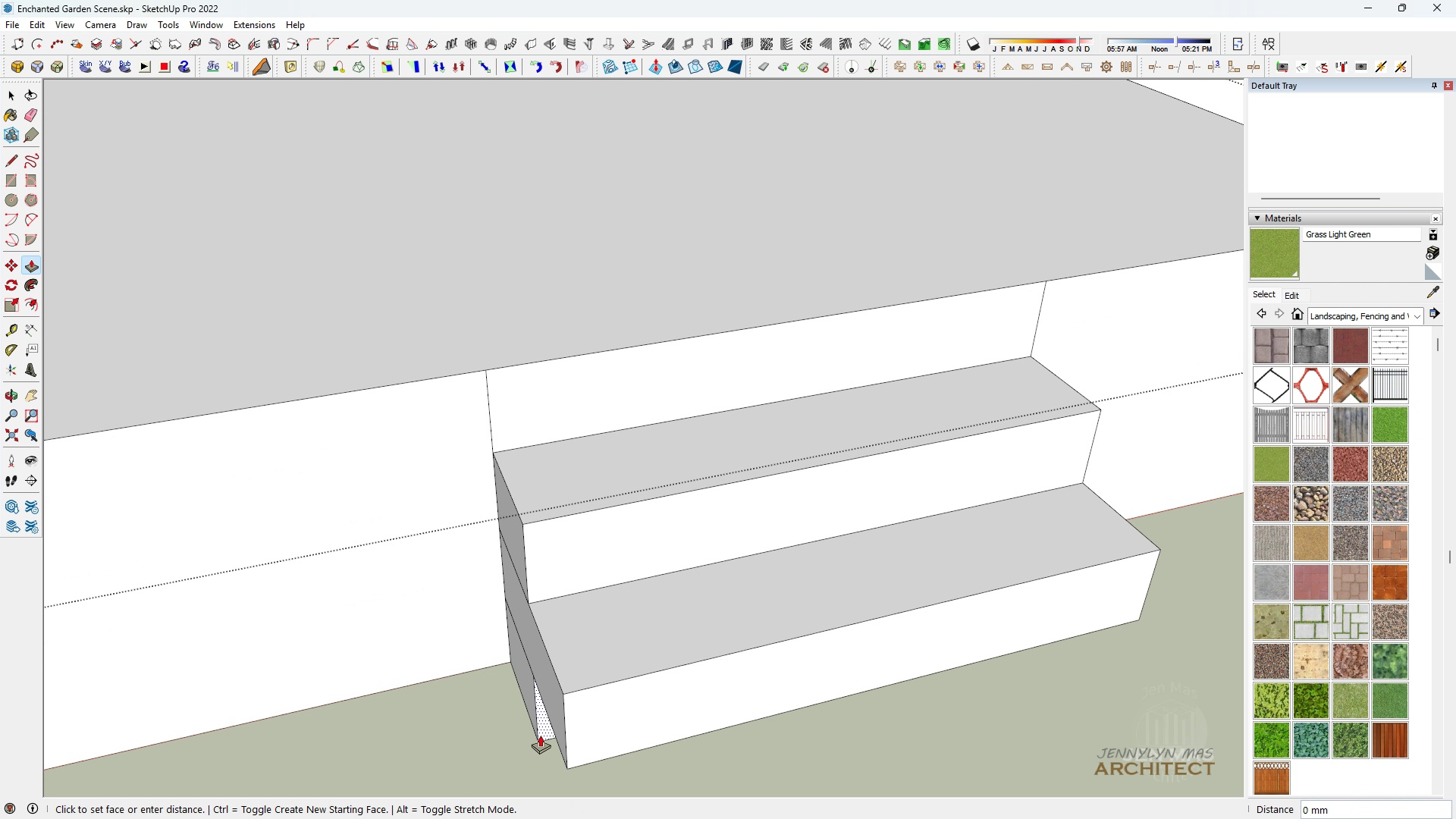 
double_click([540, 735])
 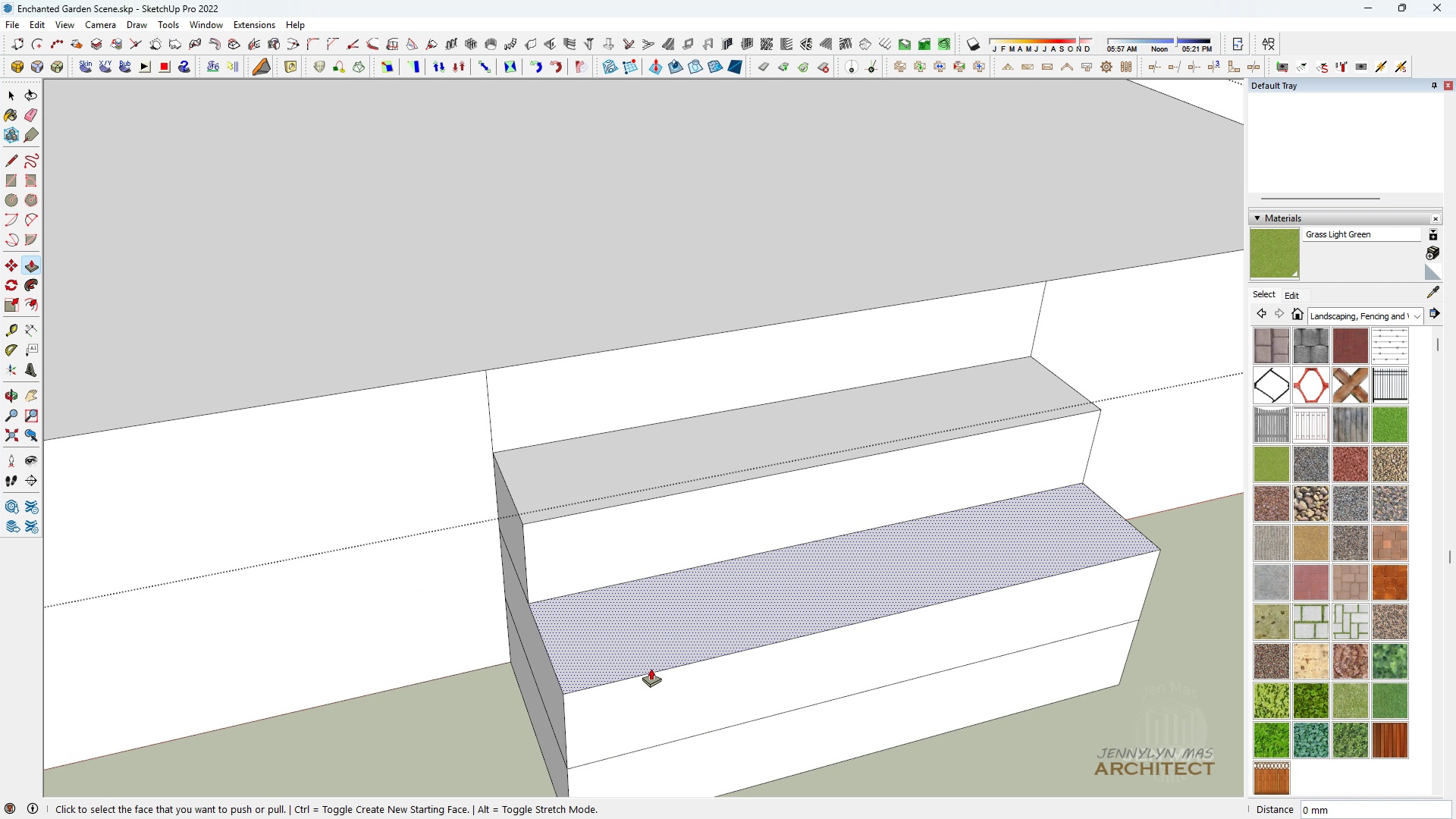 
scroll: coordinate [651, 668], scroll_direction: down, amount: 4.0
 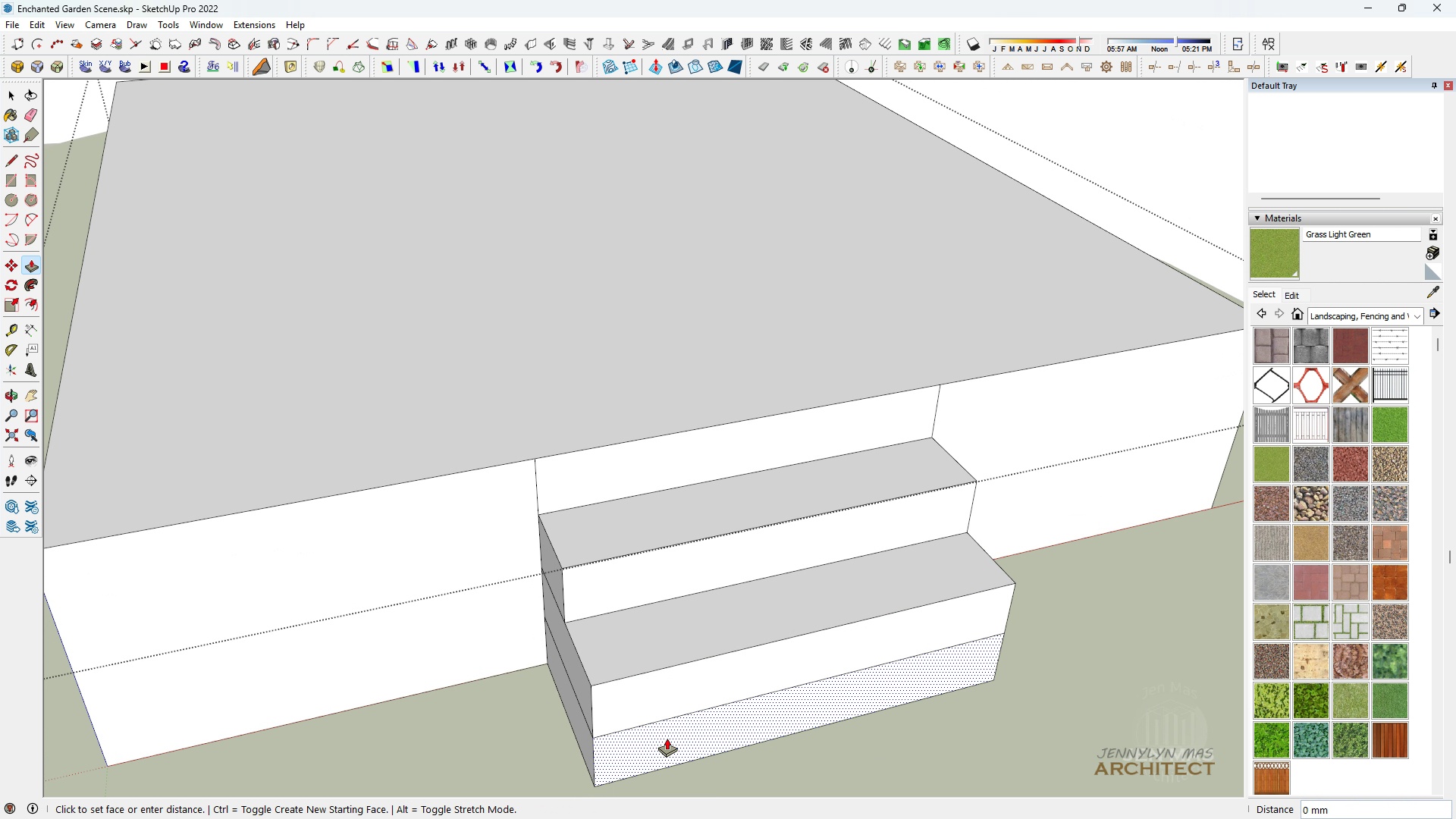 
double_click([667, 738])
 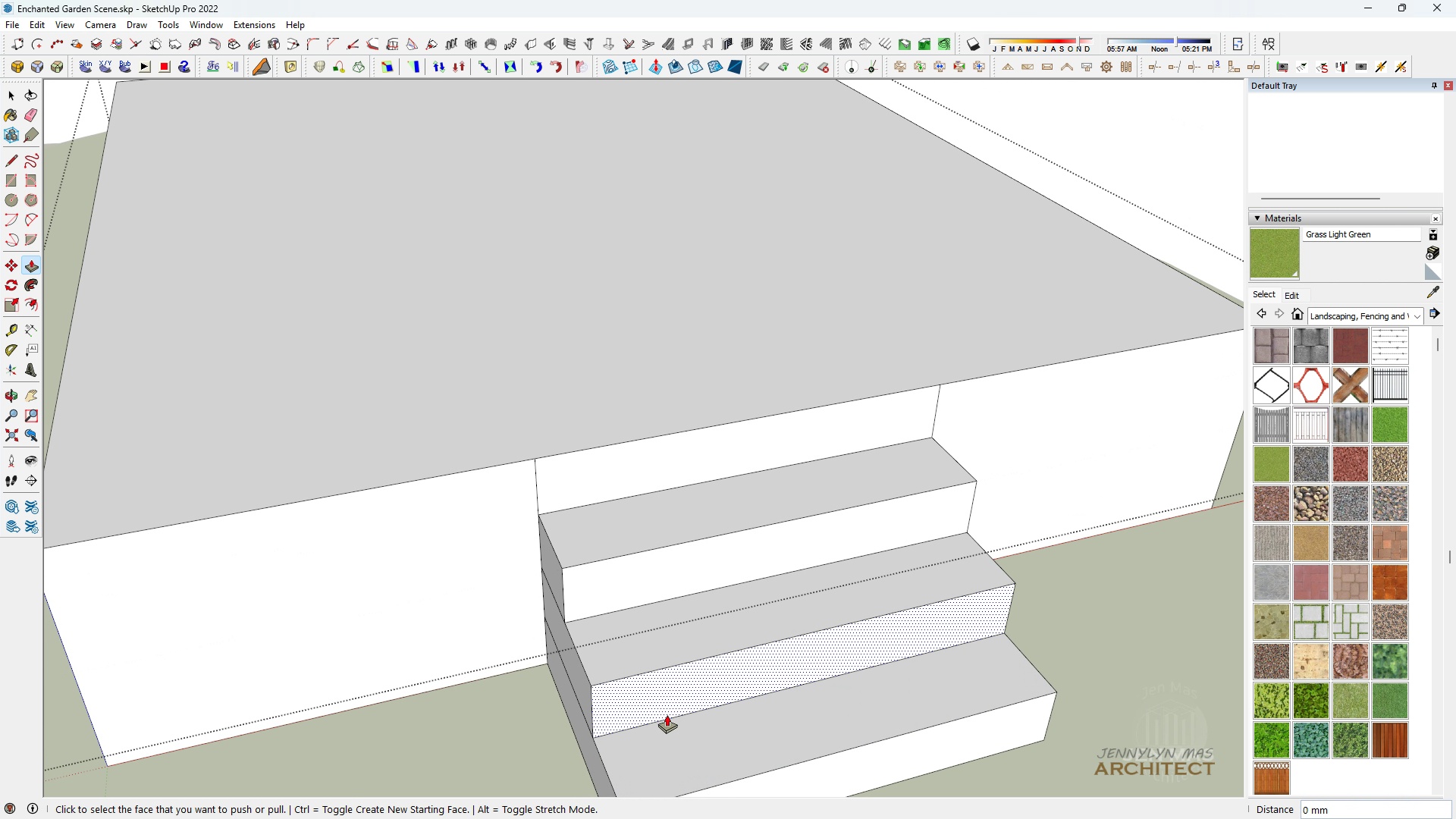 
scroll: coordinate [667, 626], scroll_direction: down, amount: 12.0
 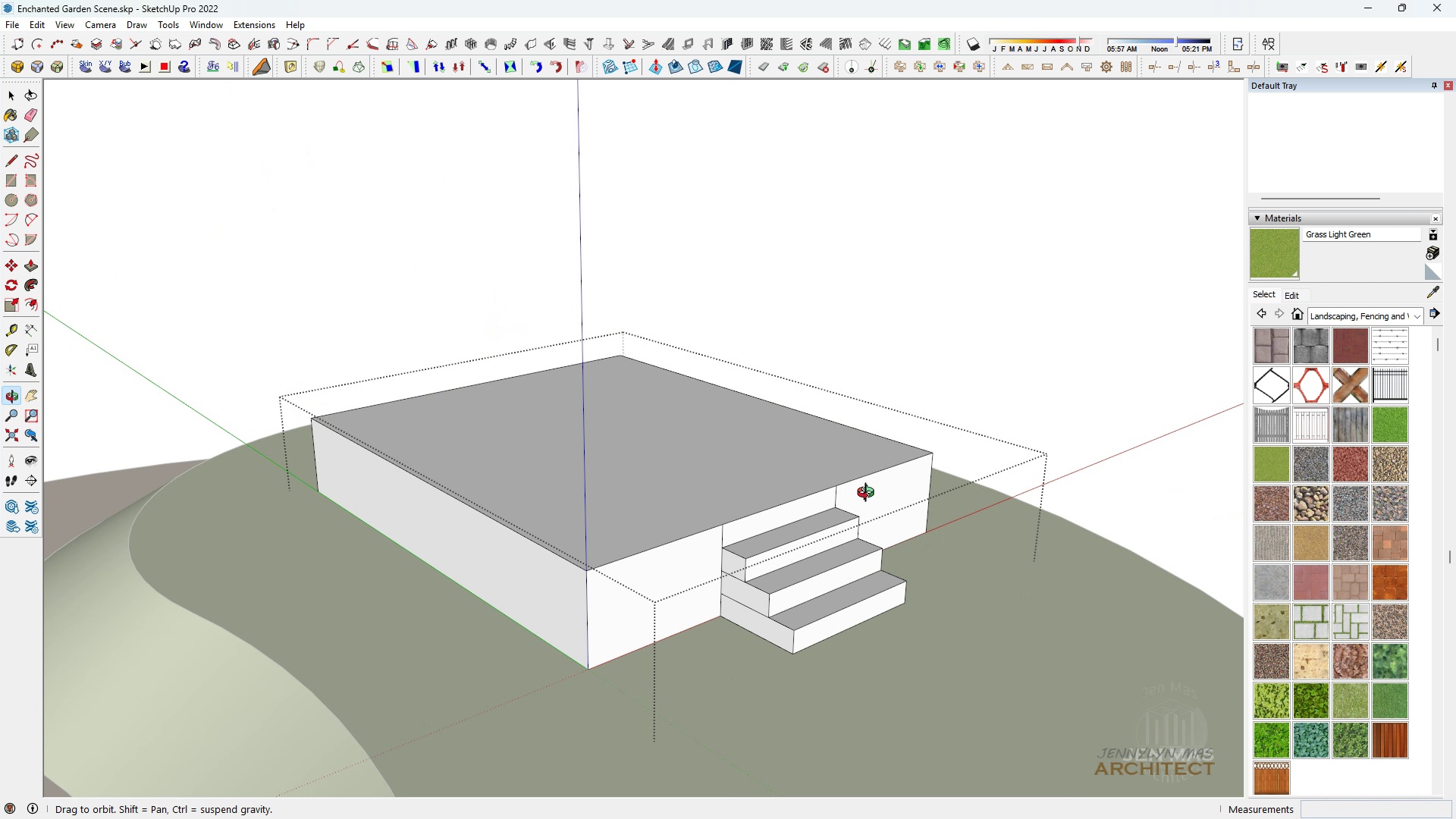 
key(Space)
 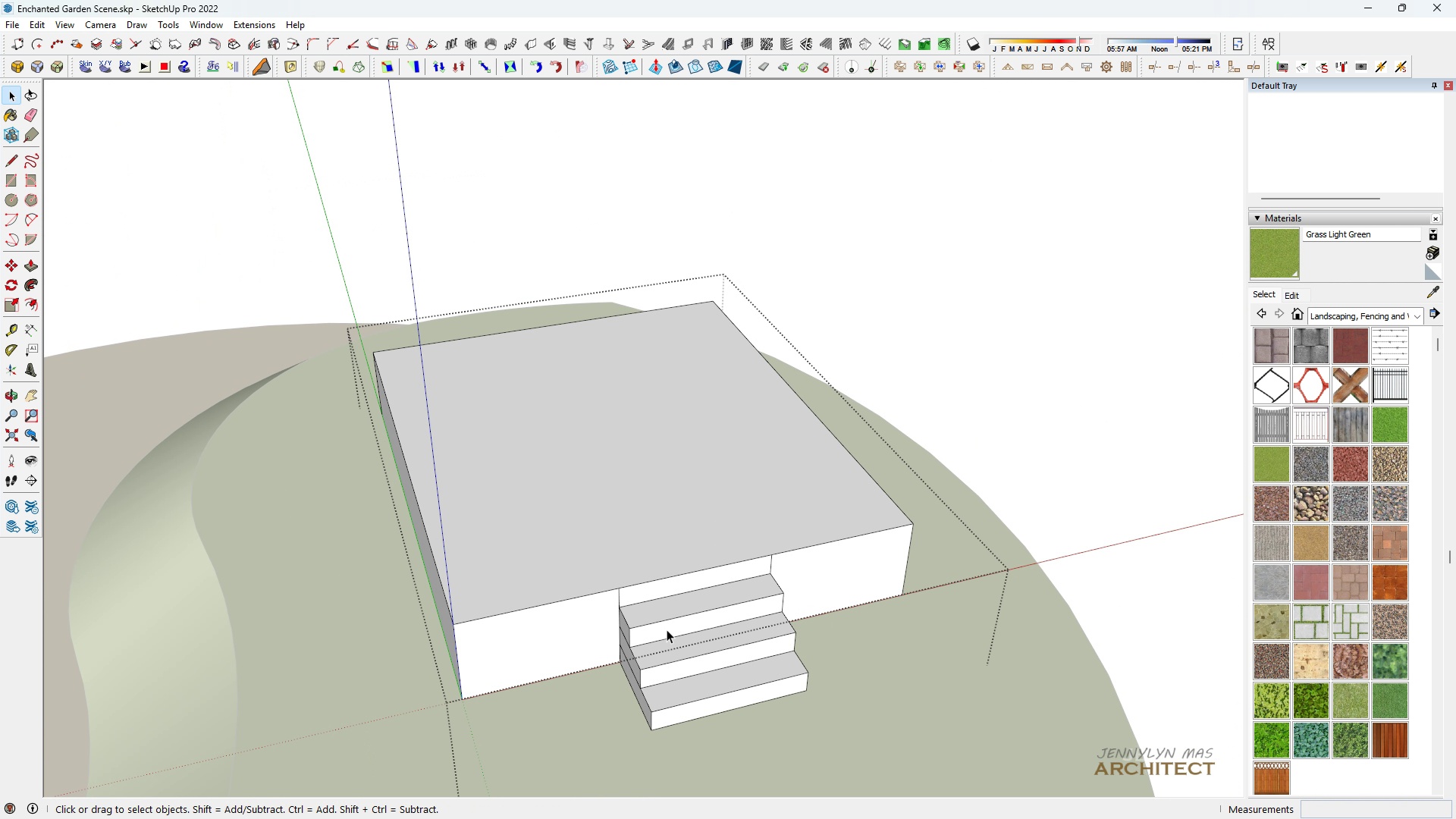 
key(H)
 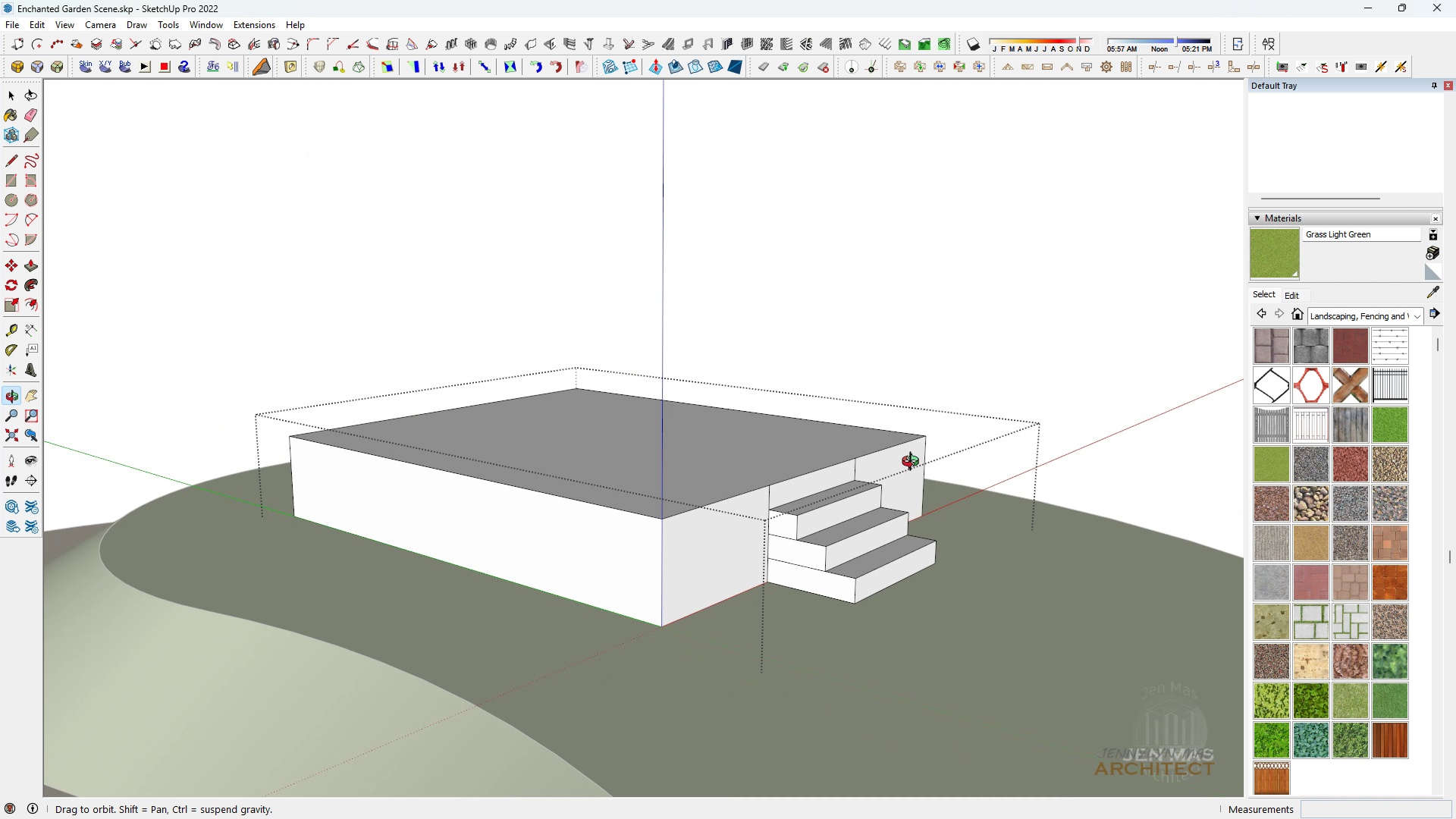 
key(Space)
 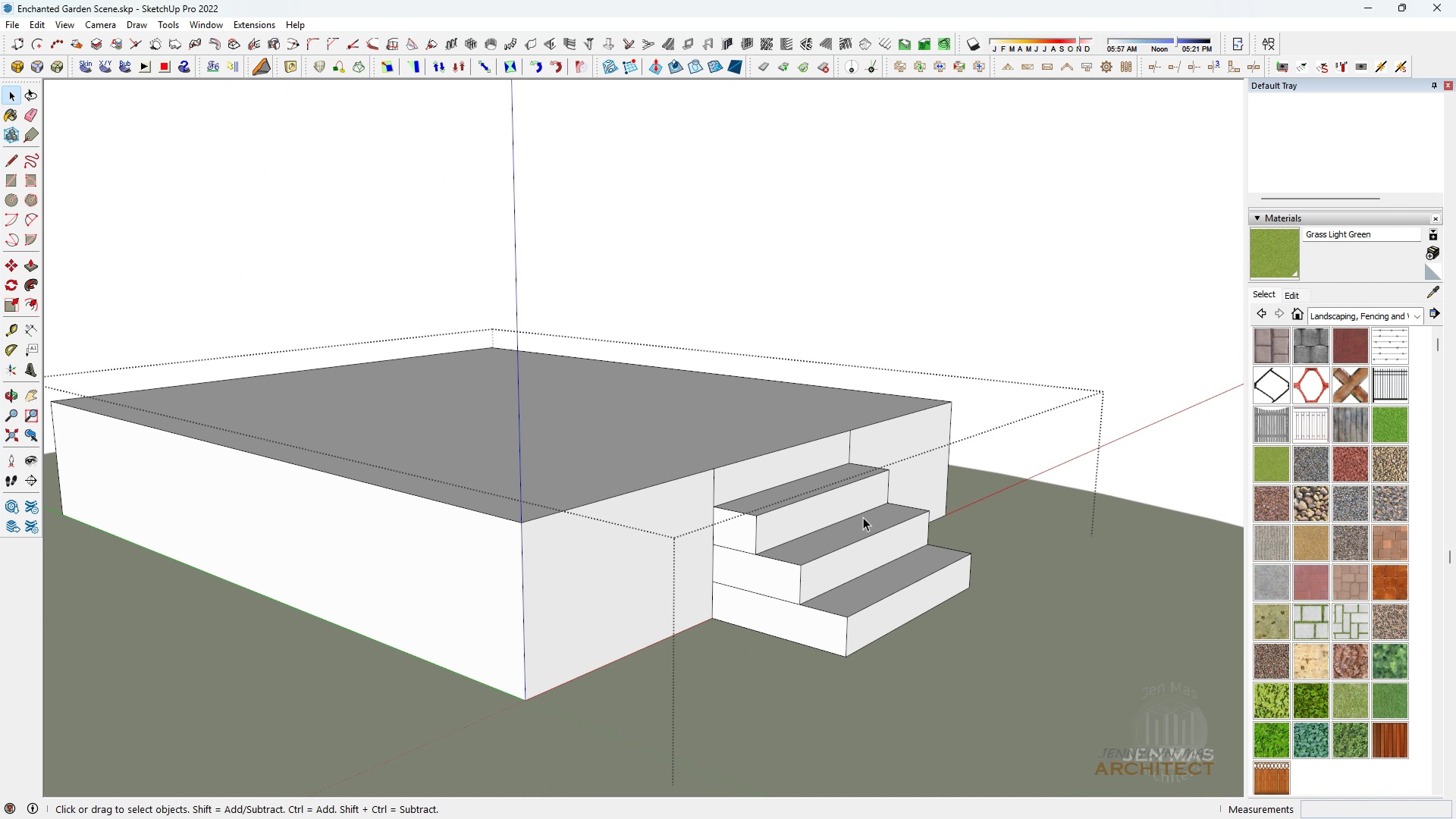 
scroll: coordinate [863, 517], scroll_direction: up, amount: 5.0
 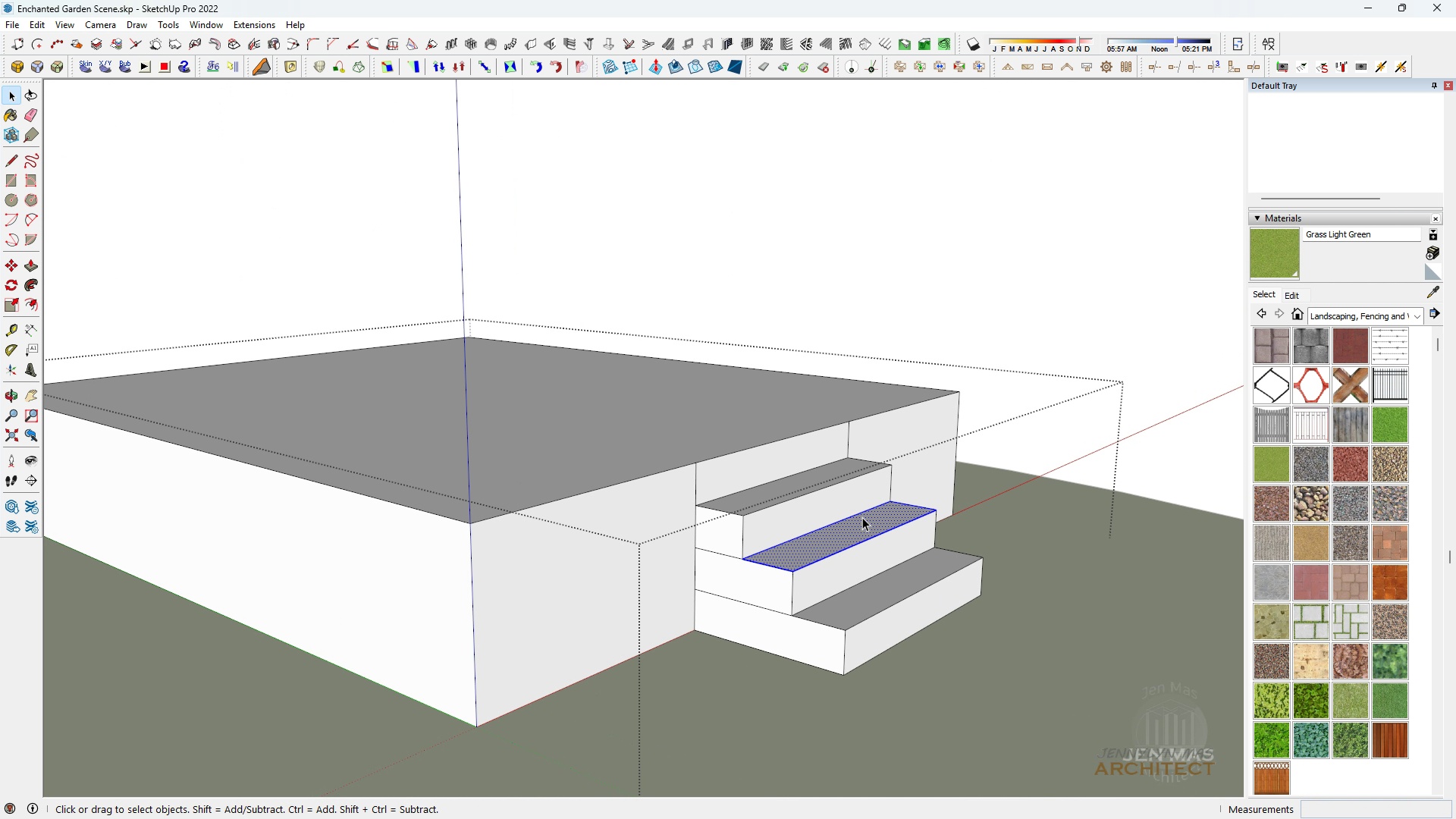 
double_click([862, 517])
 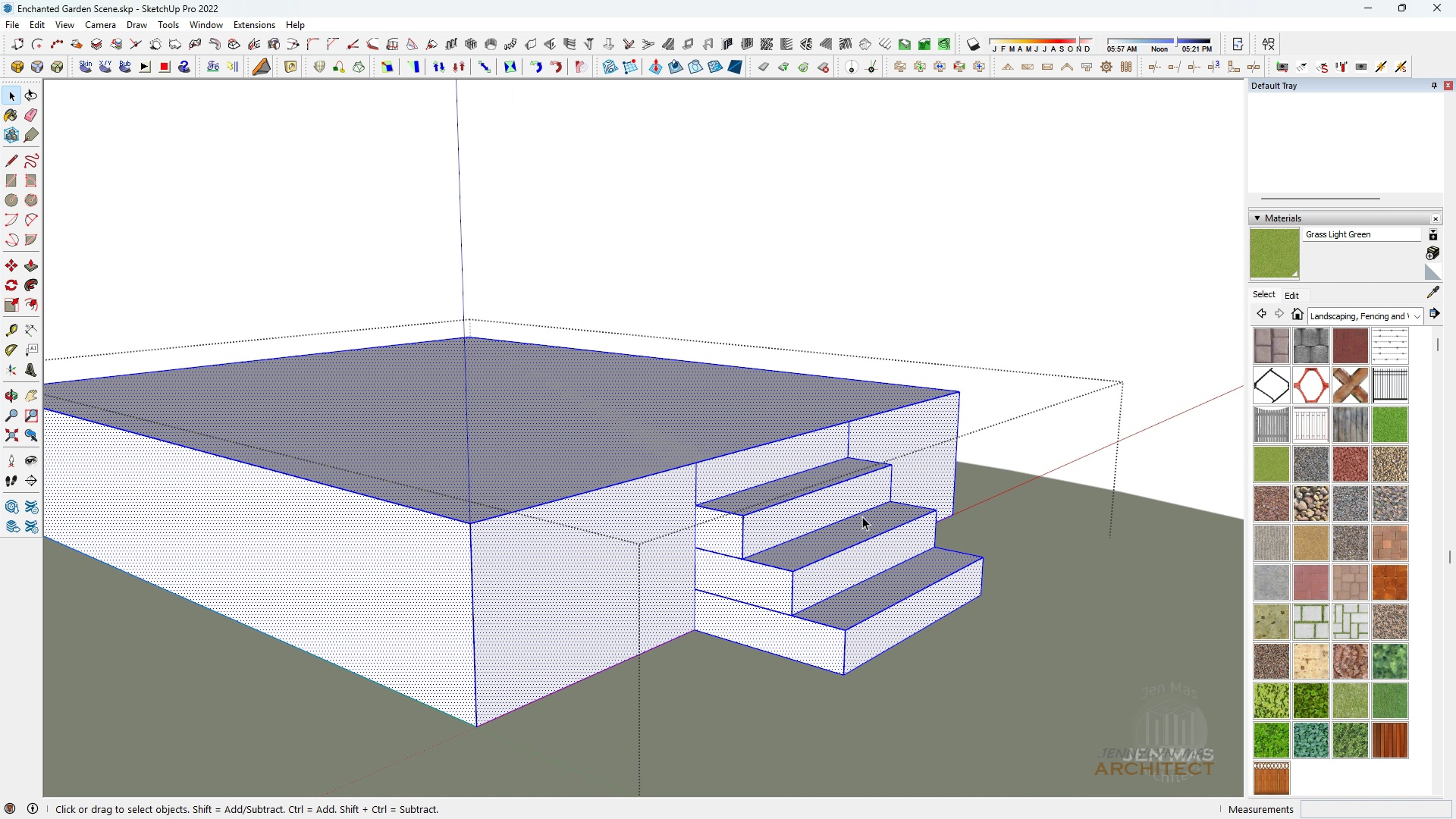 
triple_click([862, 517])
 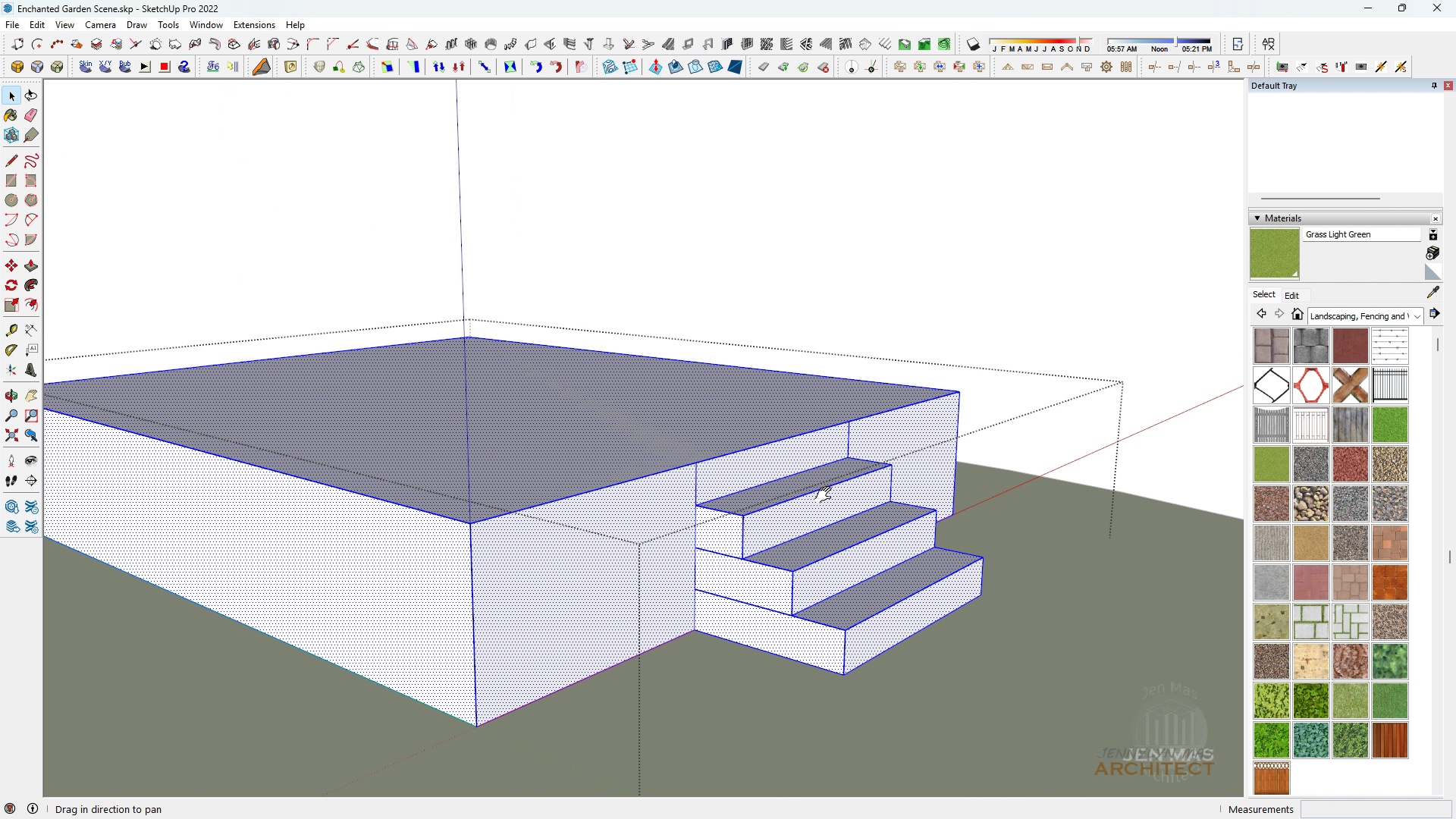 
key(H)
 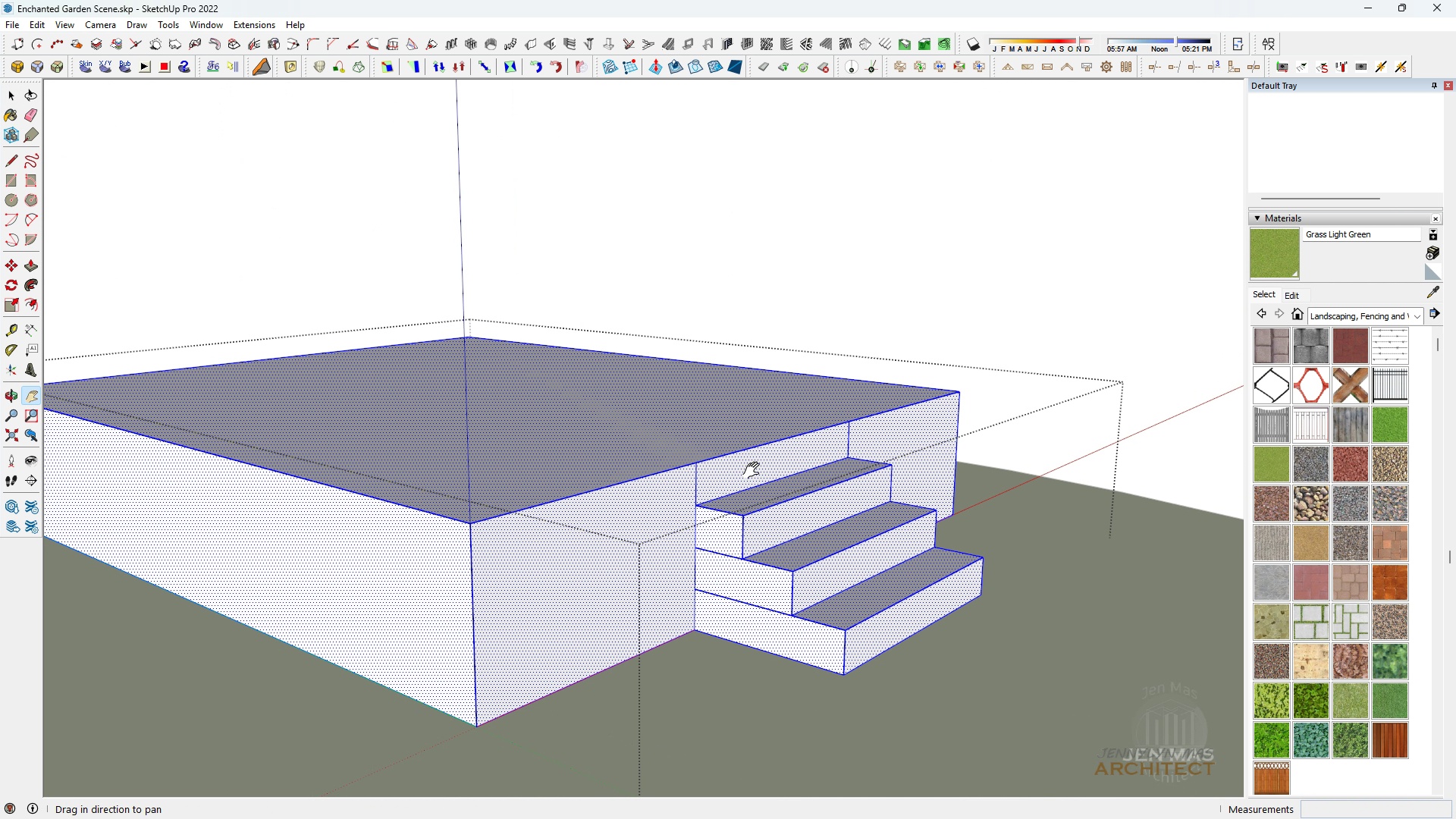 
key(Space)
 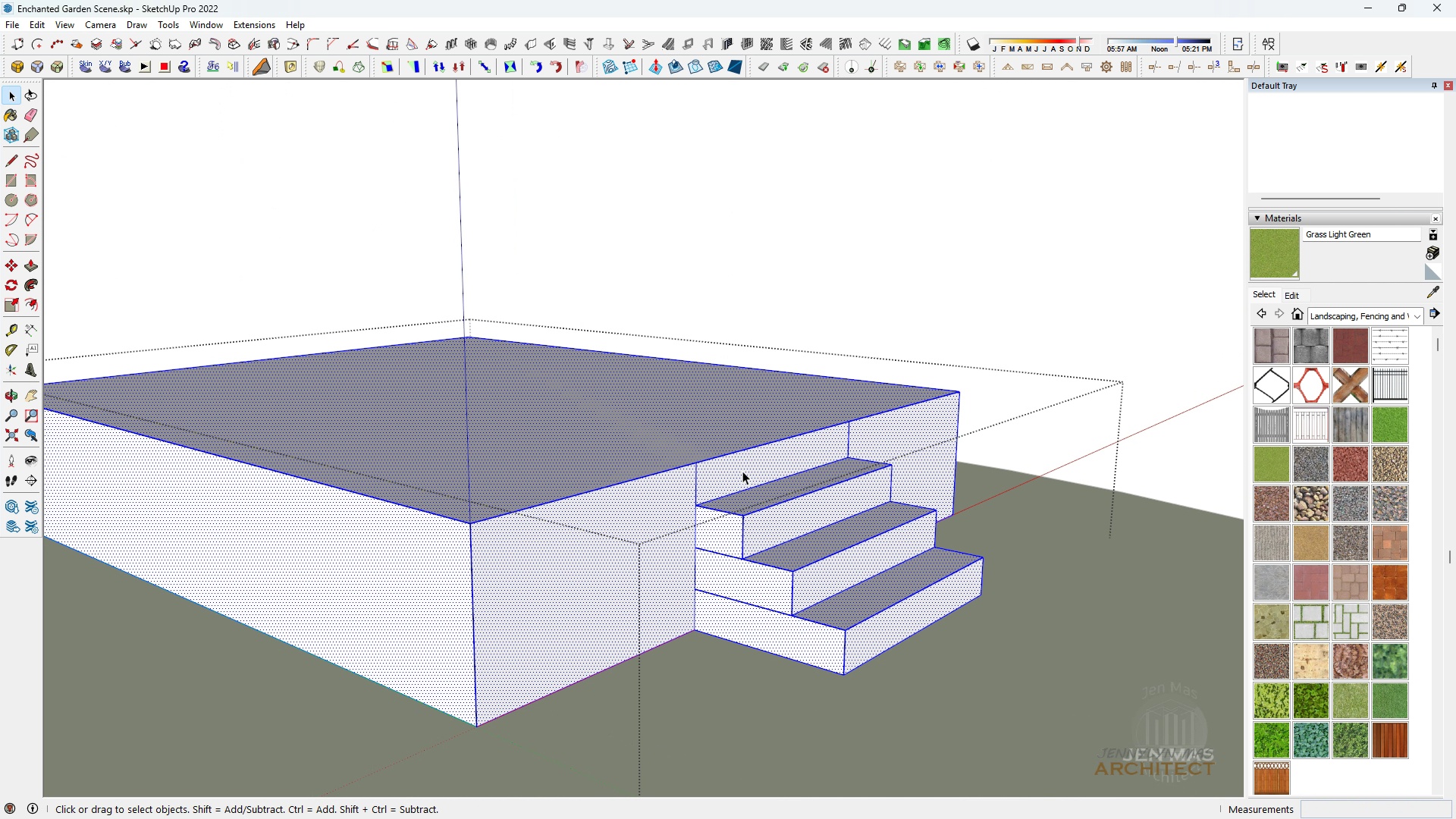 
scroll: coordinate [742, 471], scroll_direction: up, amount: 4.0
 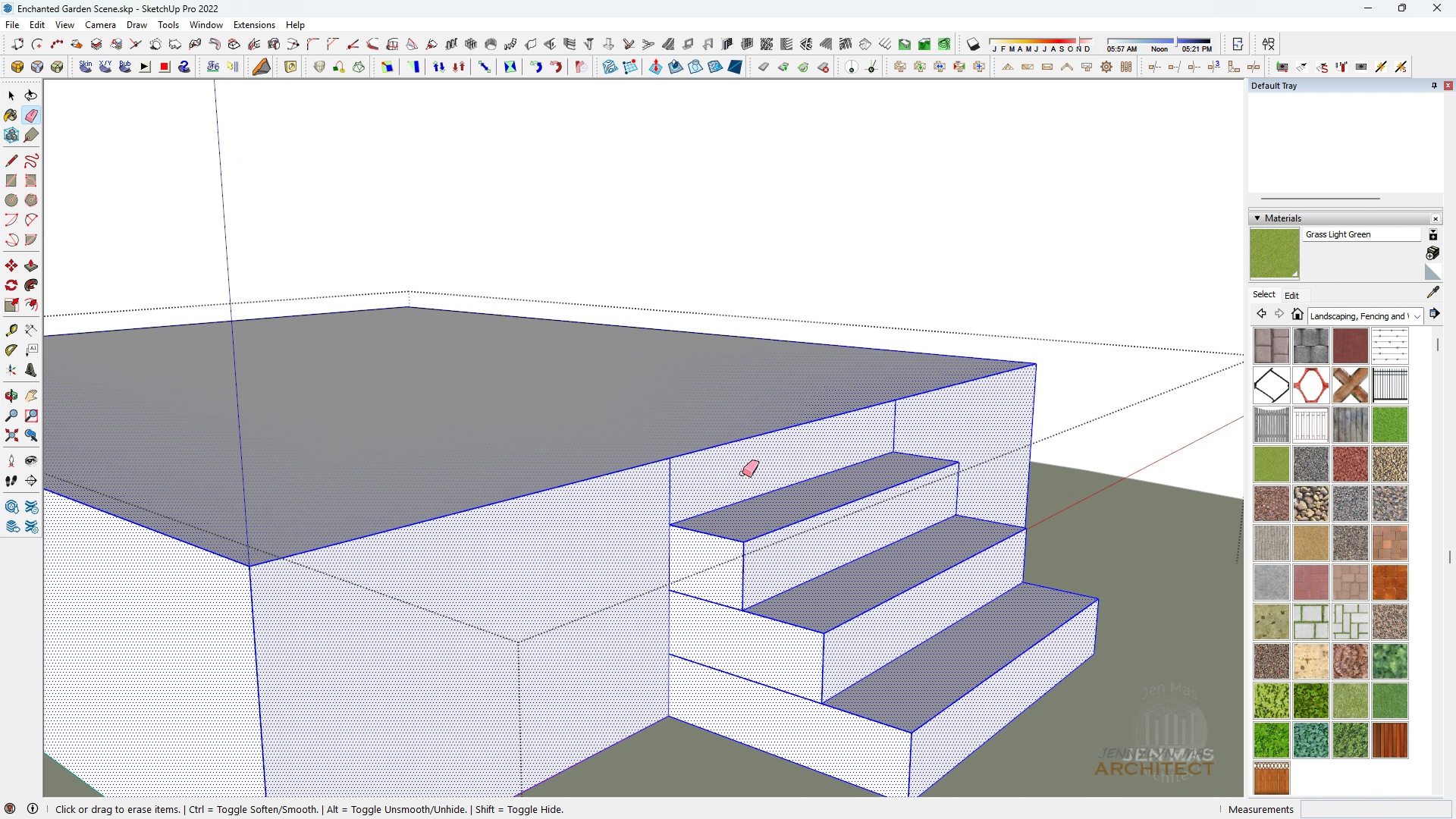 
key(E)
 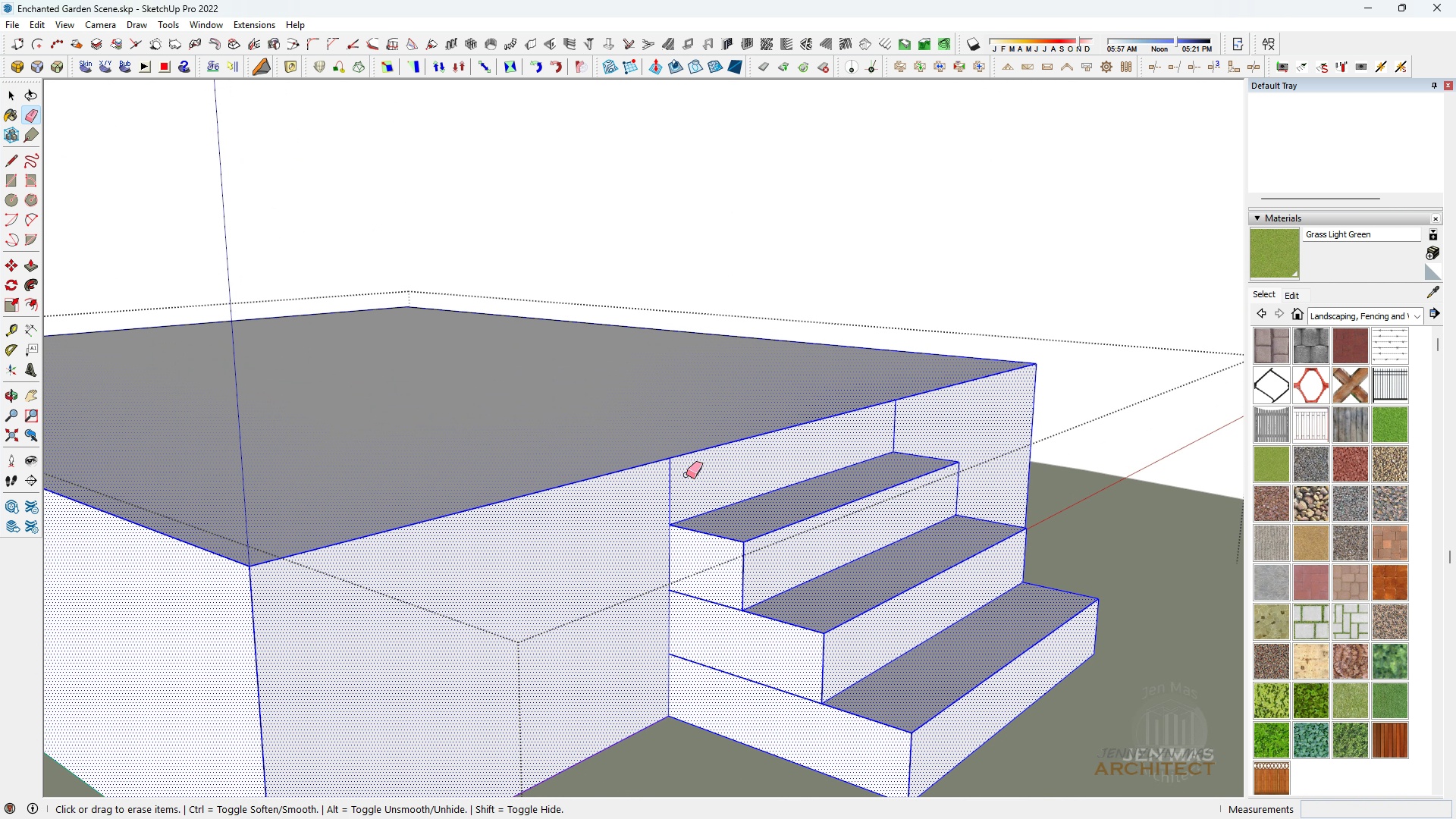 
left_click_drag(start_coordinate=[686, 475], to_coordinate=[657, 485])
 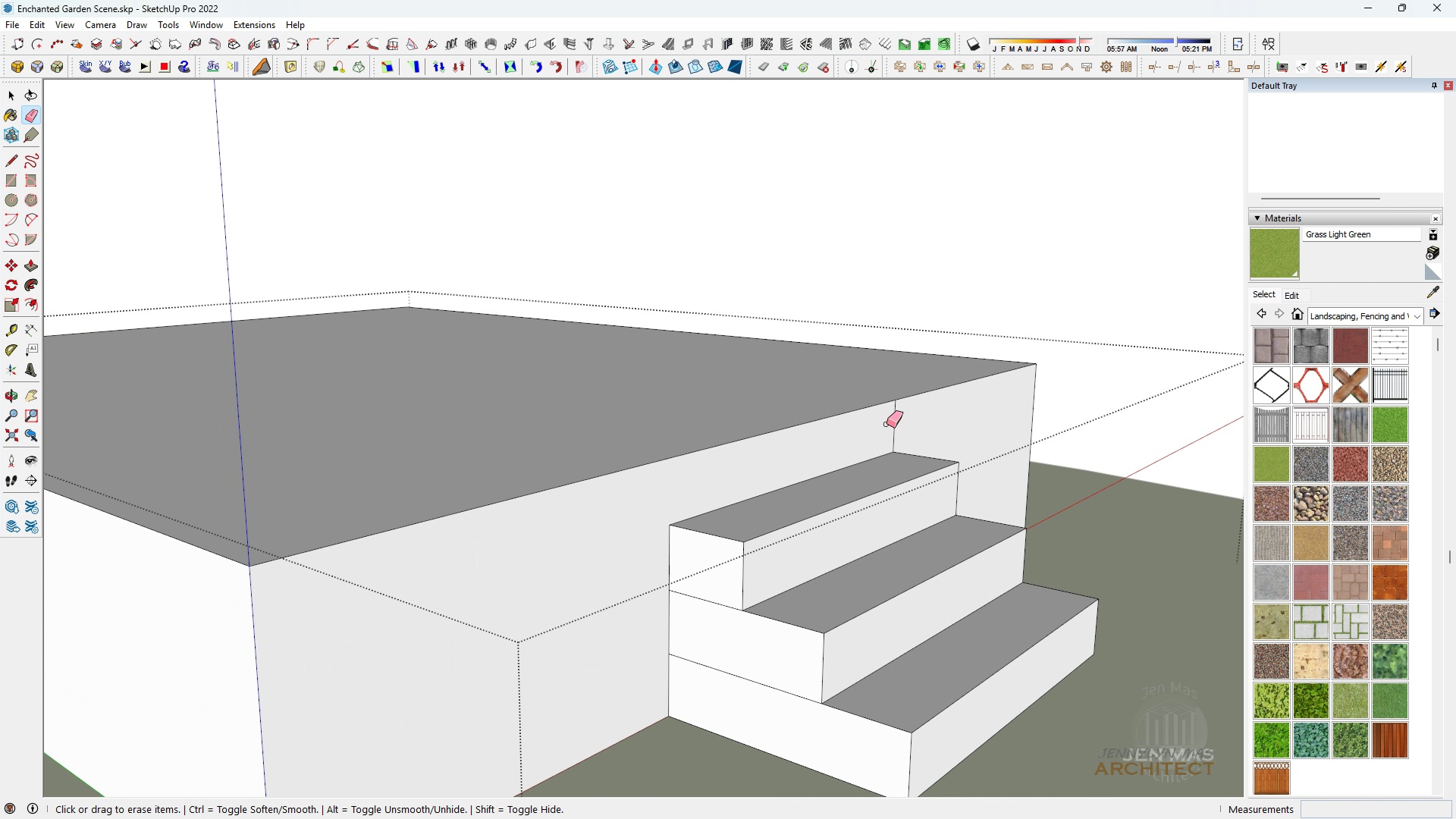 
left_click_drag(start_coordinate=[886, 424], to_coordinate=[910, 422])
 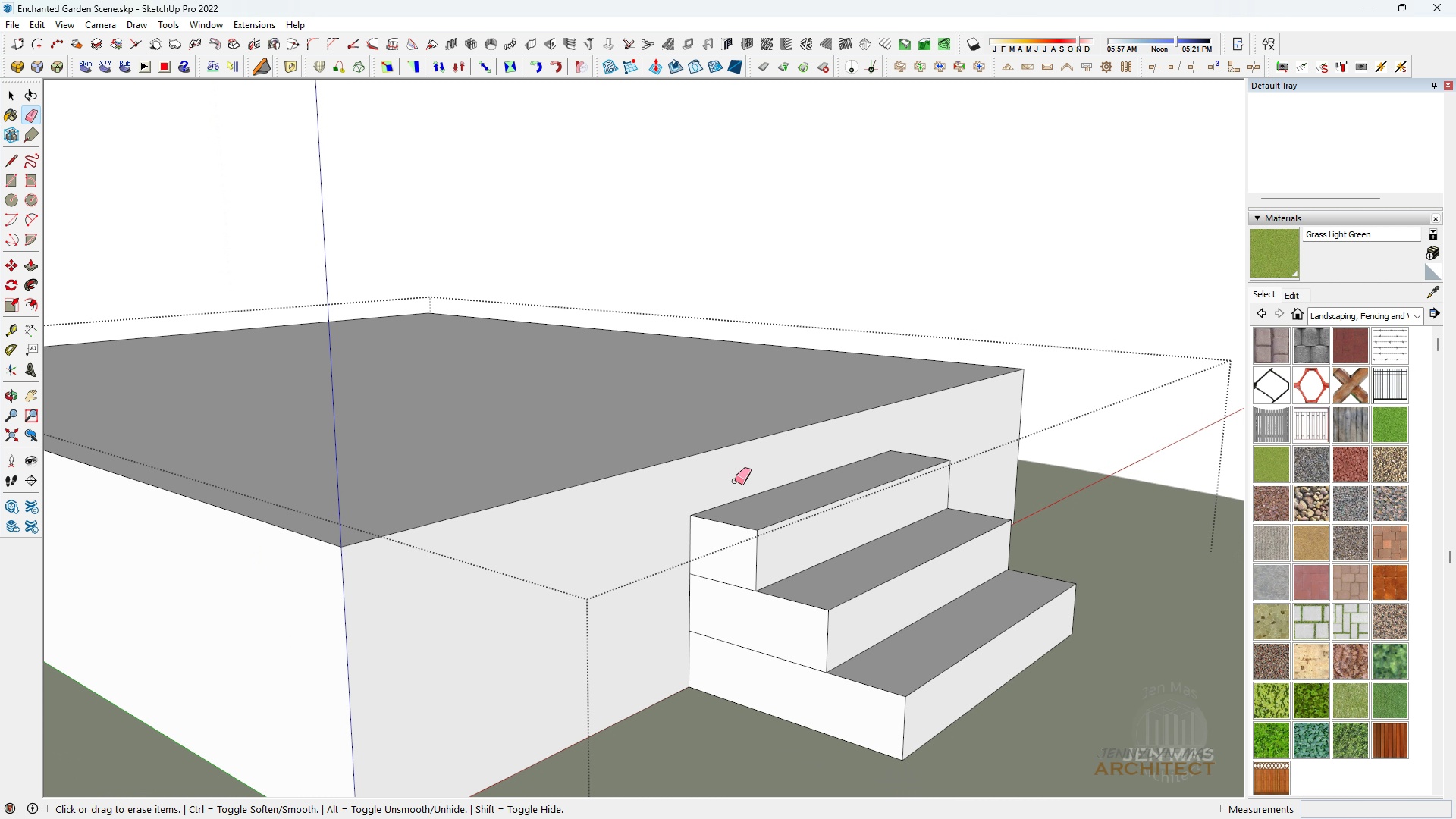 
scroll: coordinate [498, 488], scroll_direction: down, amount: 8.0
 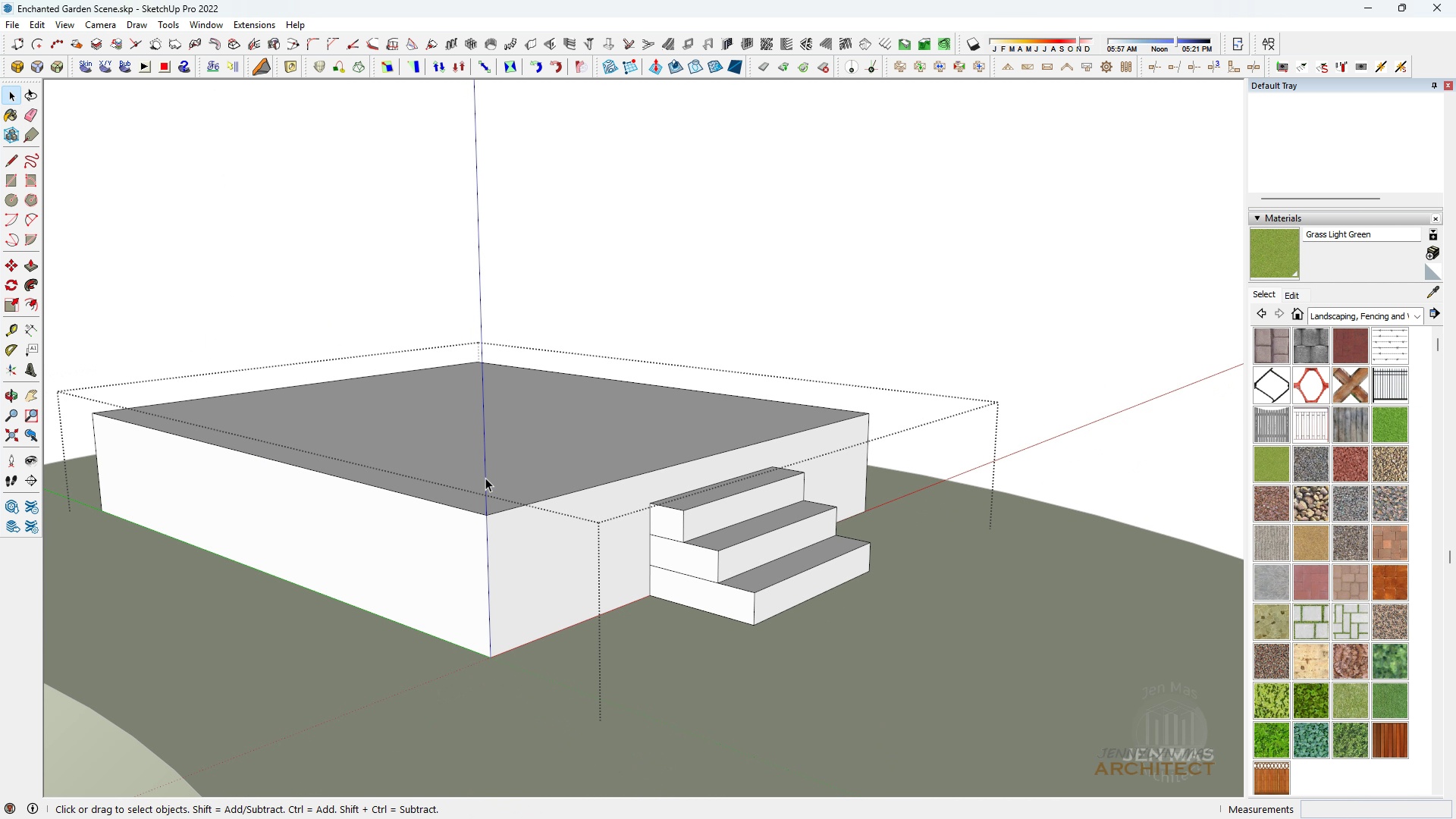 
key(Space)
 